 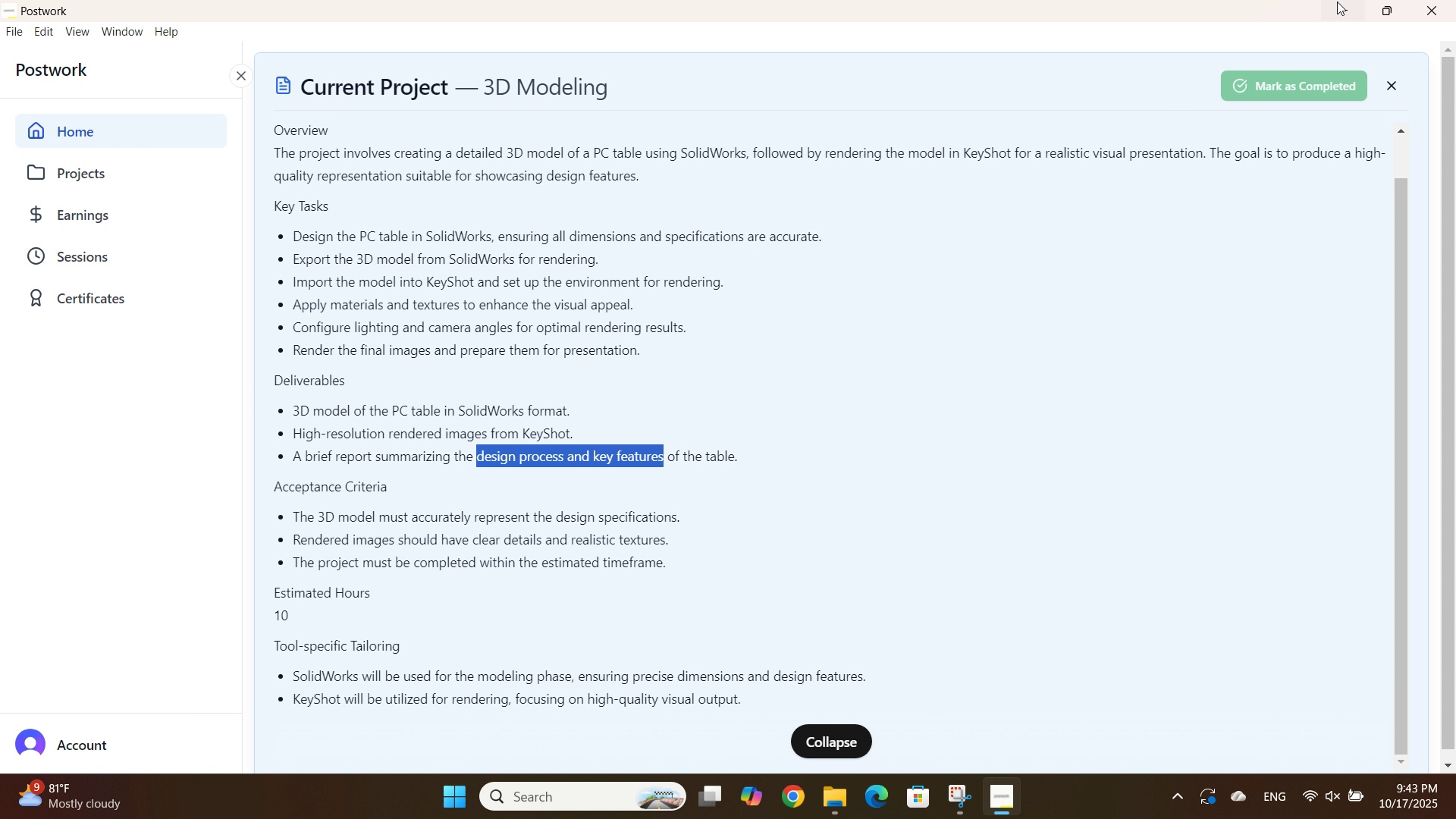 
key(Control+V)
 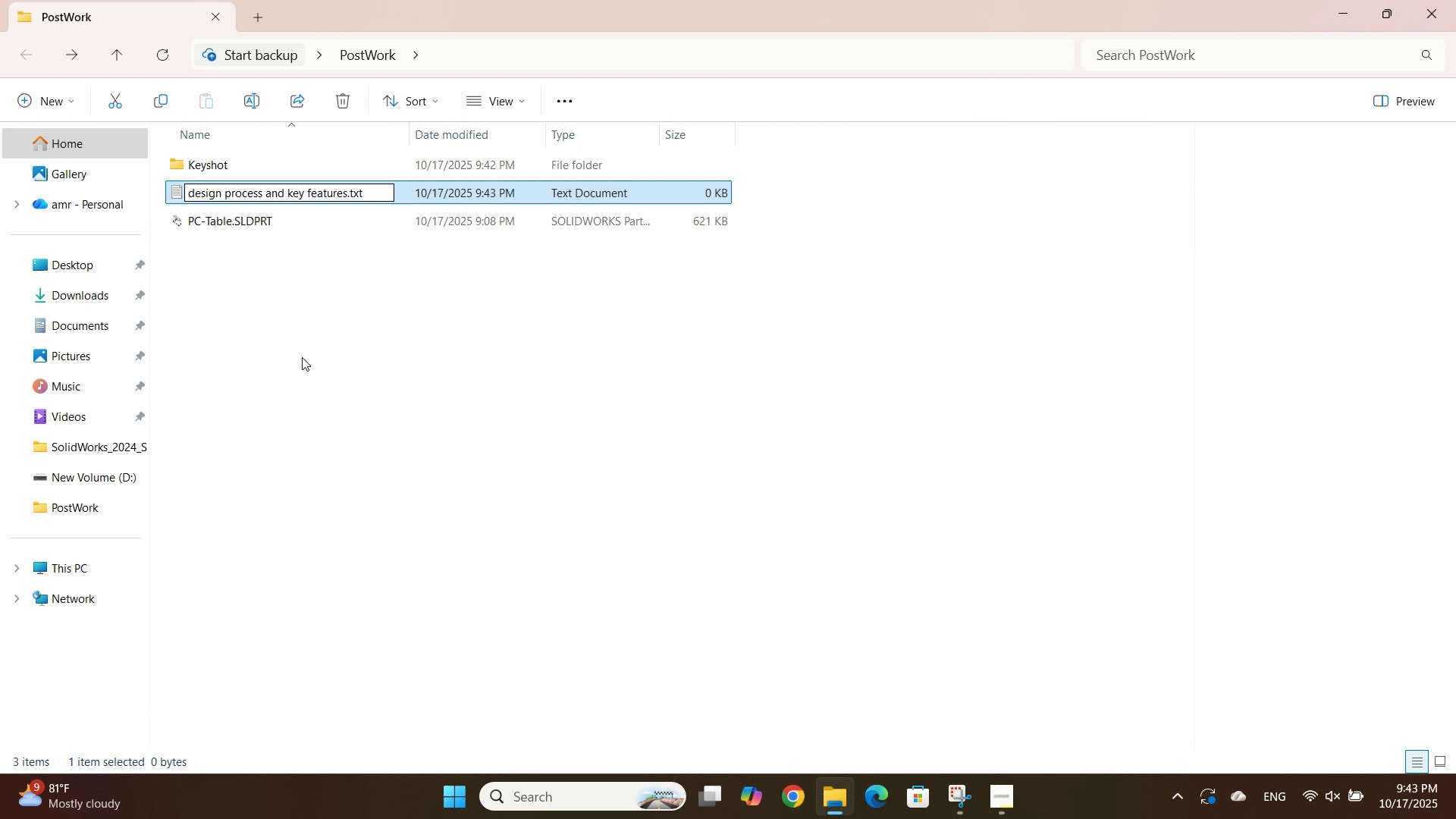 
left_click([302, 357])
 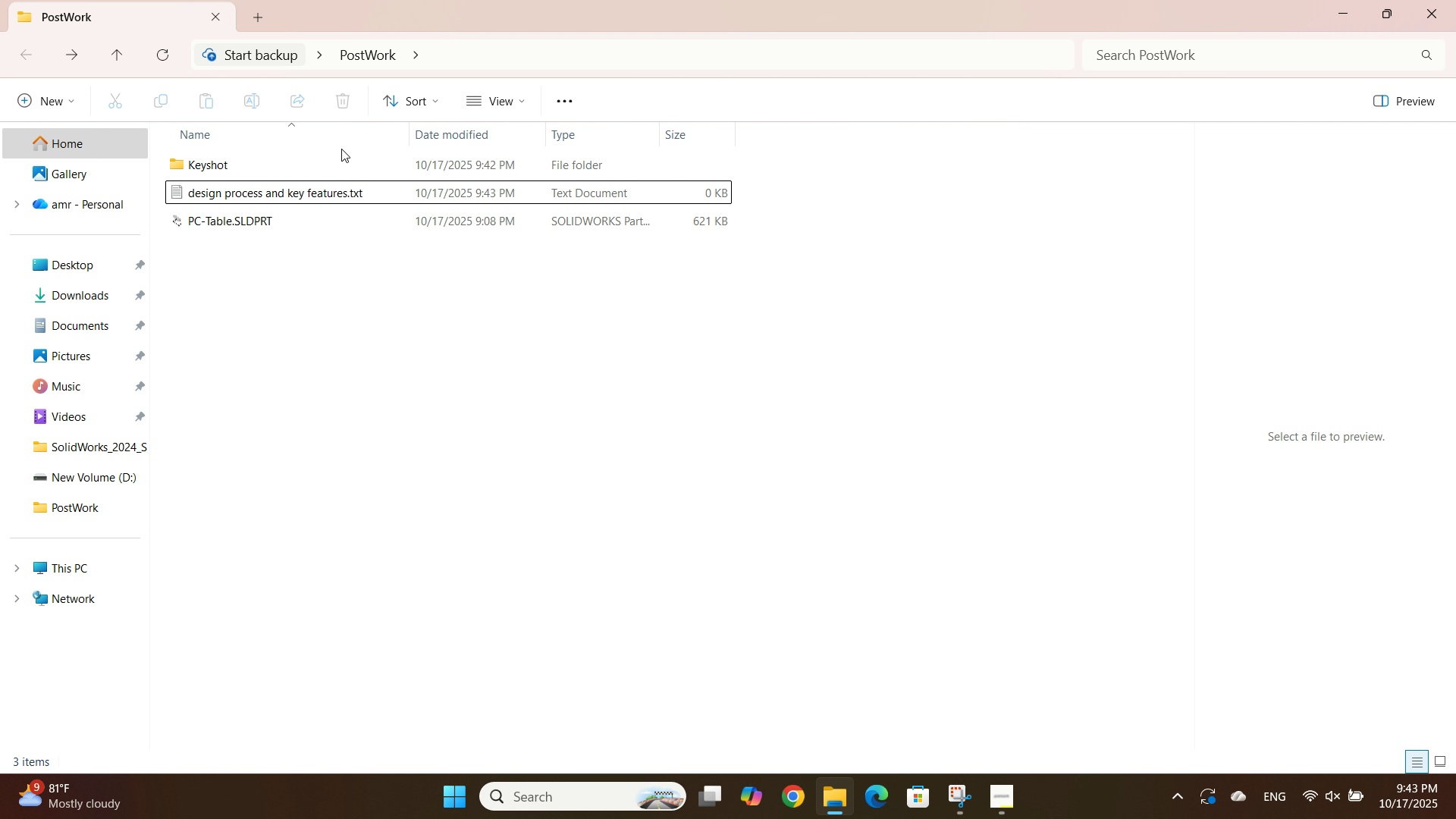 
double_click([323, 187])
 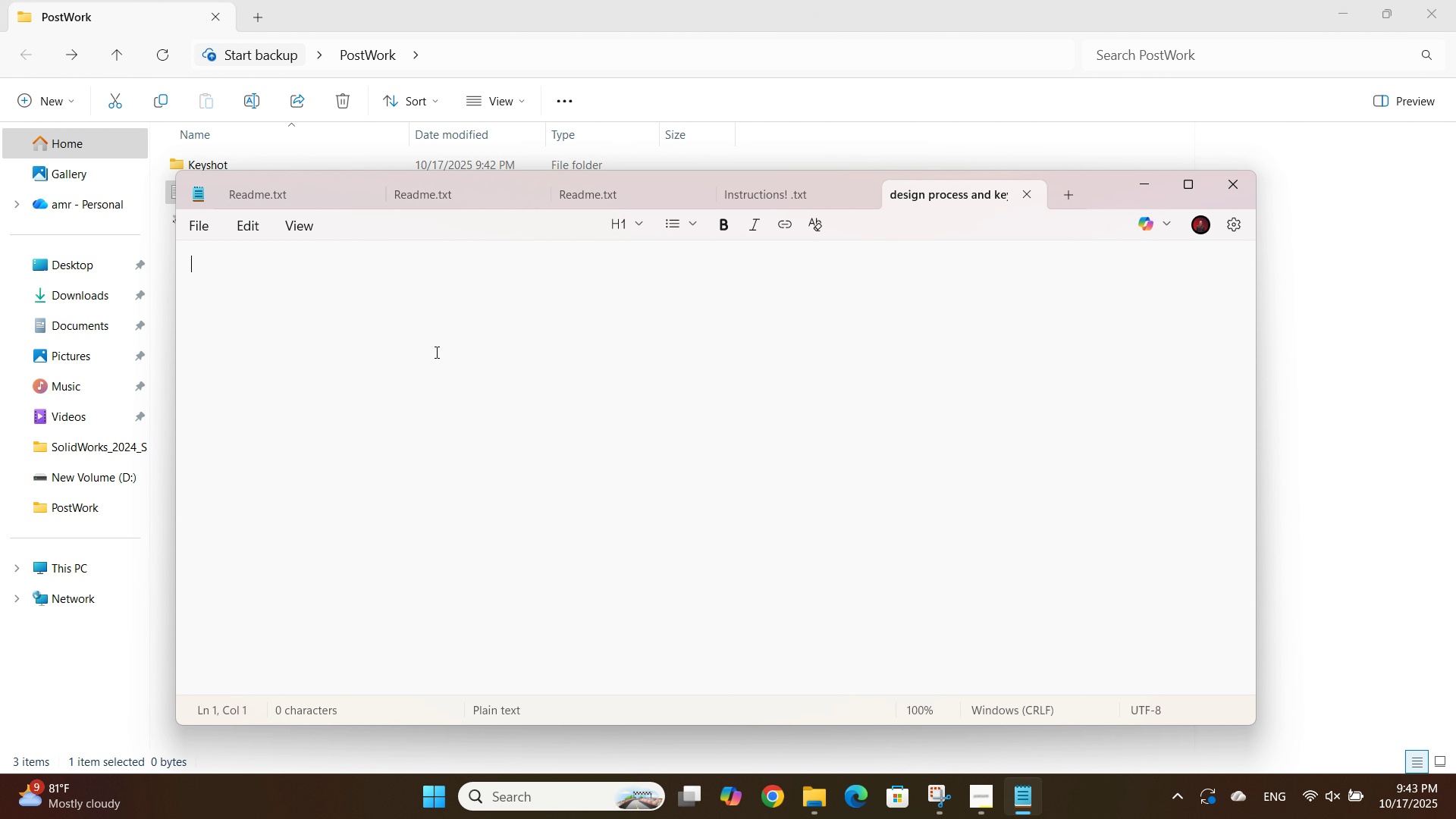 
left_click([435, 352])
 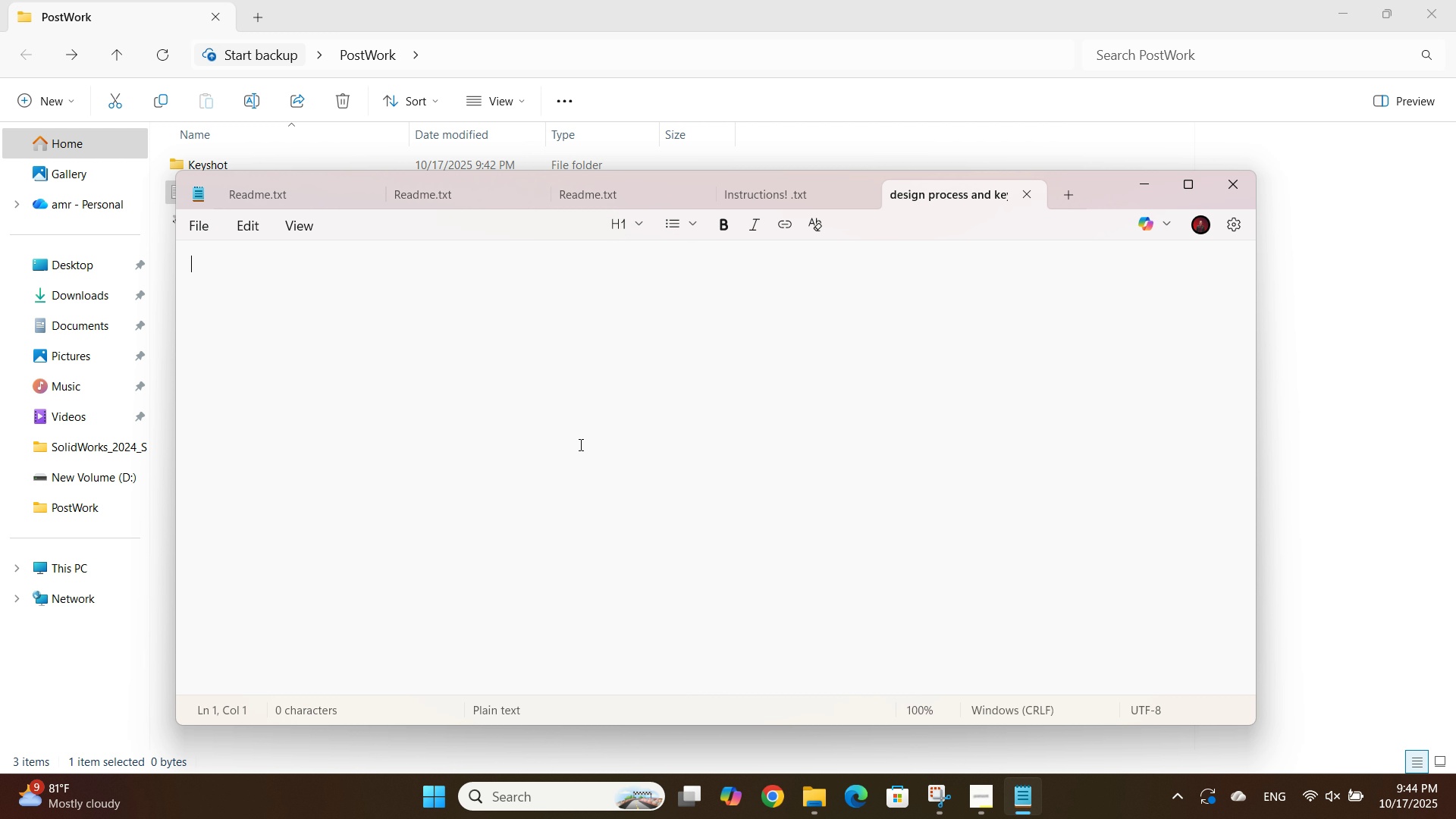 
wait(28.03)
 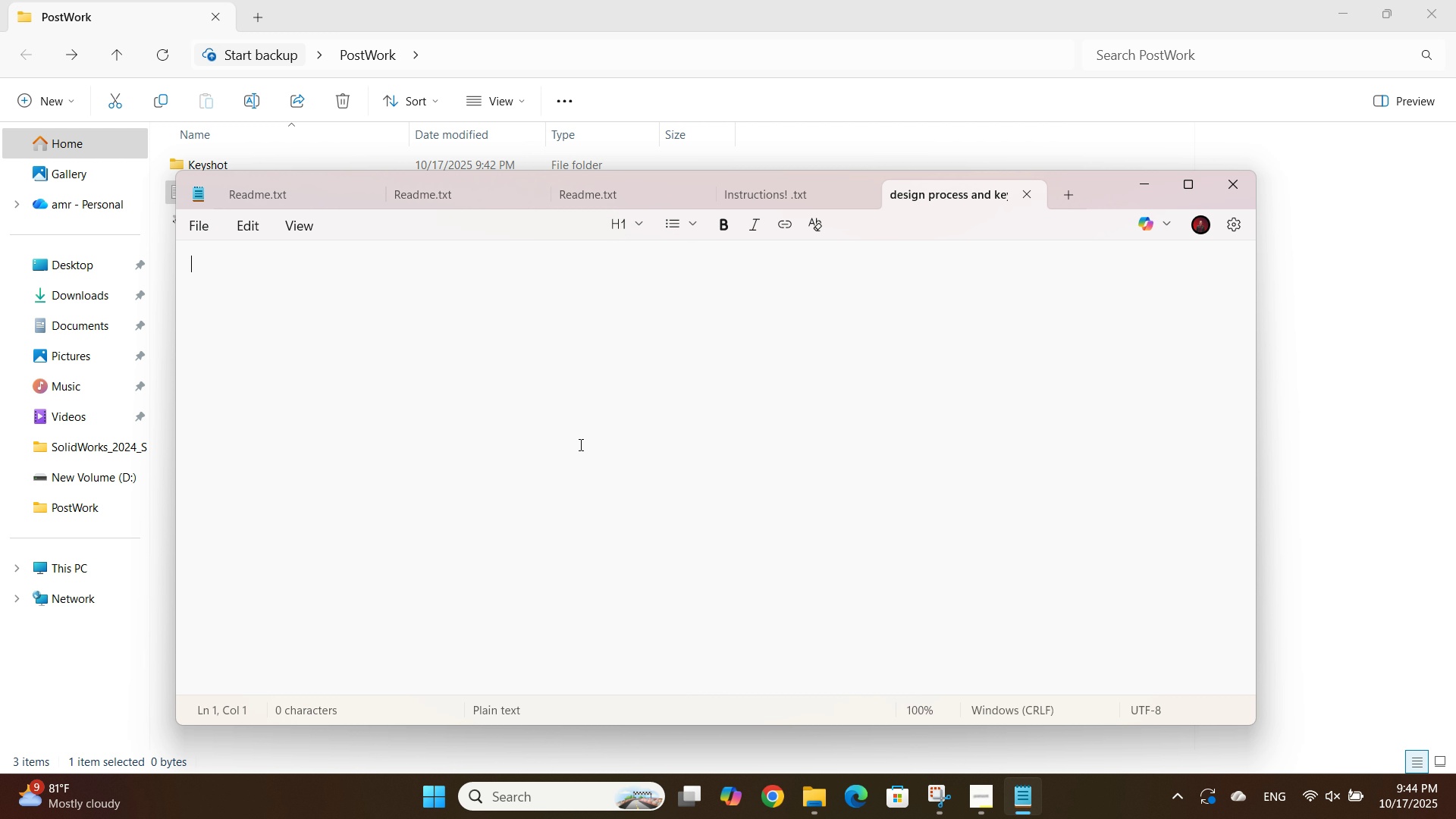 
type(the)
key(Backspace)
key(Backspace)
key(Backspace)
type(Design process and Key Features of the table)
 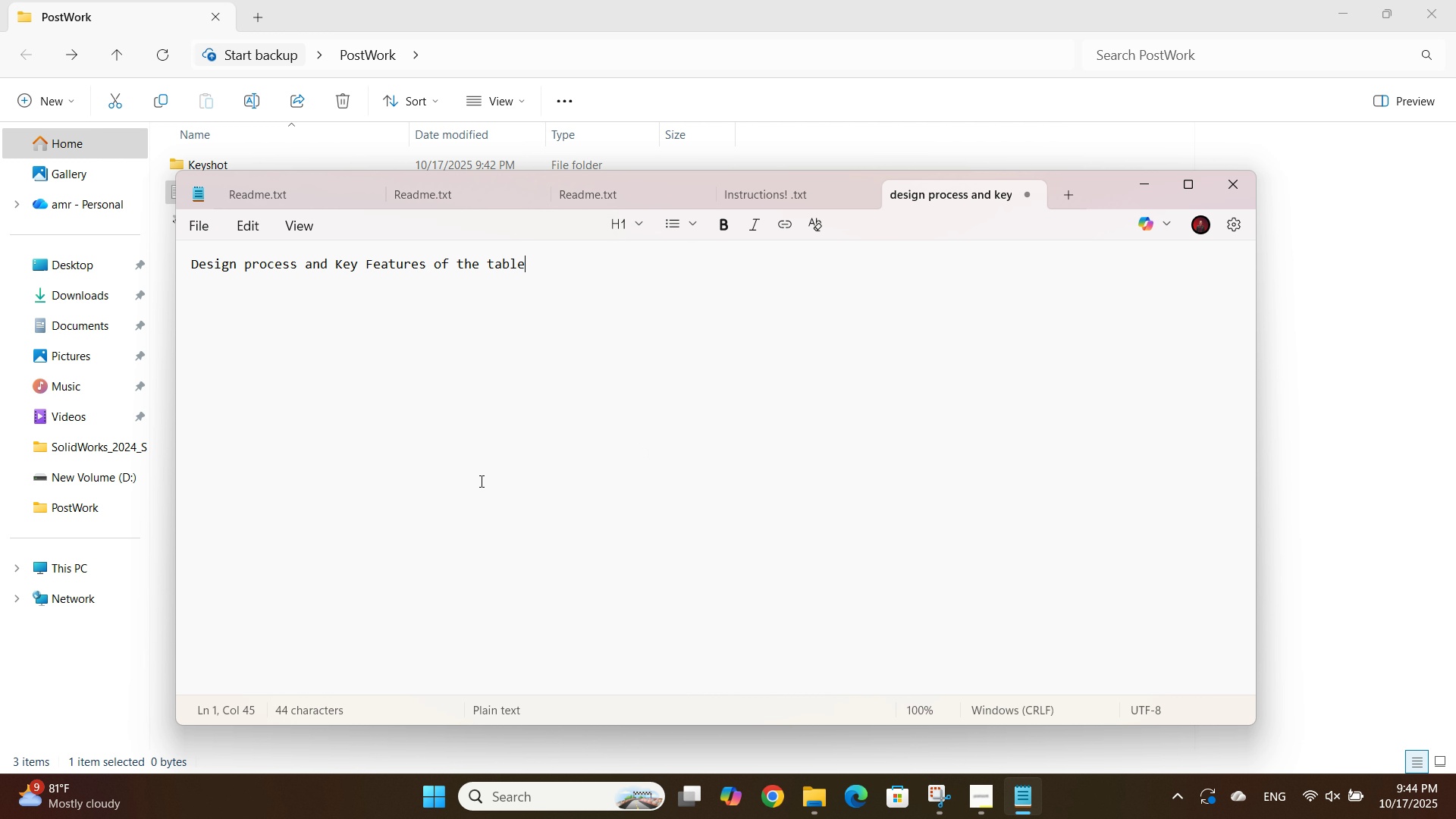 
key(Control+A)
 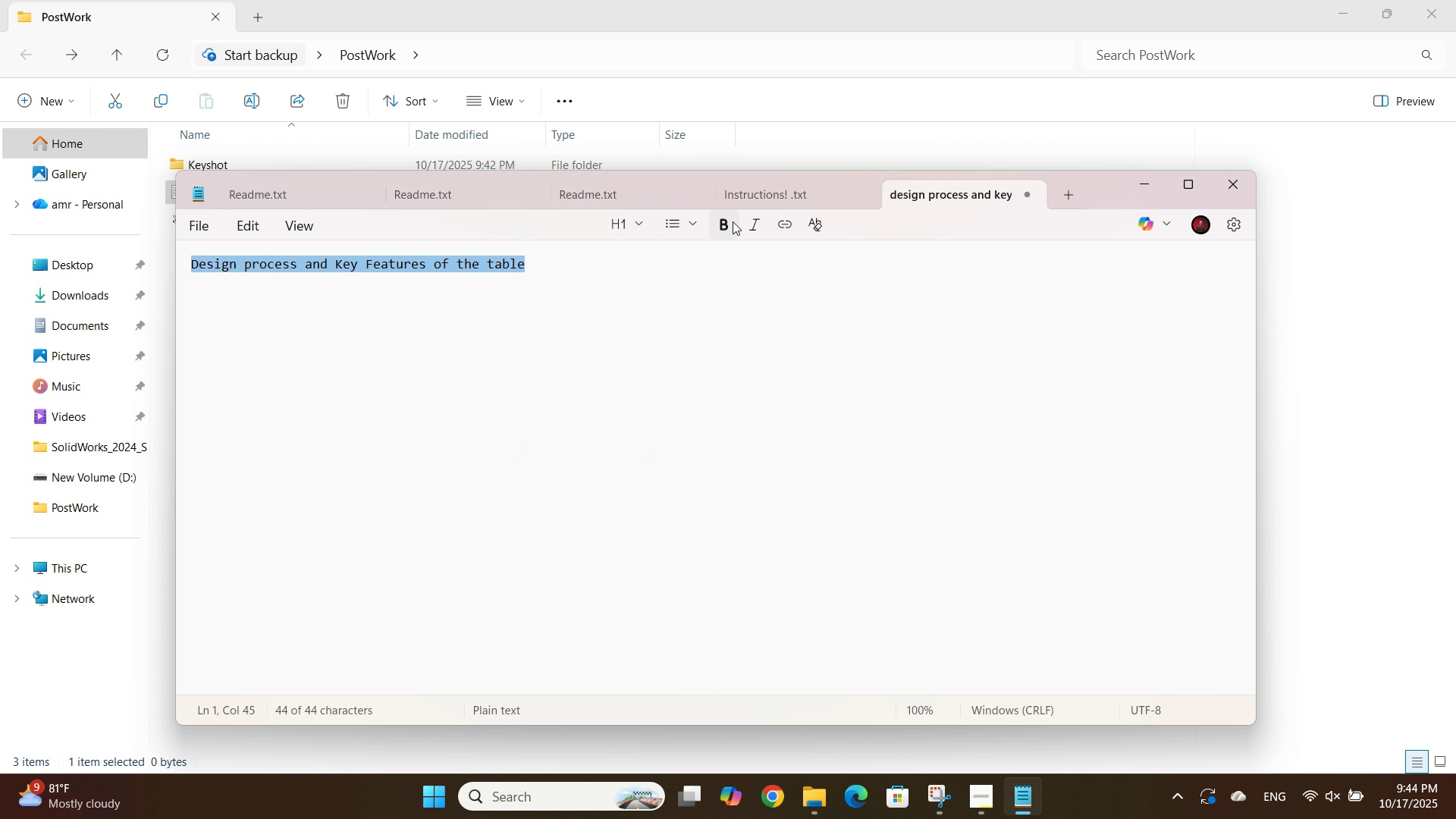 
left_click([733, 221])
 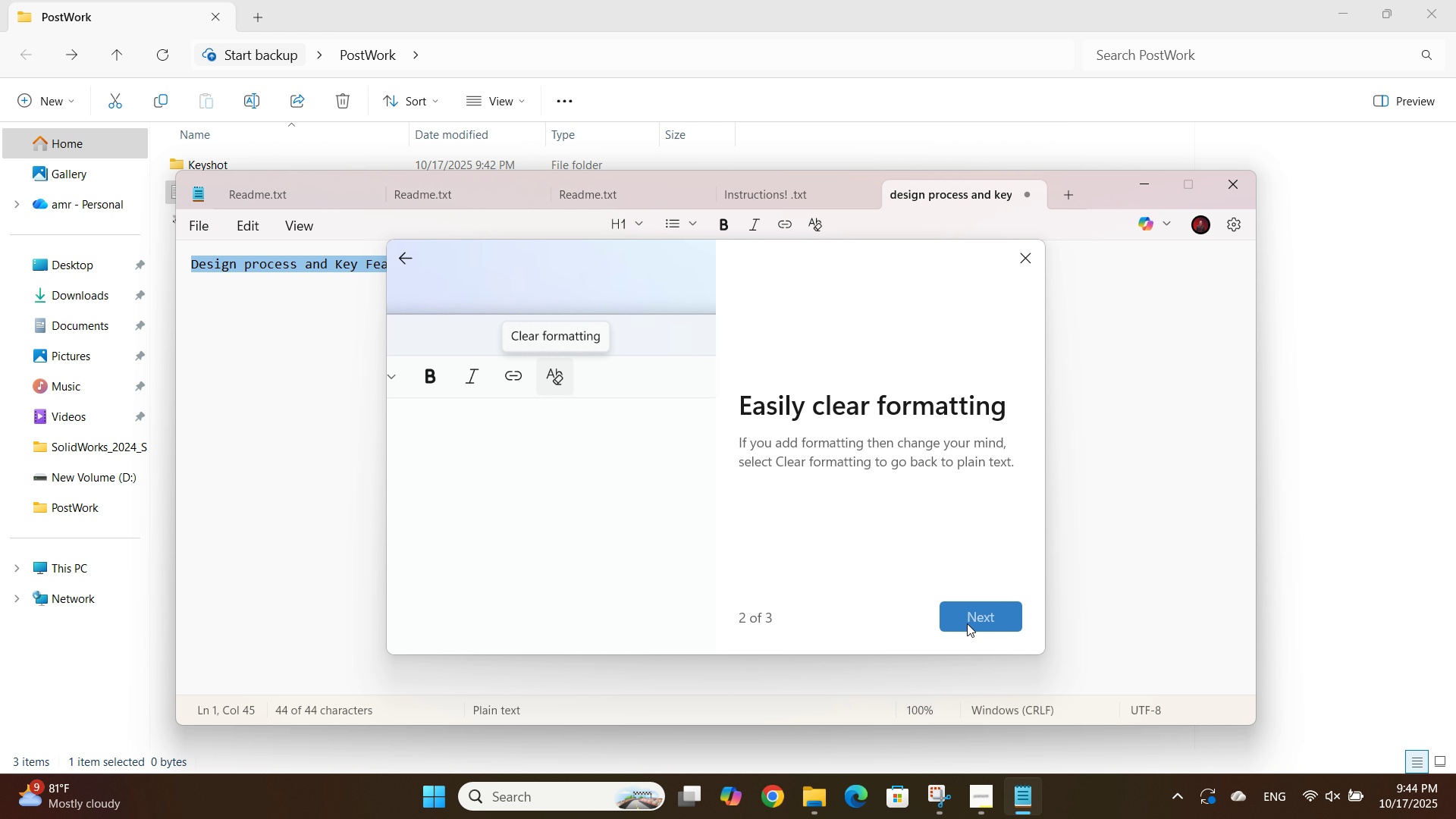 
double_click([967, 623])
 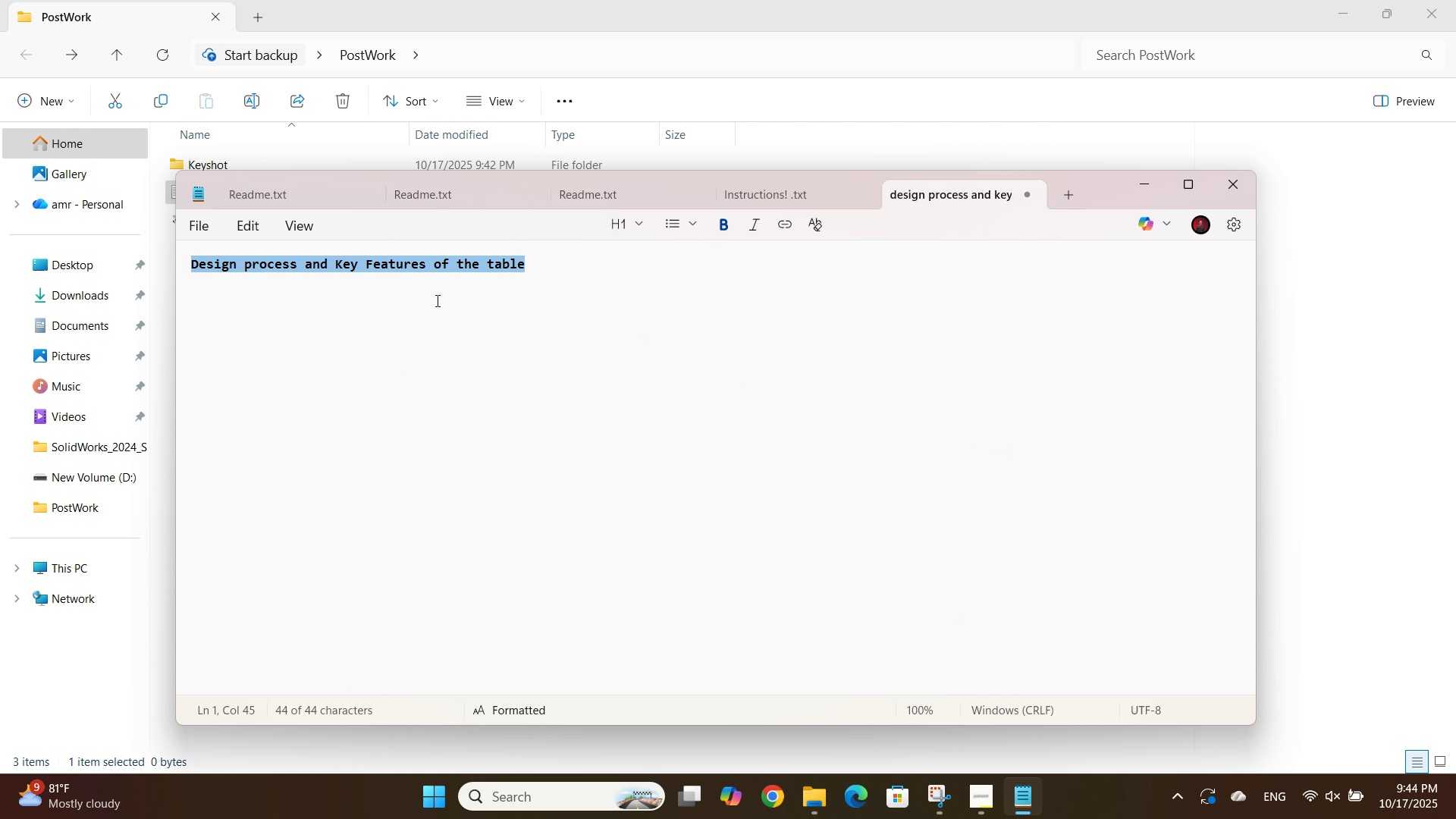 
left_click([436, 309])
 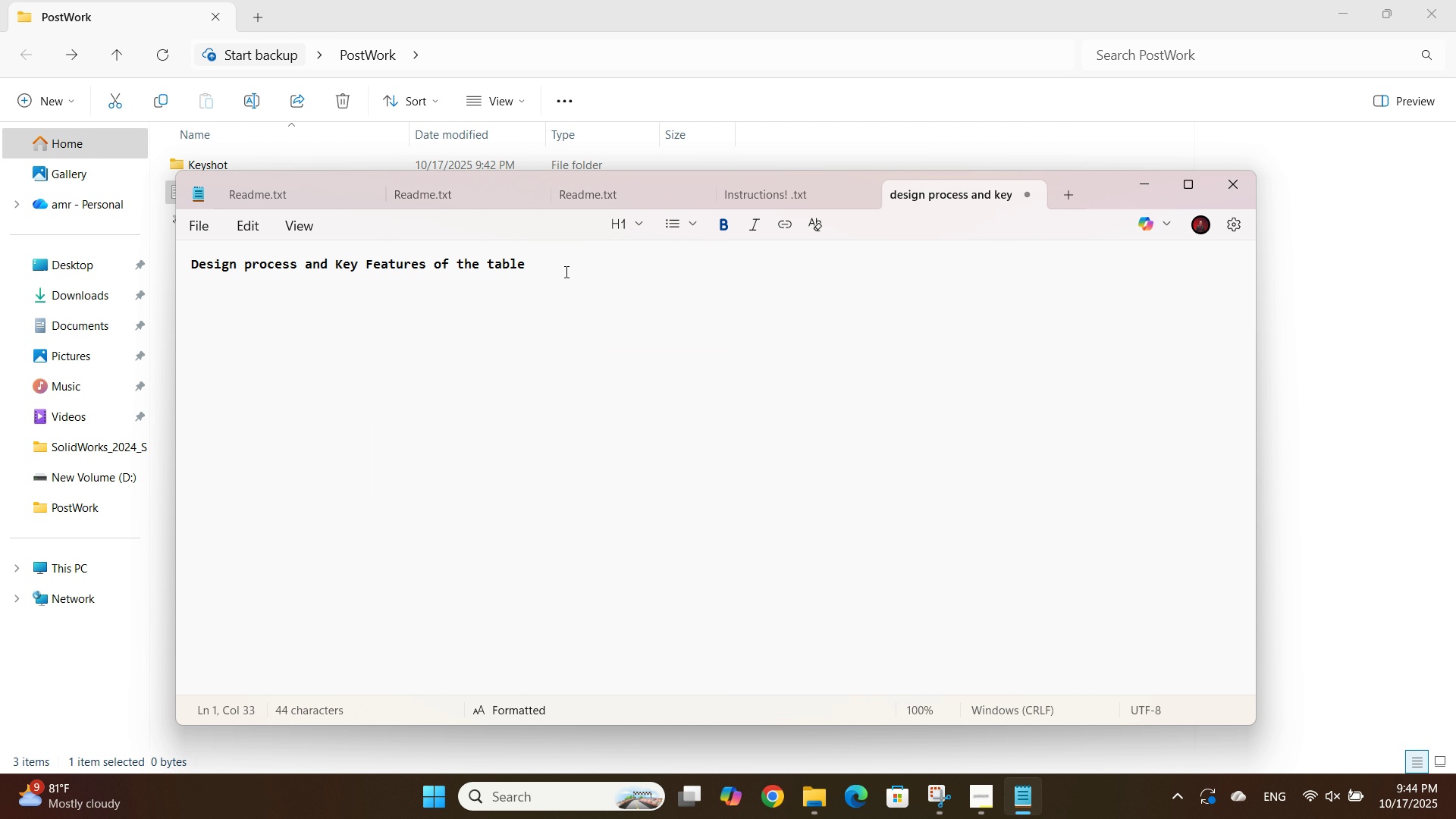 
double_click([565, 271])
 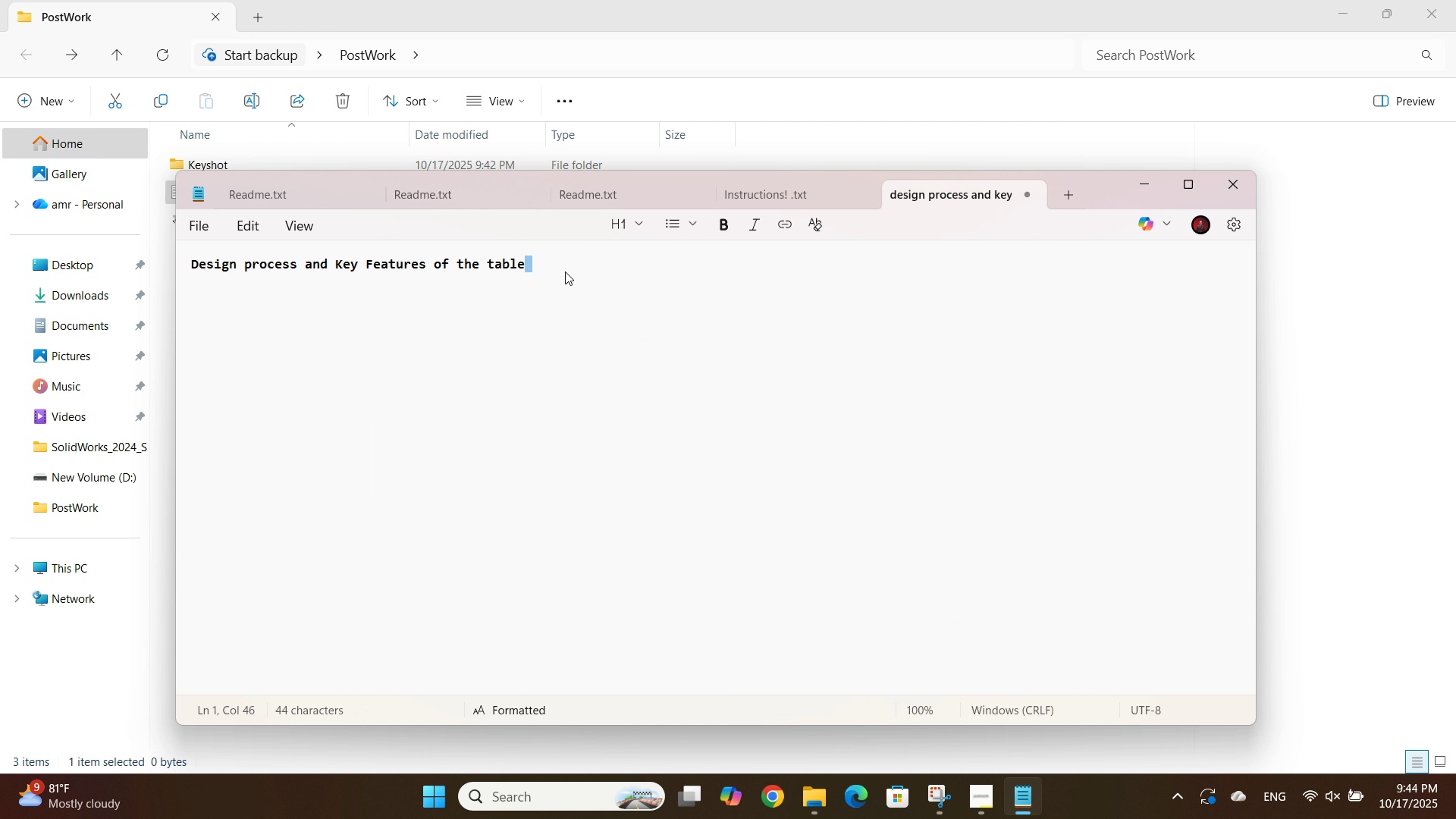 
key(Enter)
 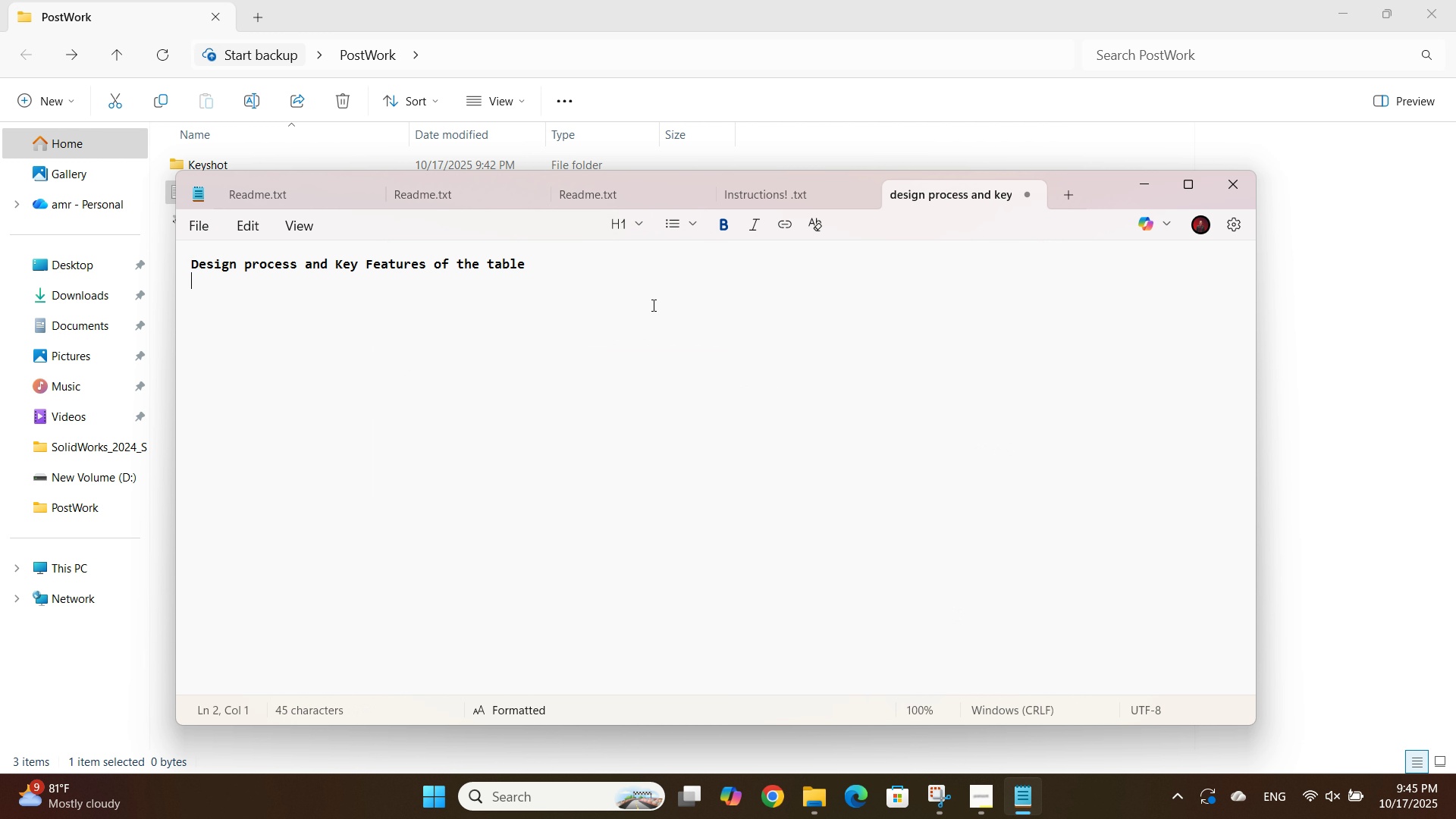 
wait(6.23)
 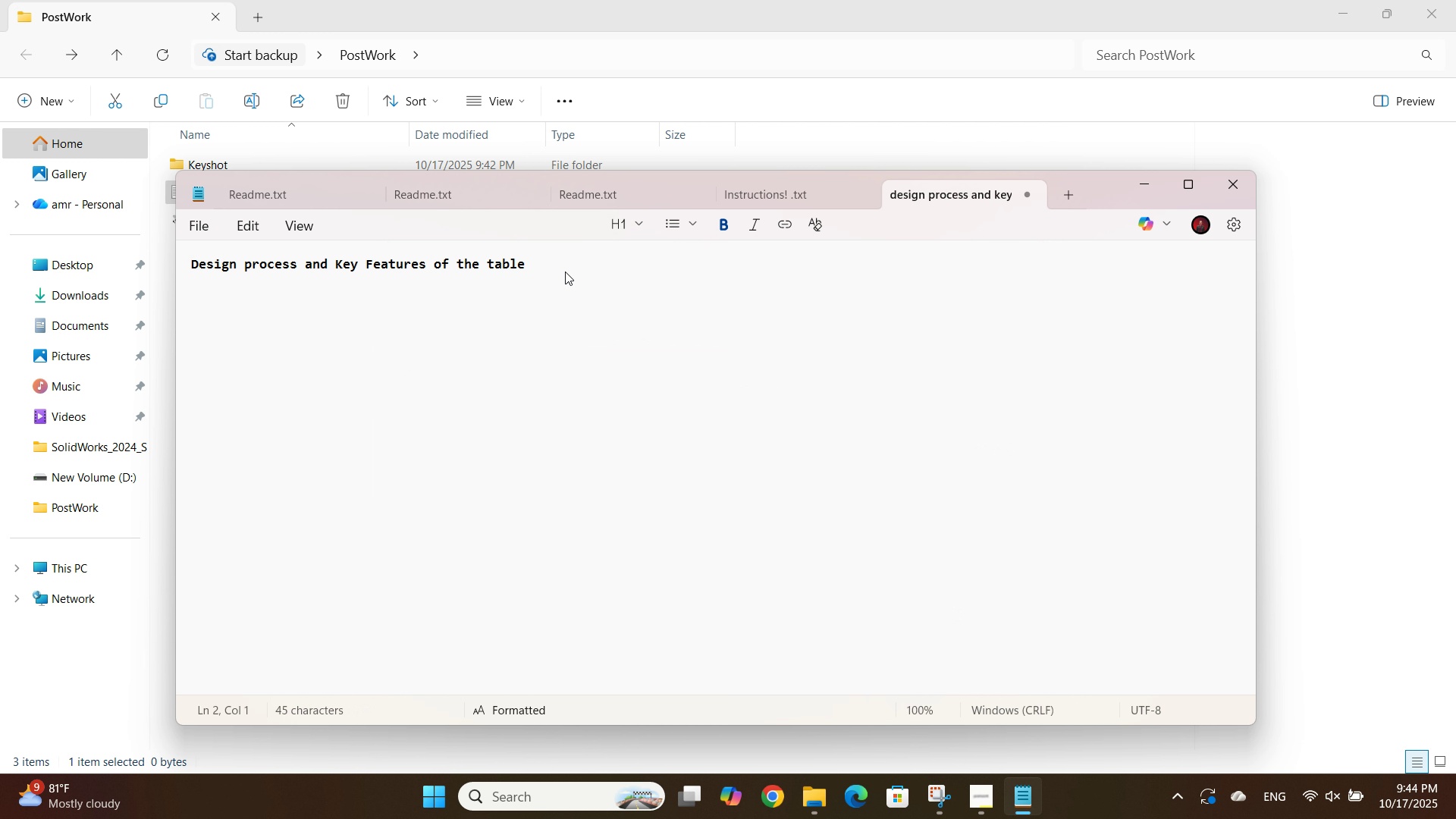 
key(CapsLock)
 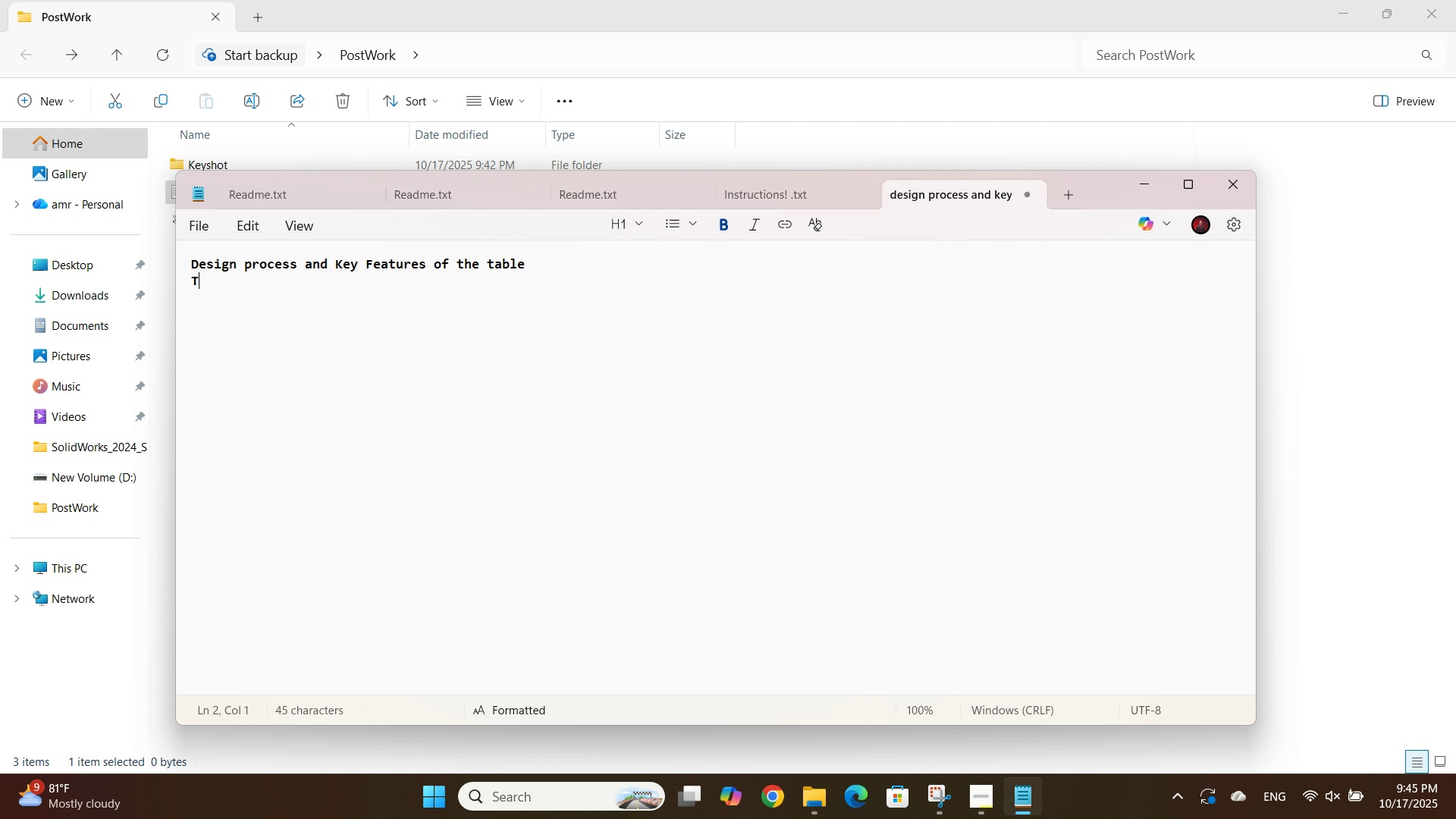 
key(T)
 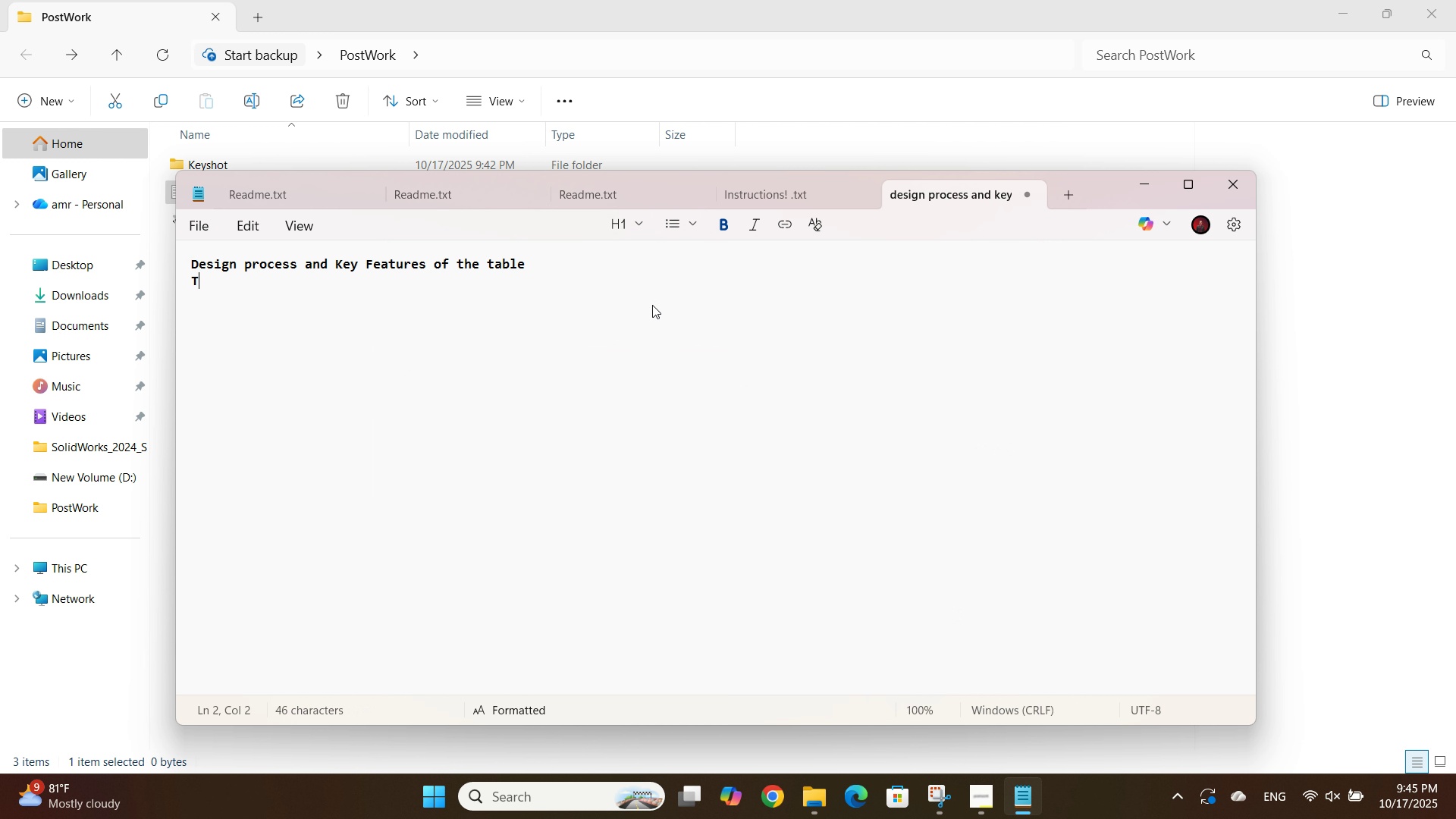 
key(CapsLock)
 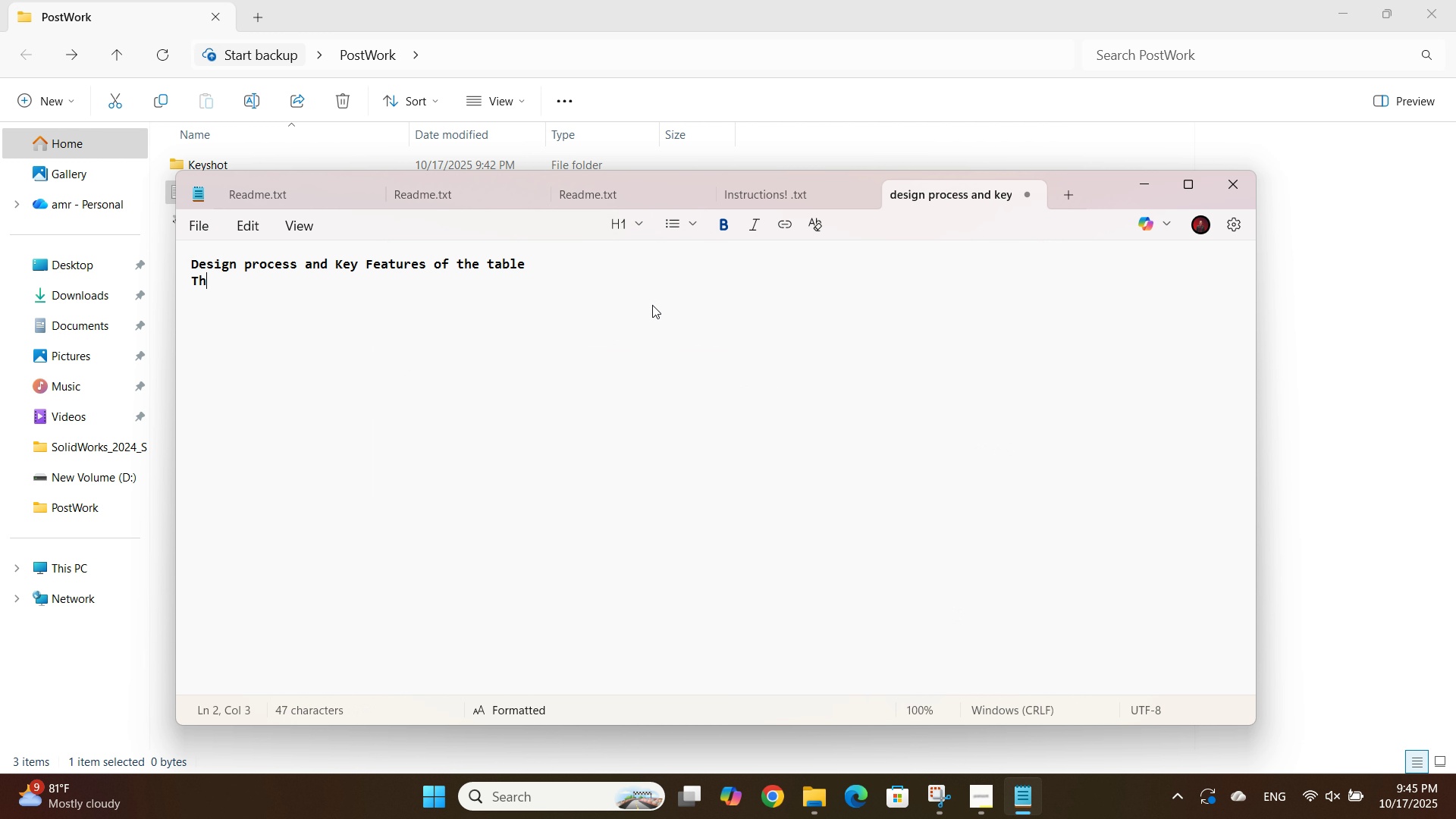 
key(H)
 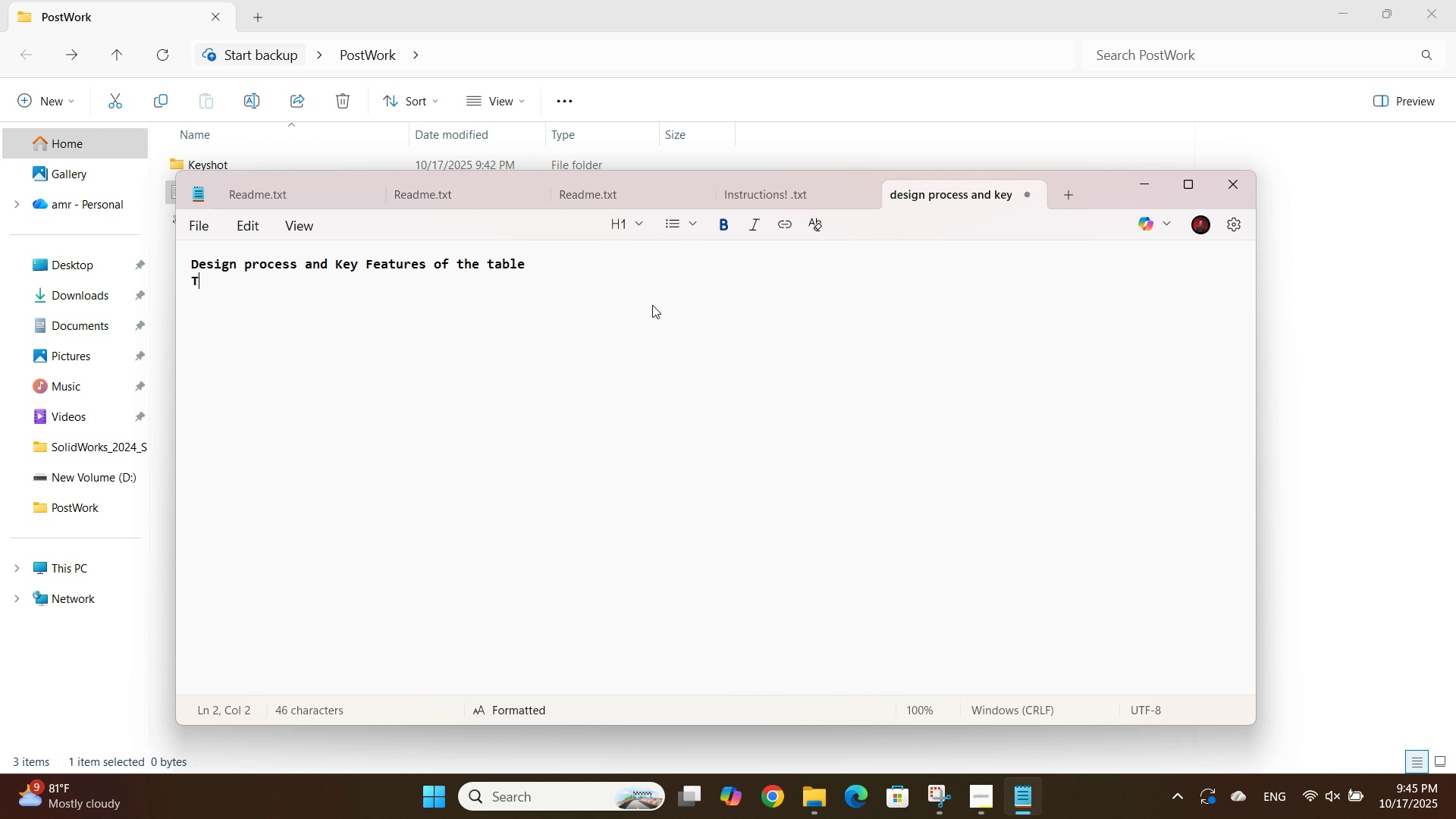 
key(Backspace)
 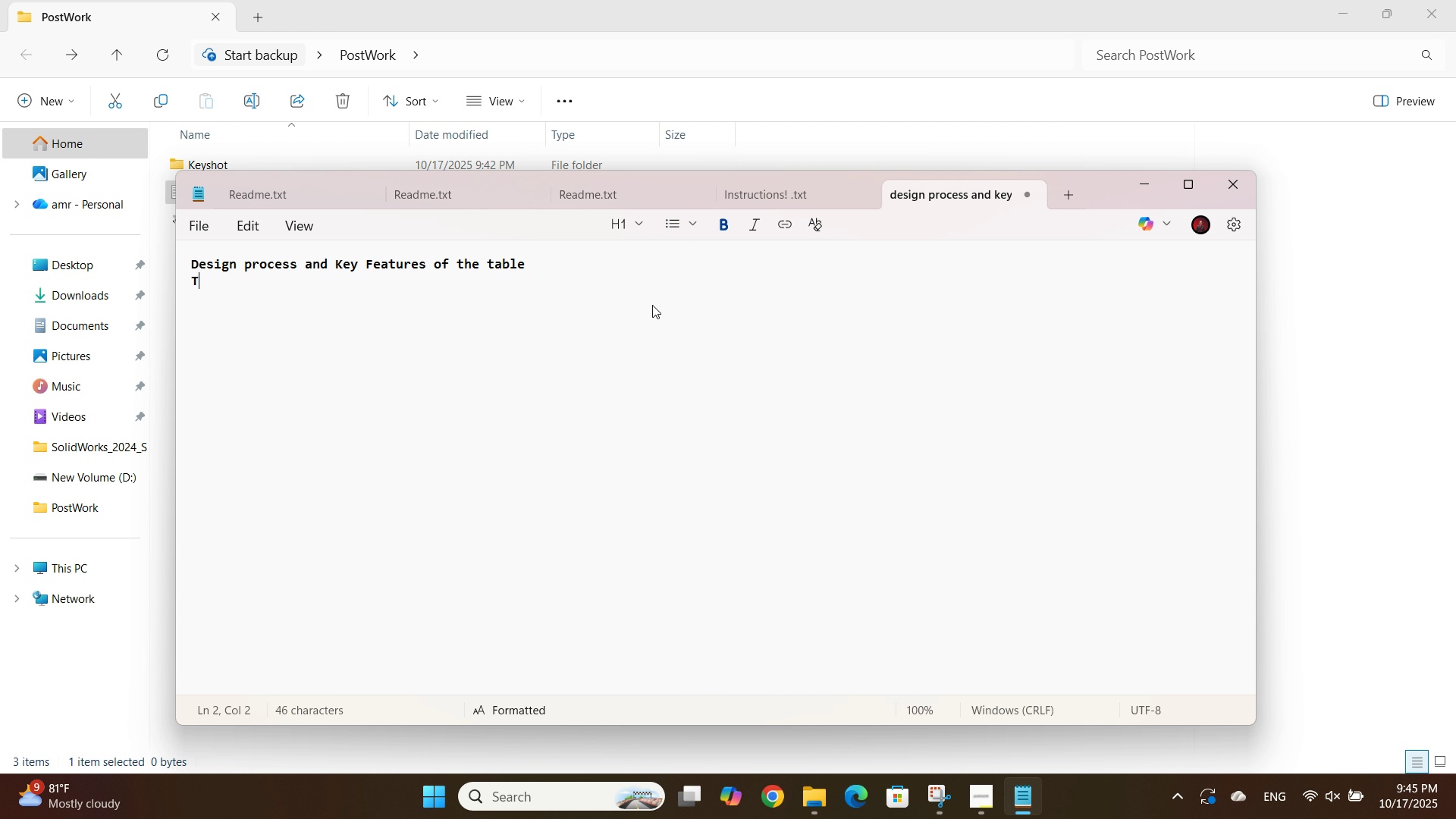 
key(Backspace)
 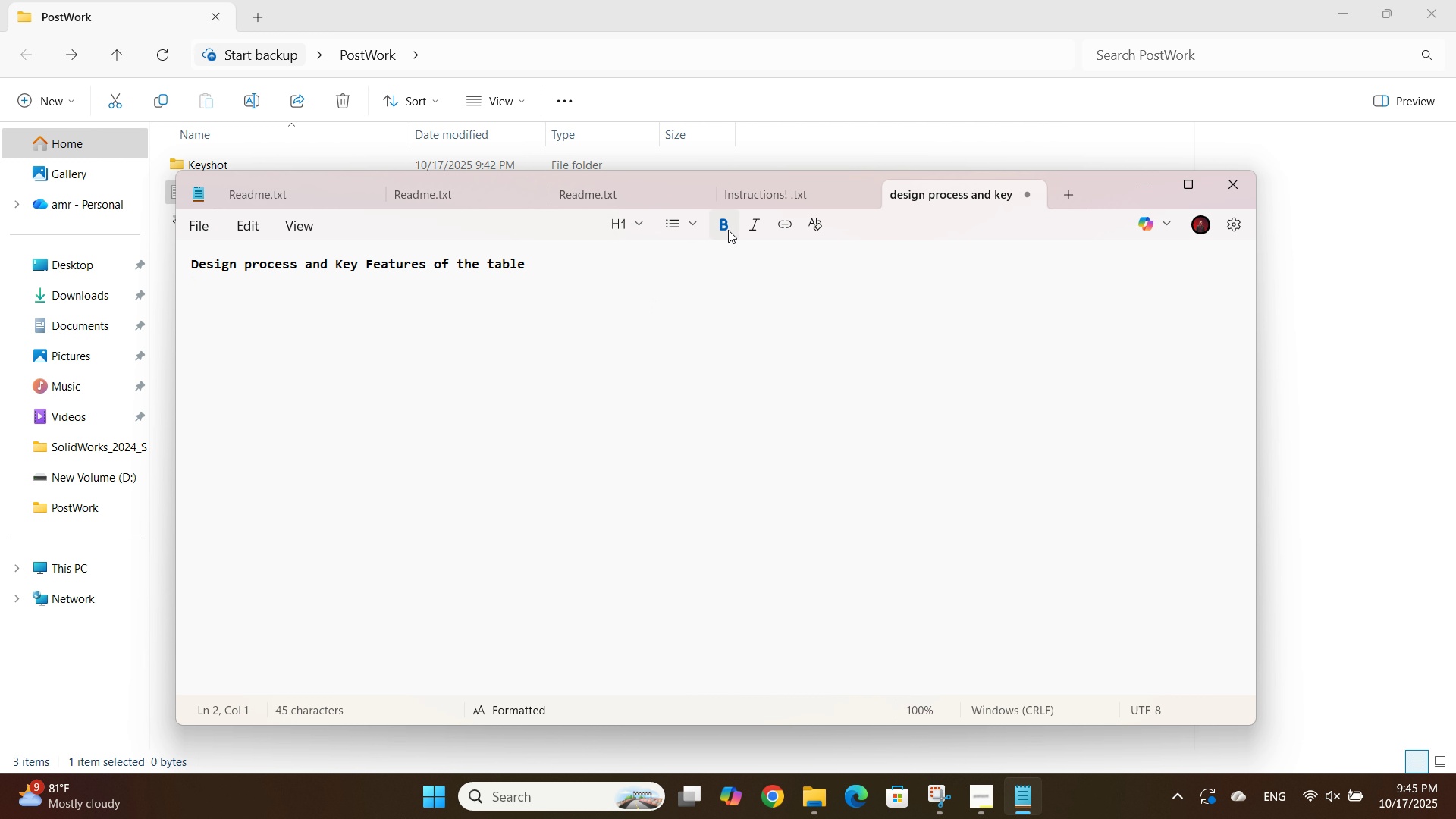 
left_click([731, 226])
 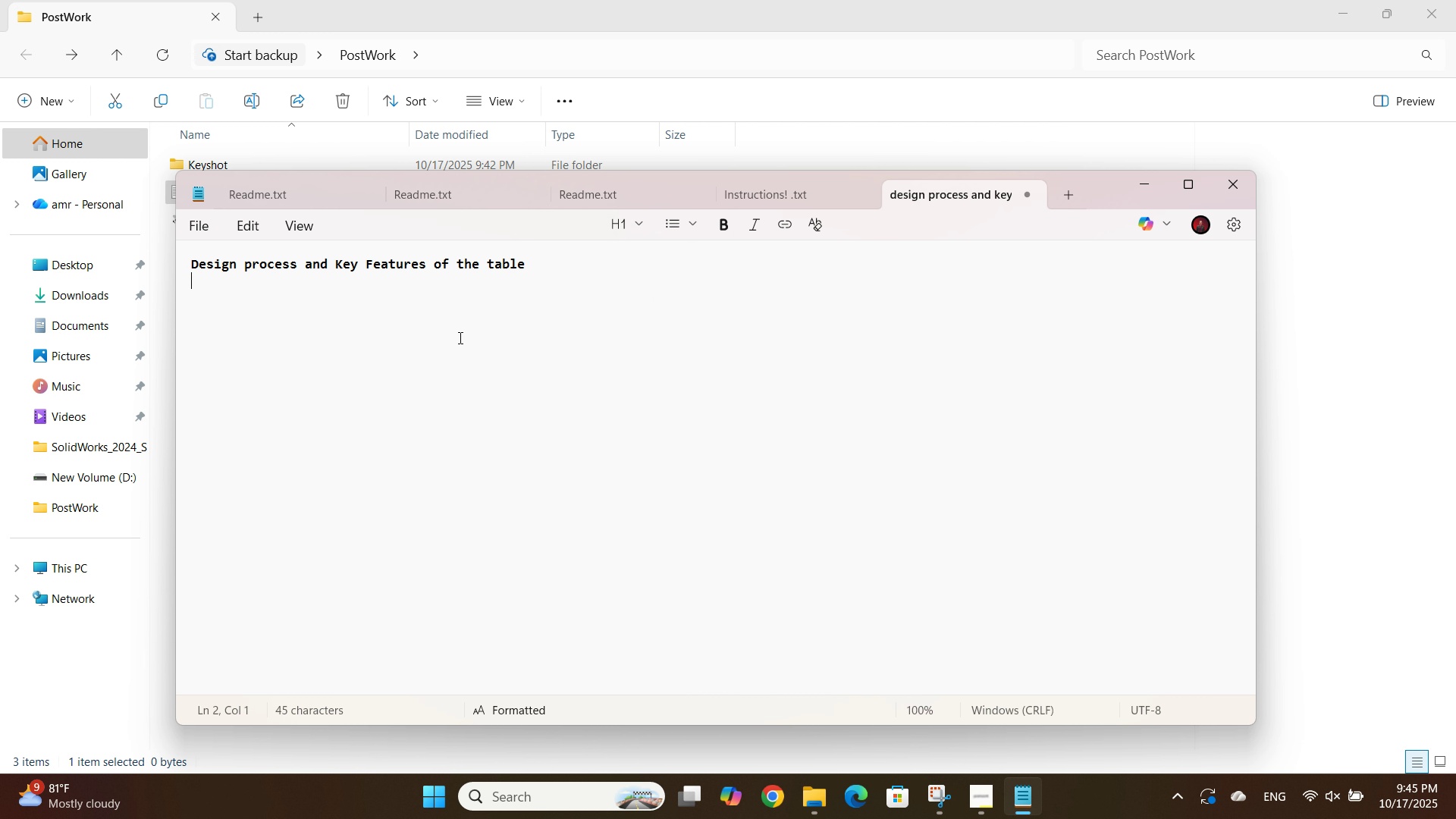 
key(Enter)
 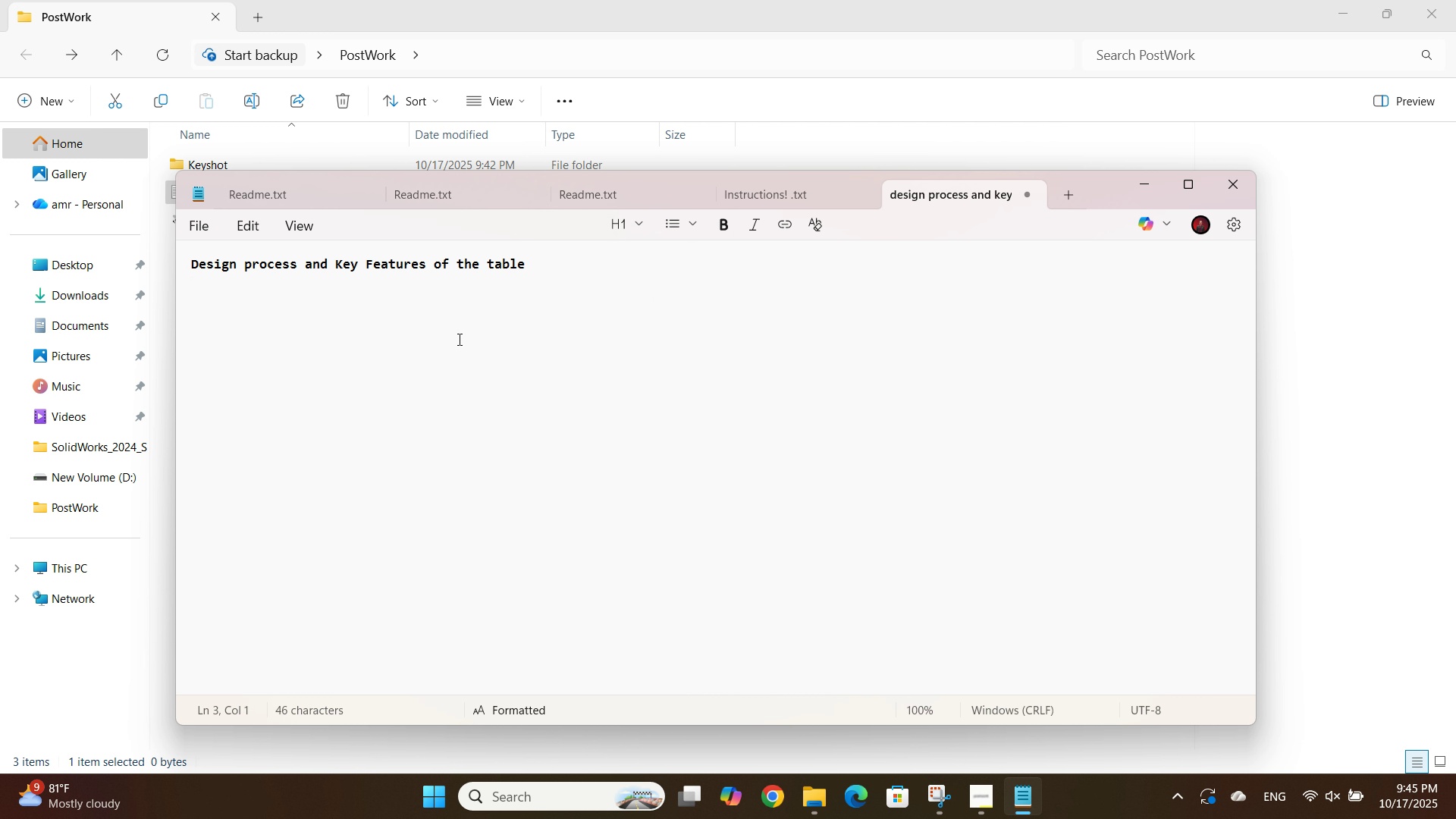 
type(The table)
 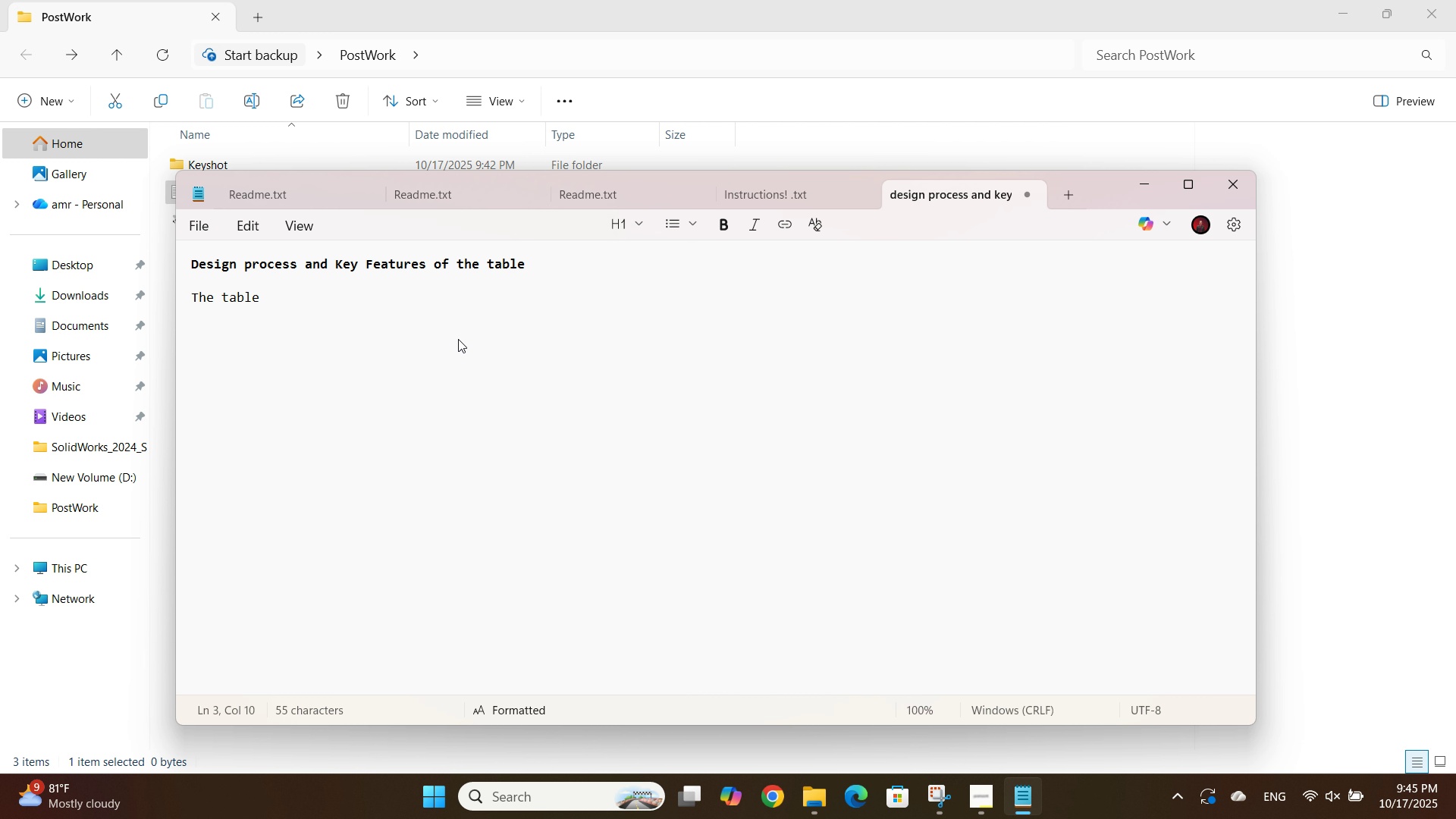 
type(wa)
key(Backspace)
key(Backspace)
type( was descin)
key(Backspace)
key(Backspace)
key(Backspace)
type(s)
key(Backspace)
type(igned with a focus on functionality, moderm)
key(Backspace)
type(n aesthetics, and efficient use of space)
 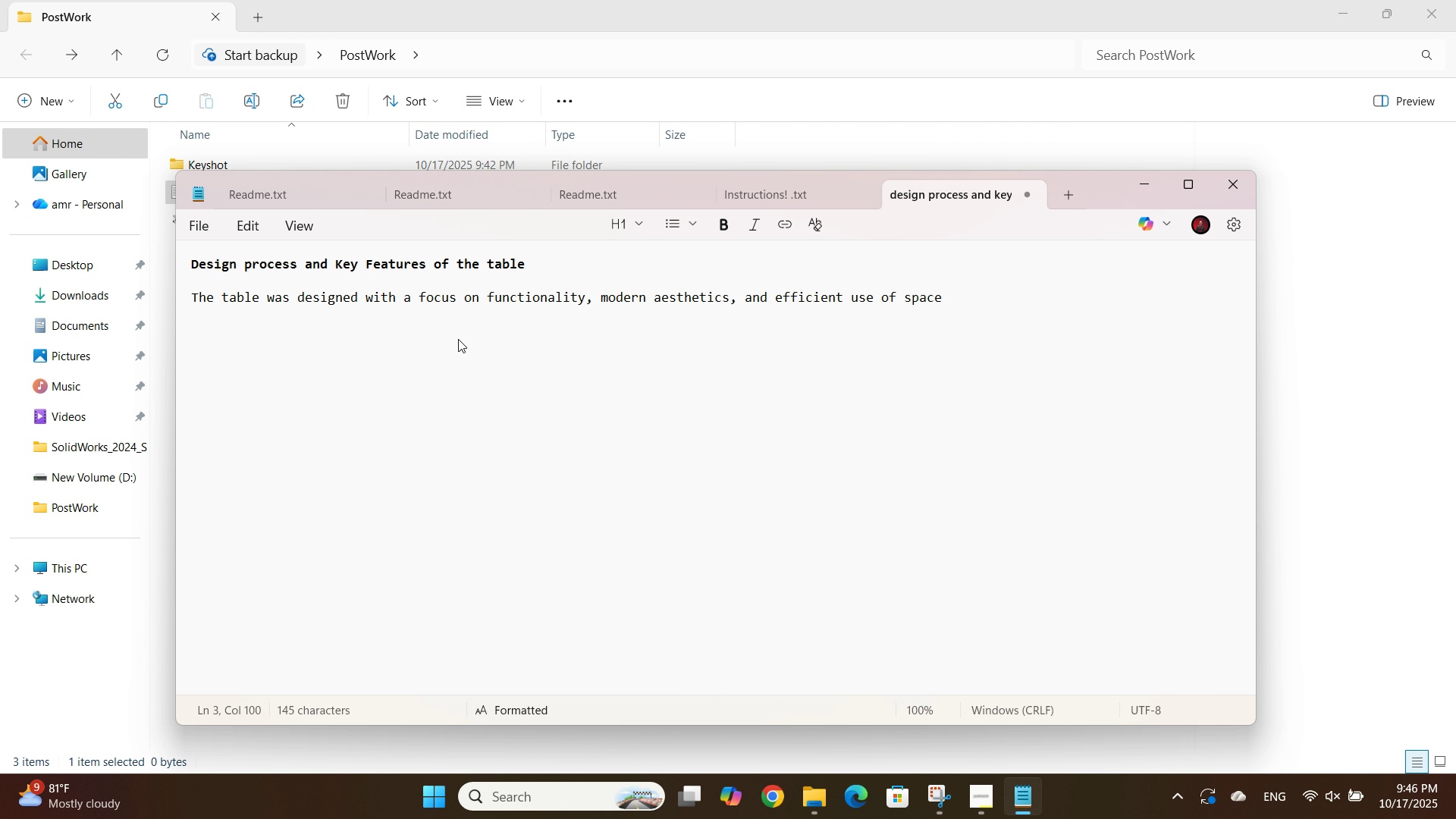 
key(Period)
 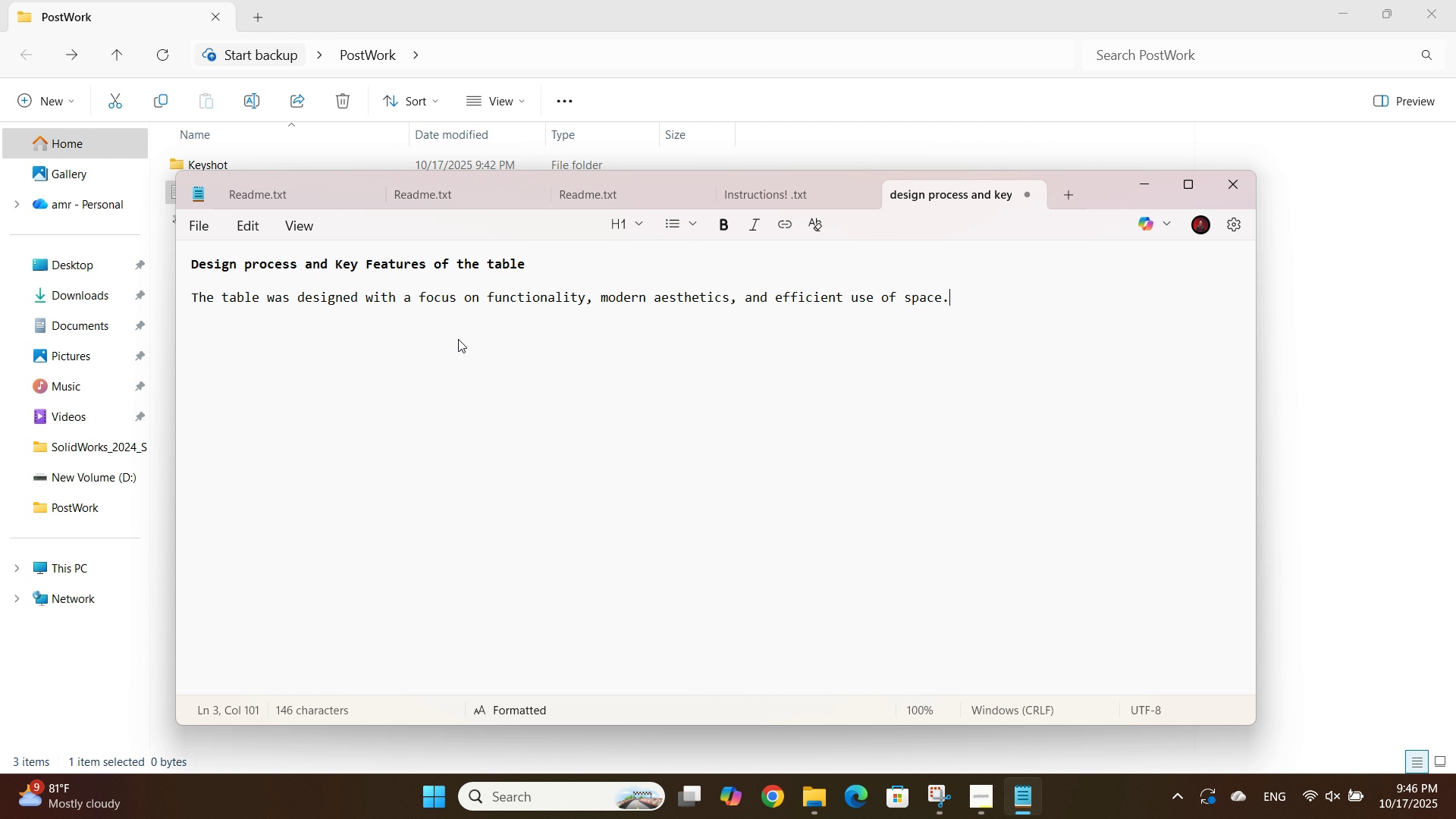 
wait(5.26)
 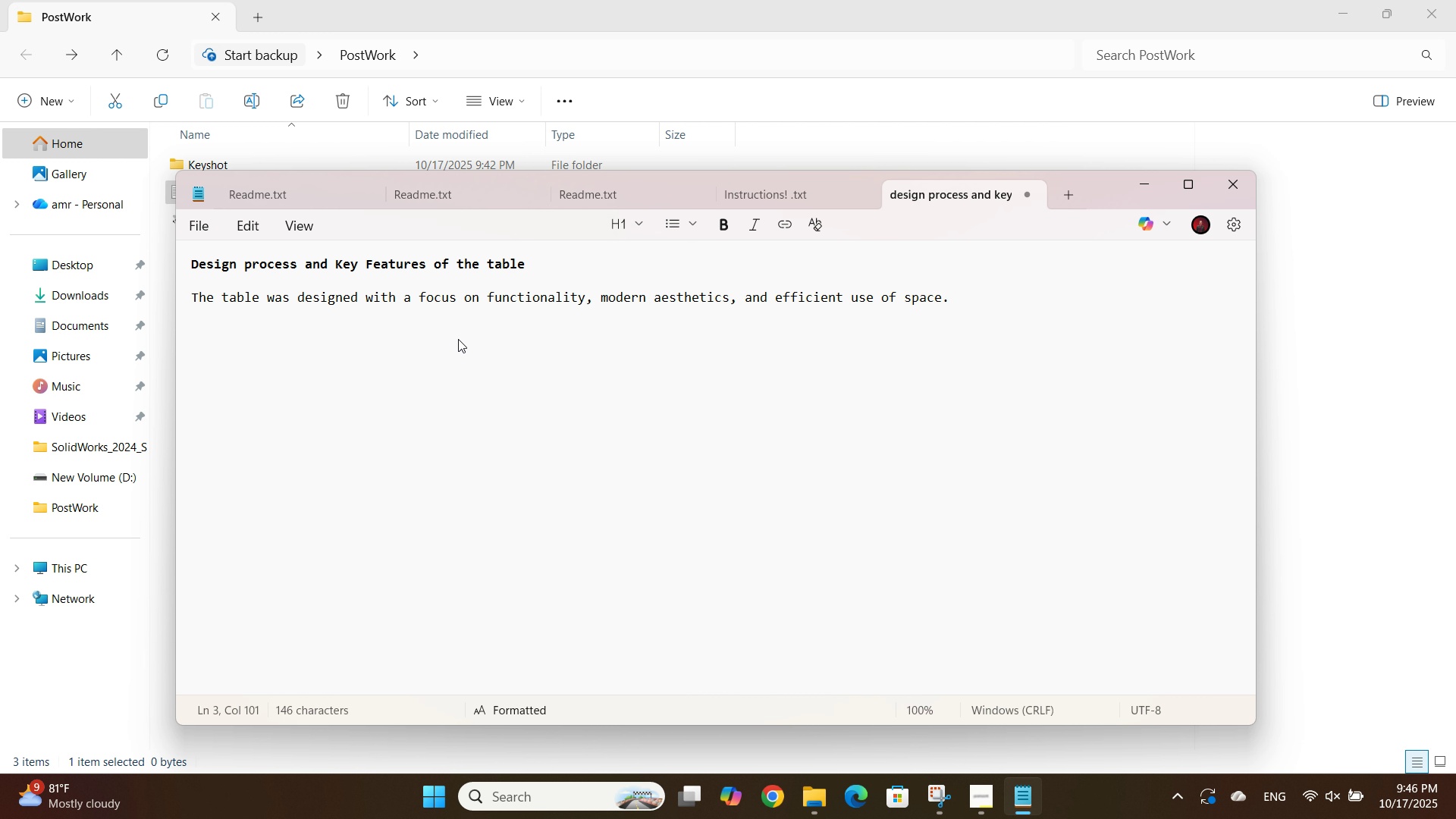 
type( )
key(Backspace)
type(the )
 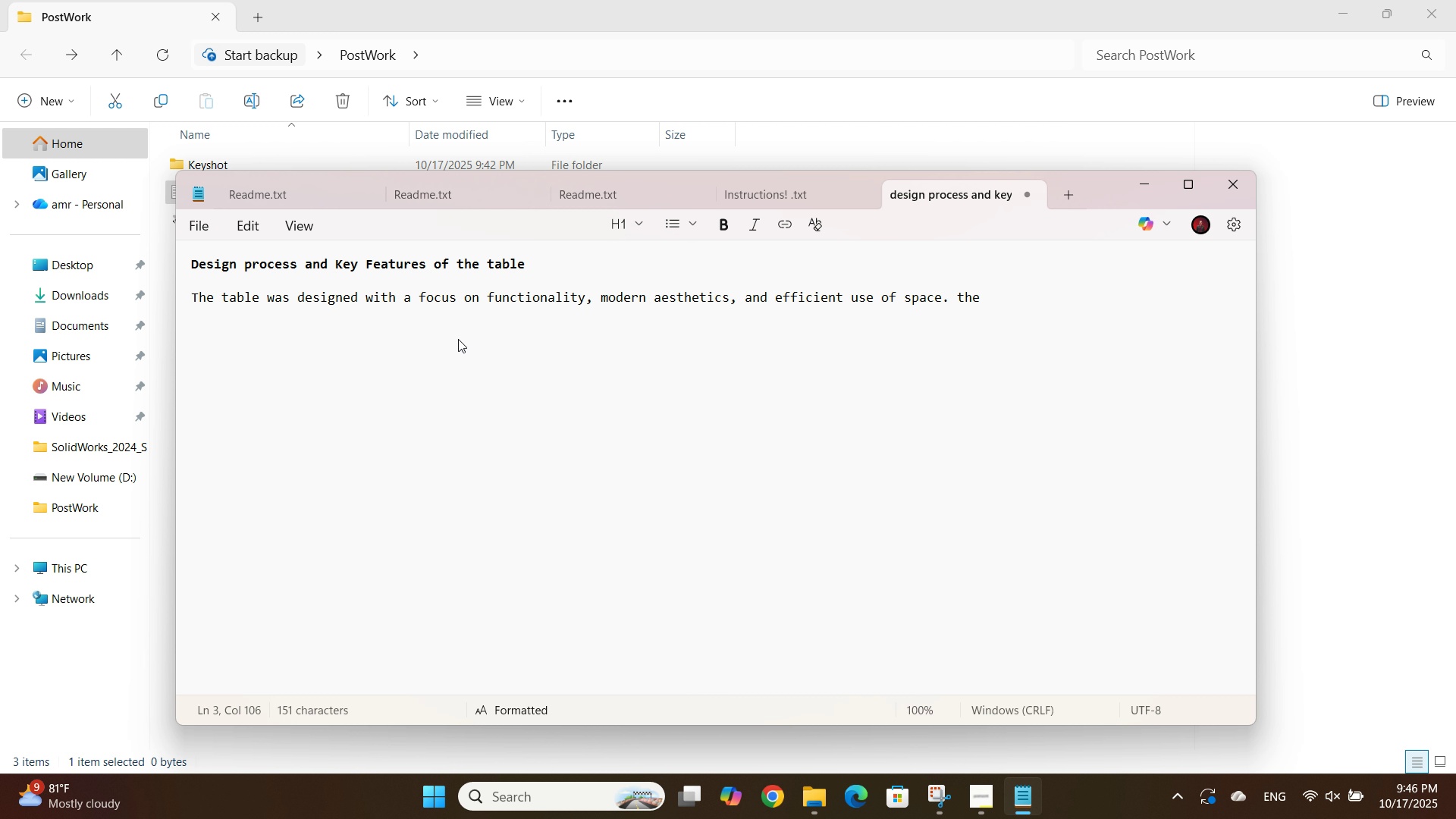 
hold_key(key=F, duration=0.37)
 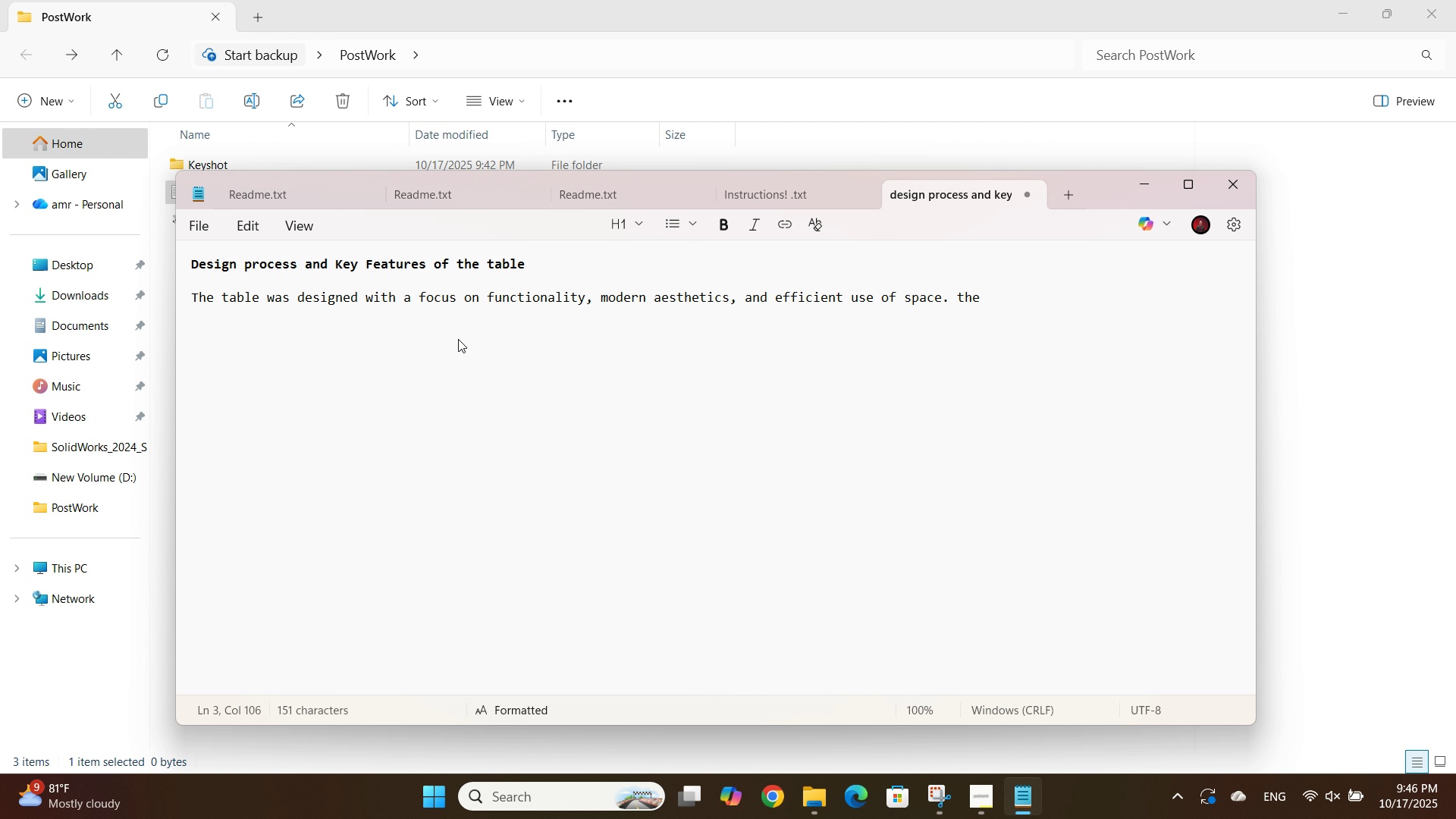 
wait(6.61)
 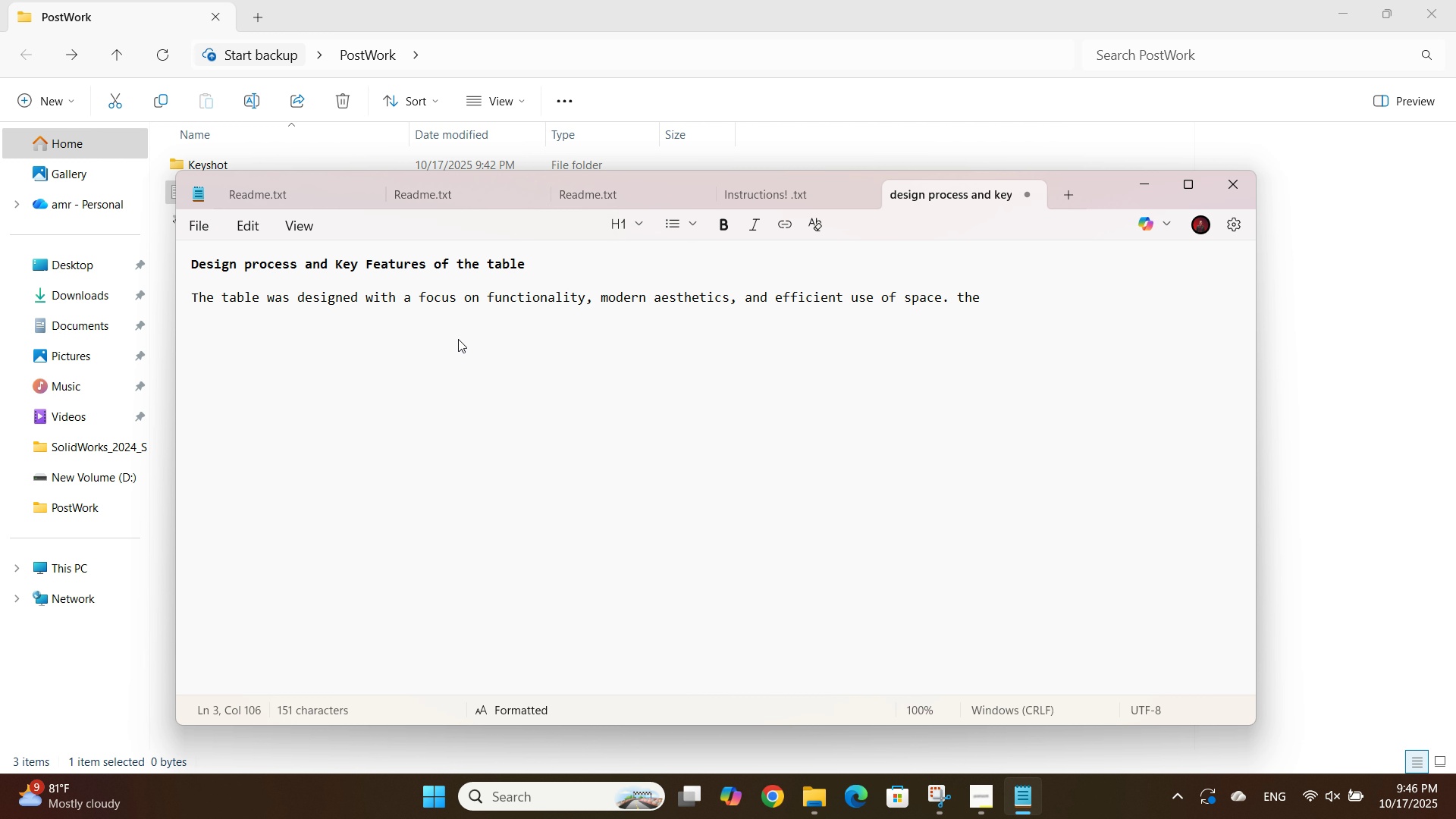 
type(design )
 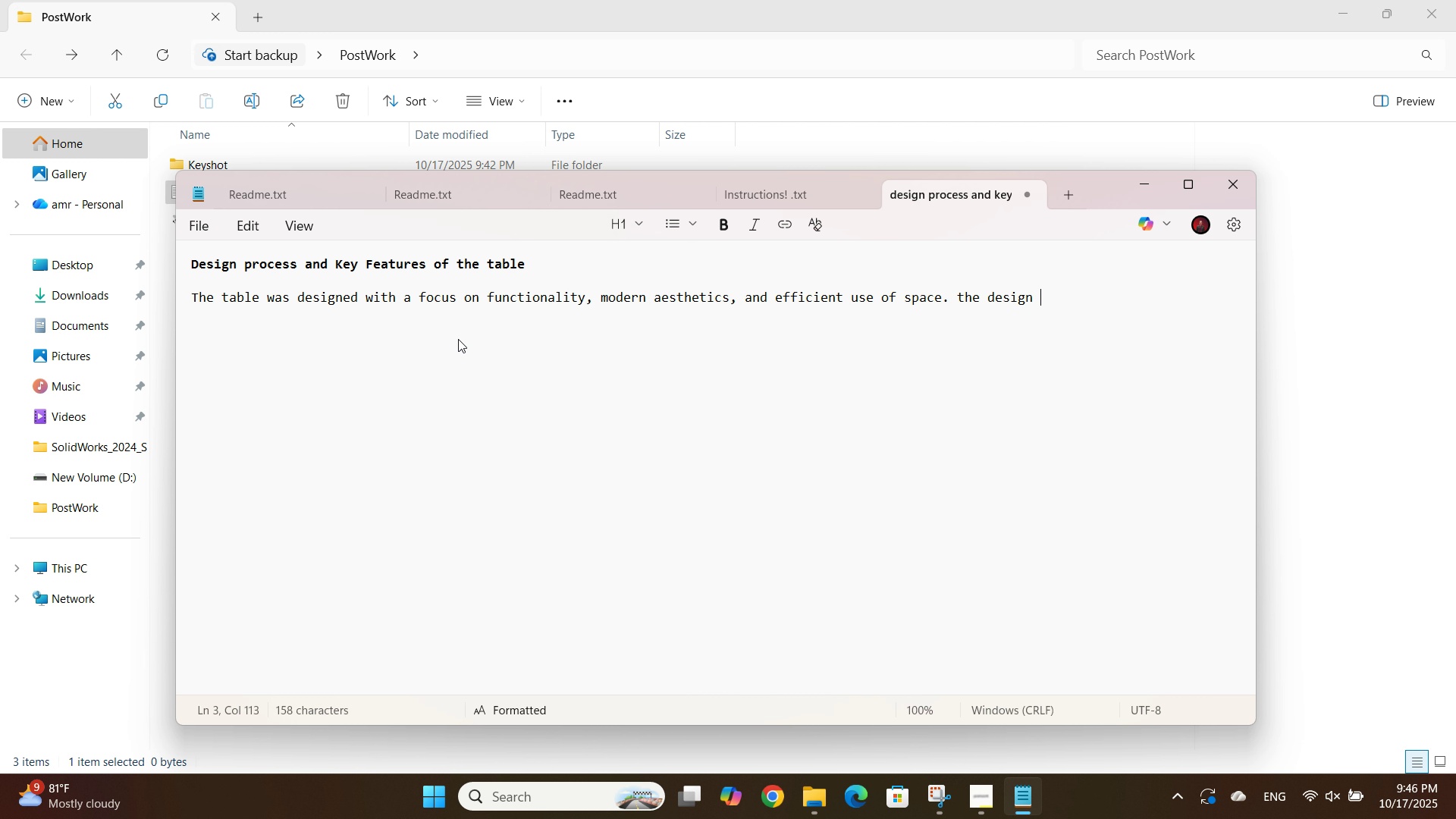 
wait(6.71)
 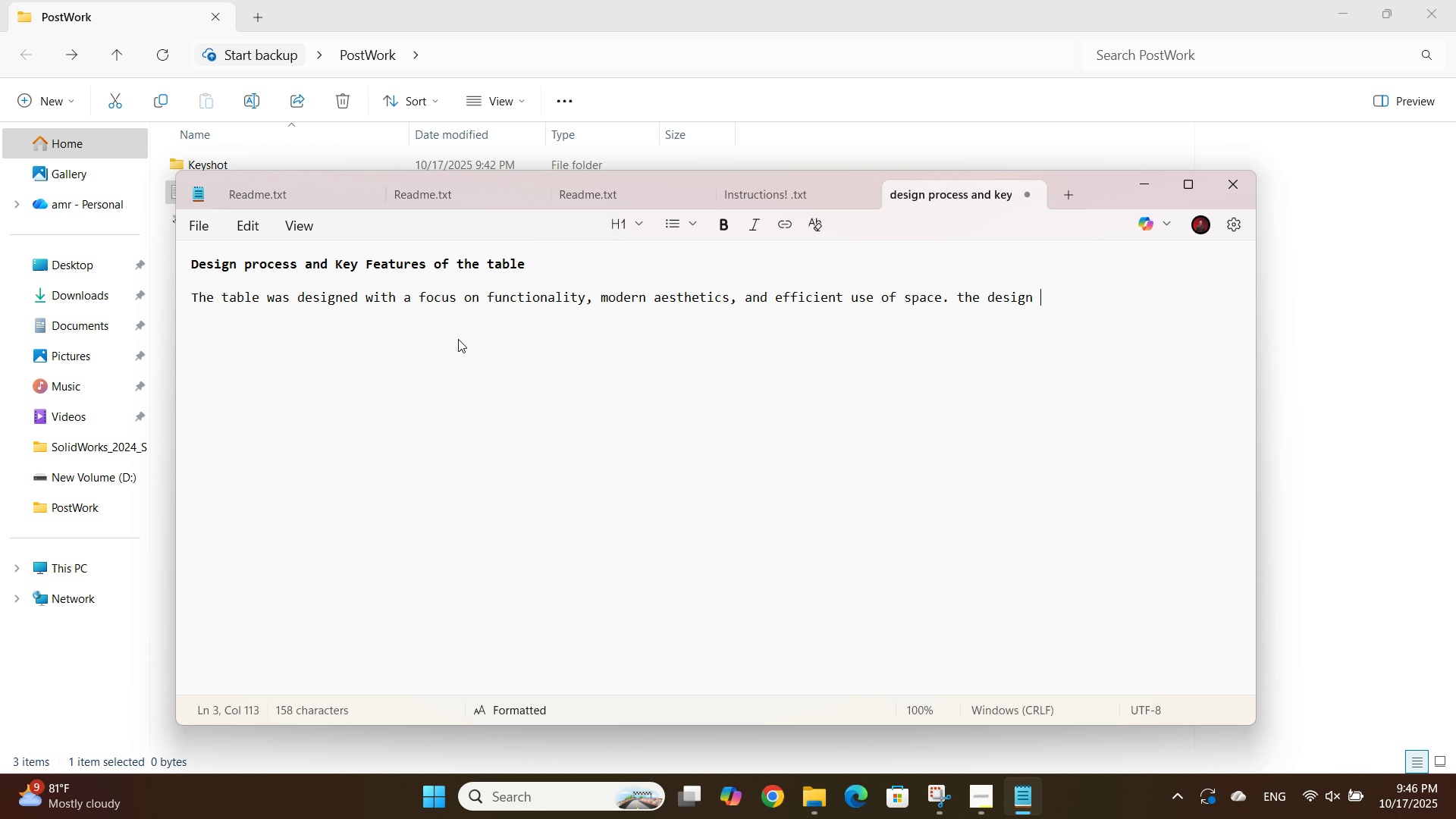 
type(process begin)
key(Backspace)
key(Backspace)
type(an with )
 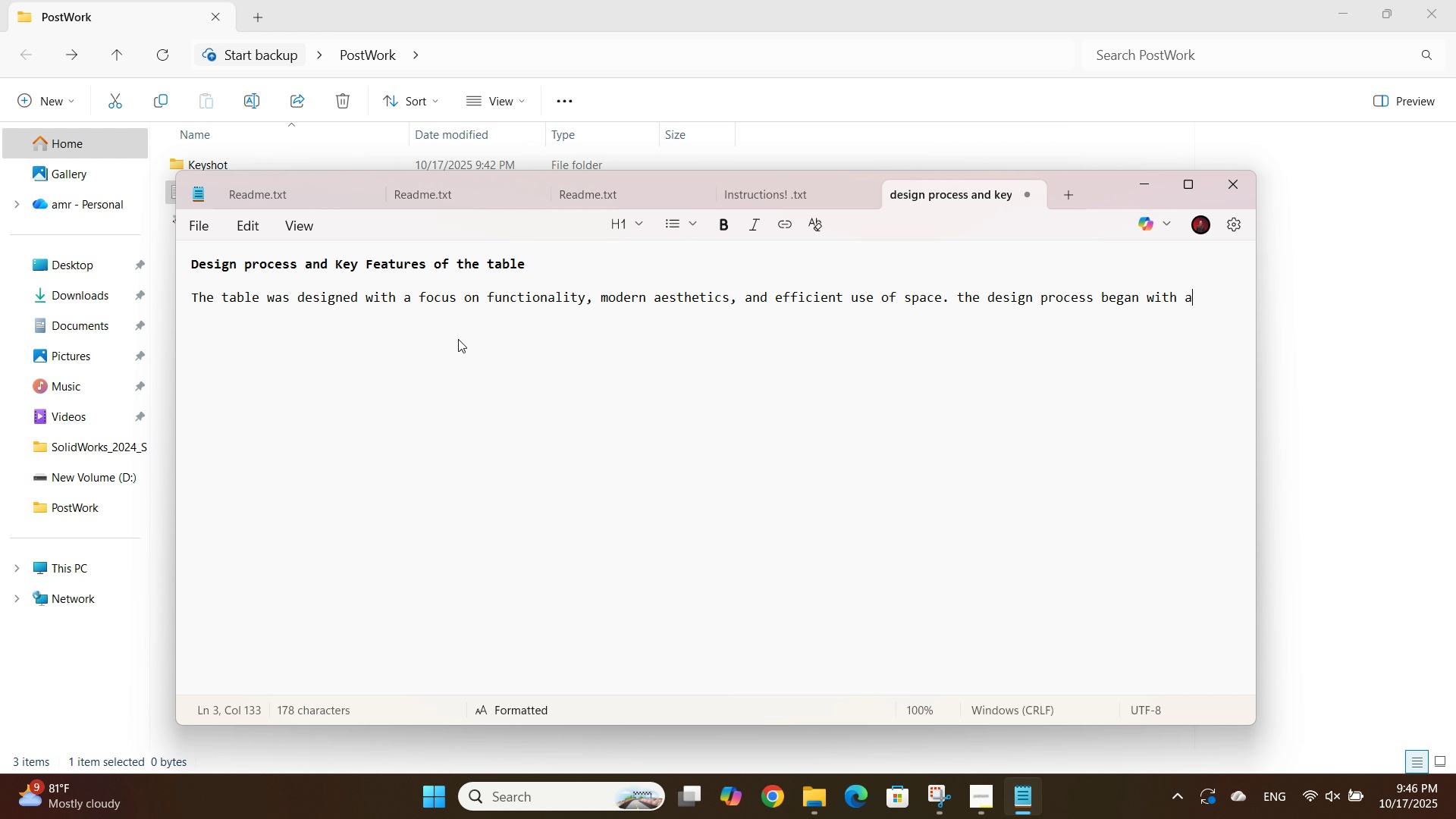 
wait(7.39)
 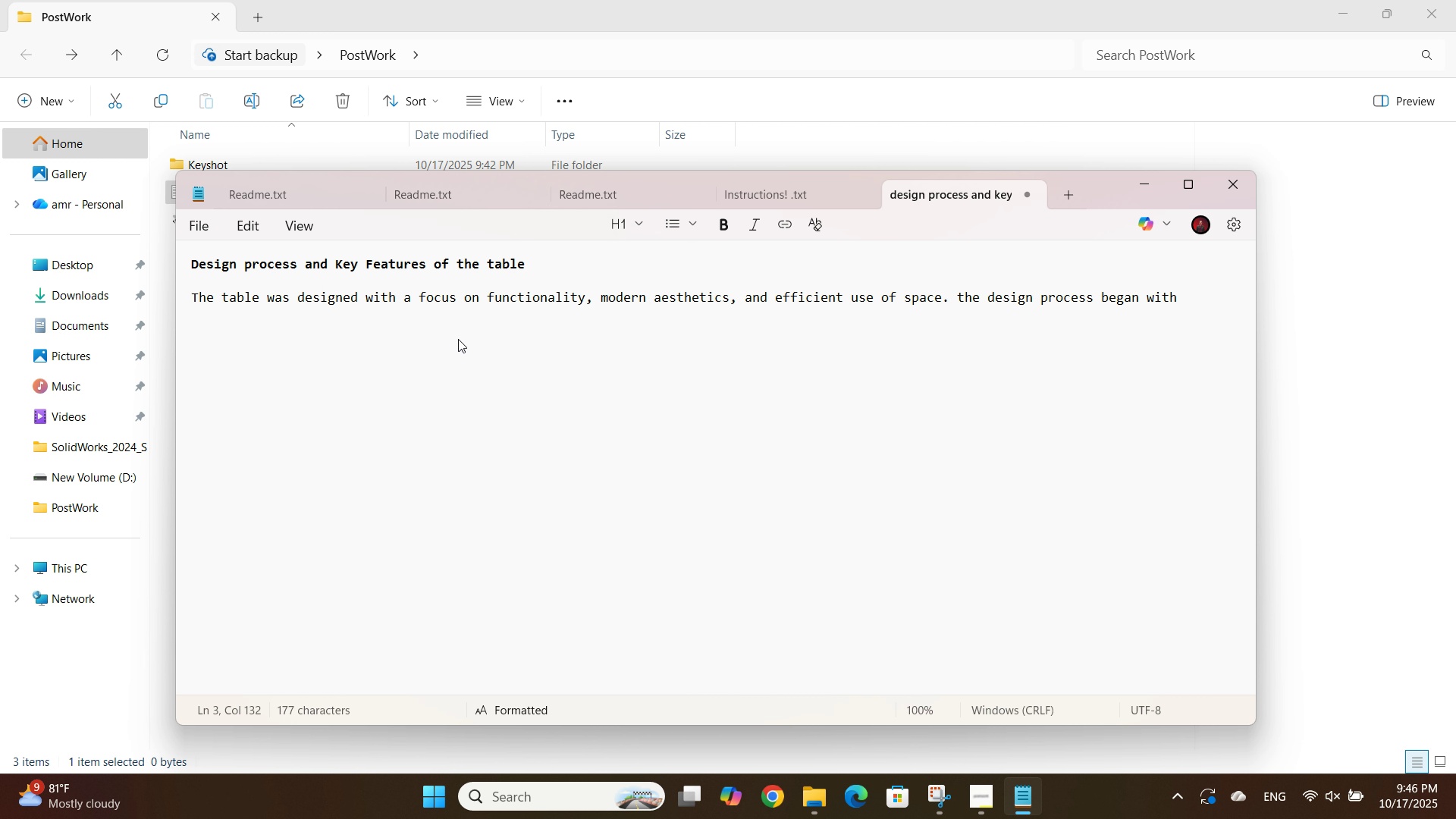 
type(analy)
 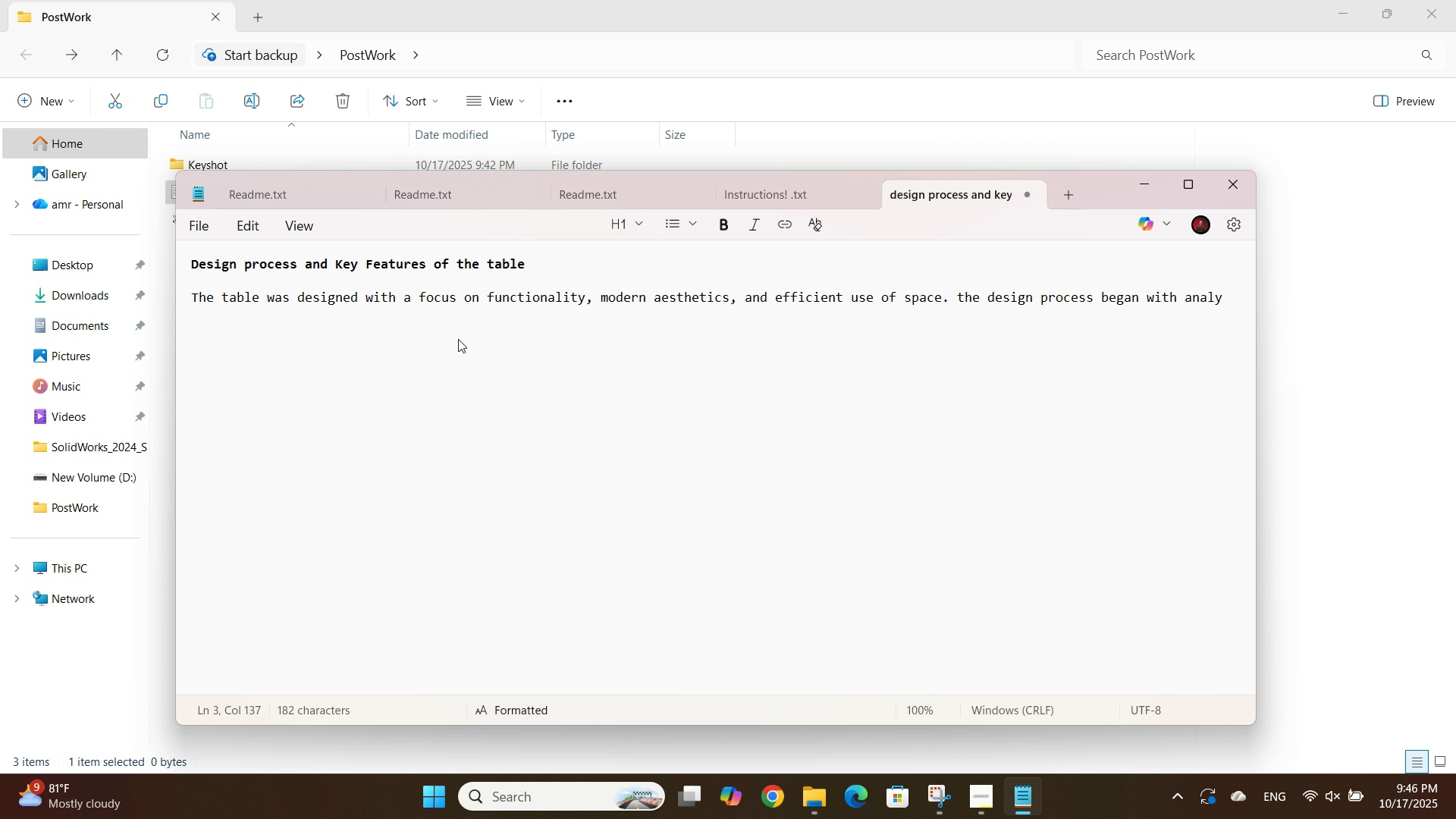 
type(zing f)
key(Backspace)
 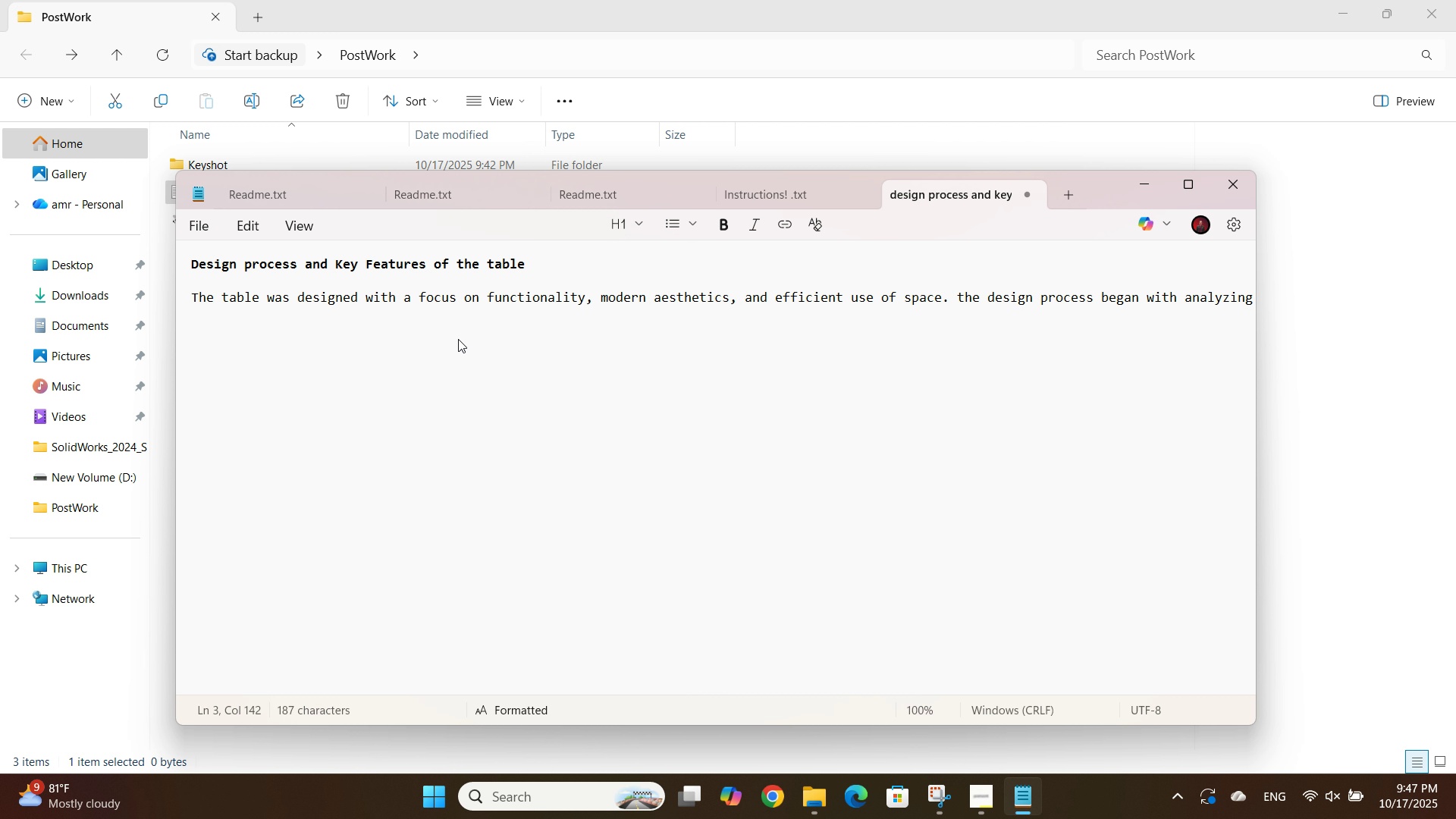 
type(user needs )
 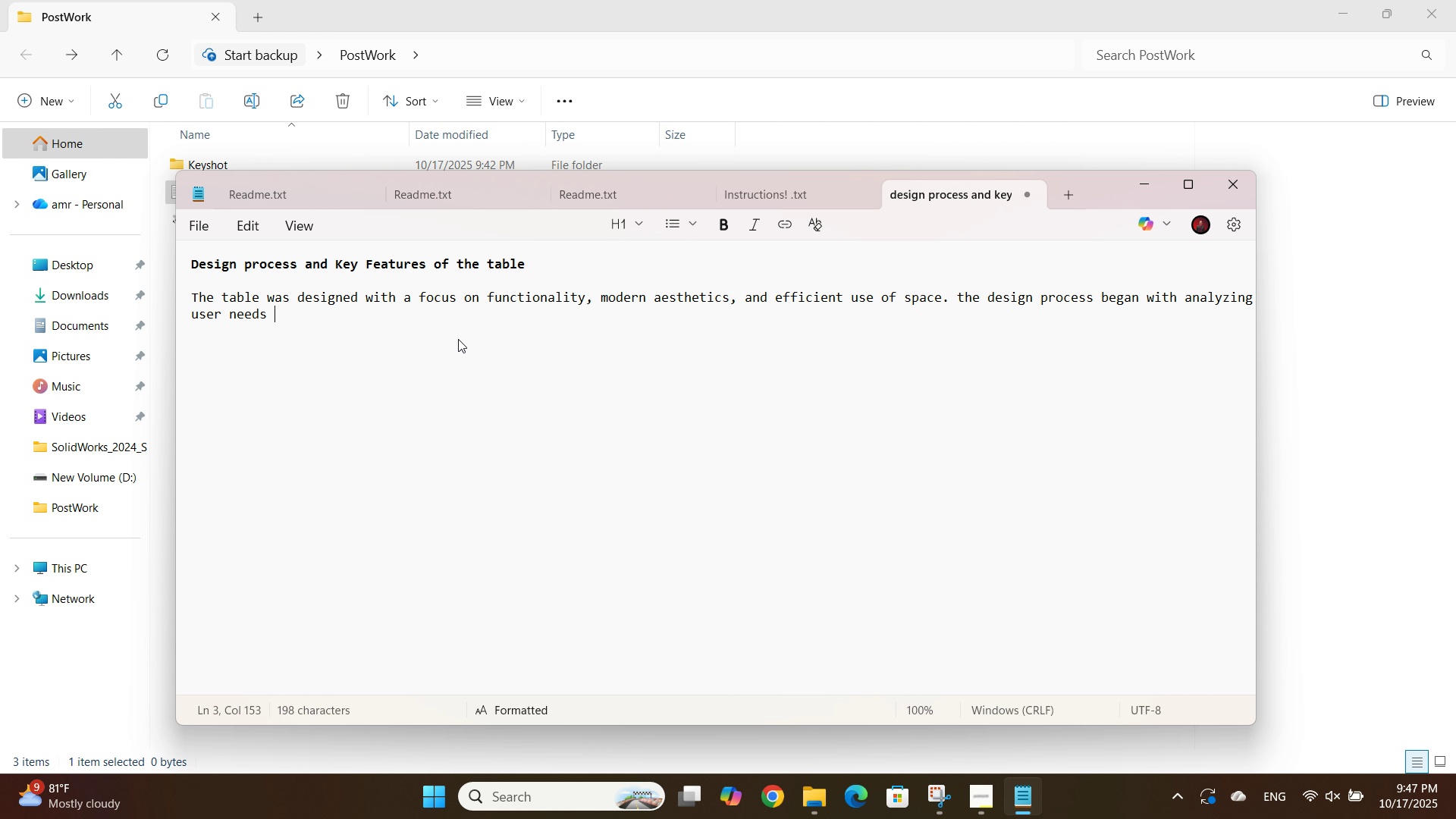 
type(for a multi-purposdr)
key(Backspace)
key(Backspace)
type(e )
 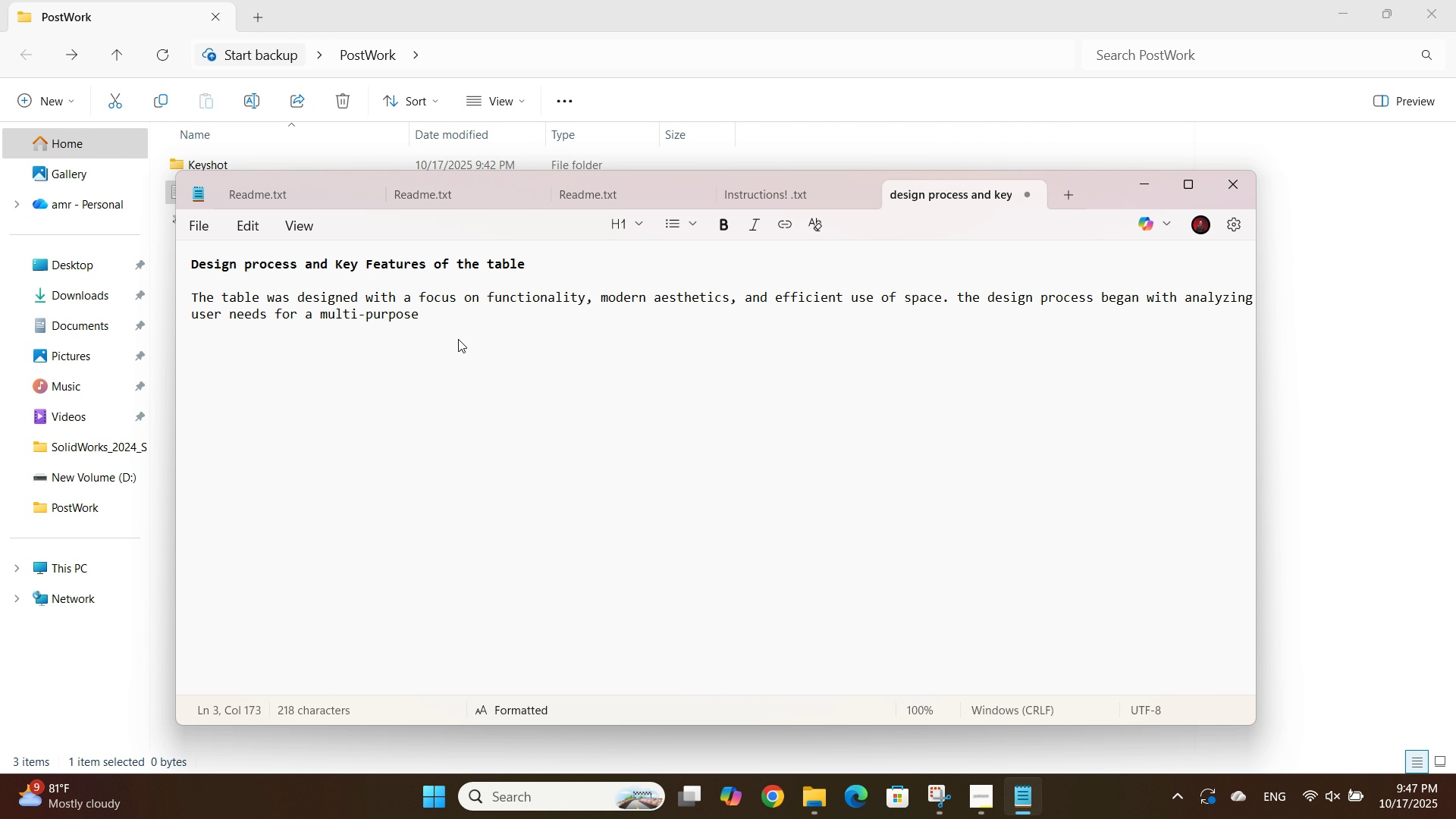 
type(work surface)
 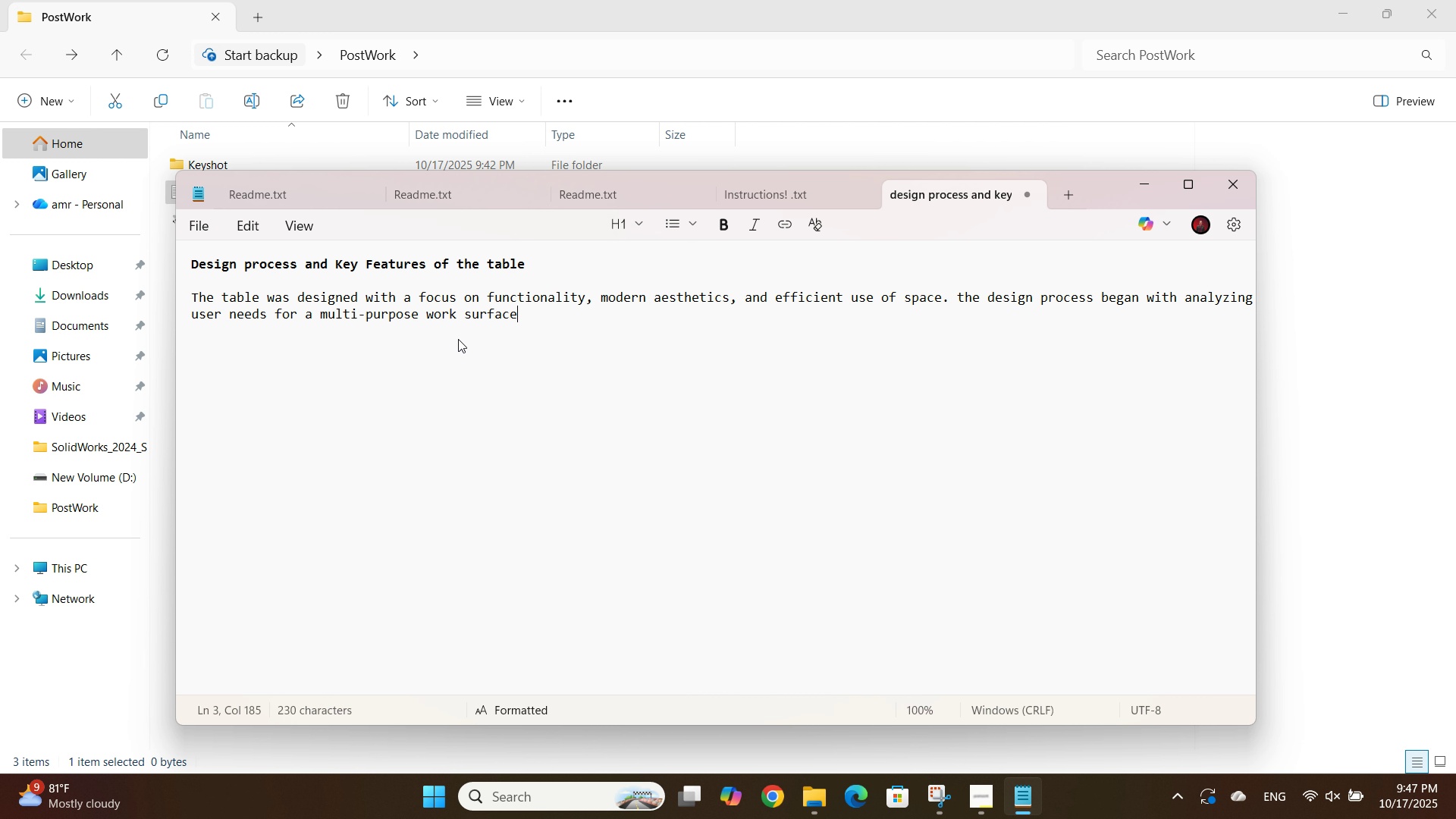 
type( )
key(Backspace)
type(, Leading to the creation of a 3d)
key(Backspace)
type(D model in solidworks to ensure accuracy in dimensions and component fit)
 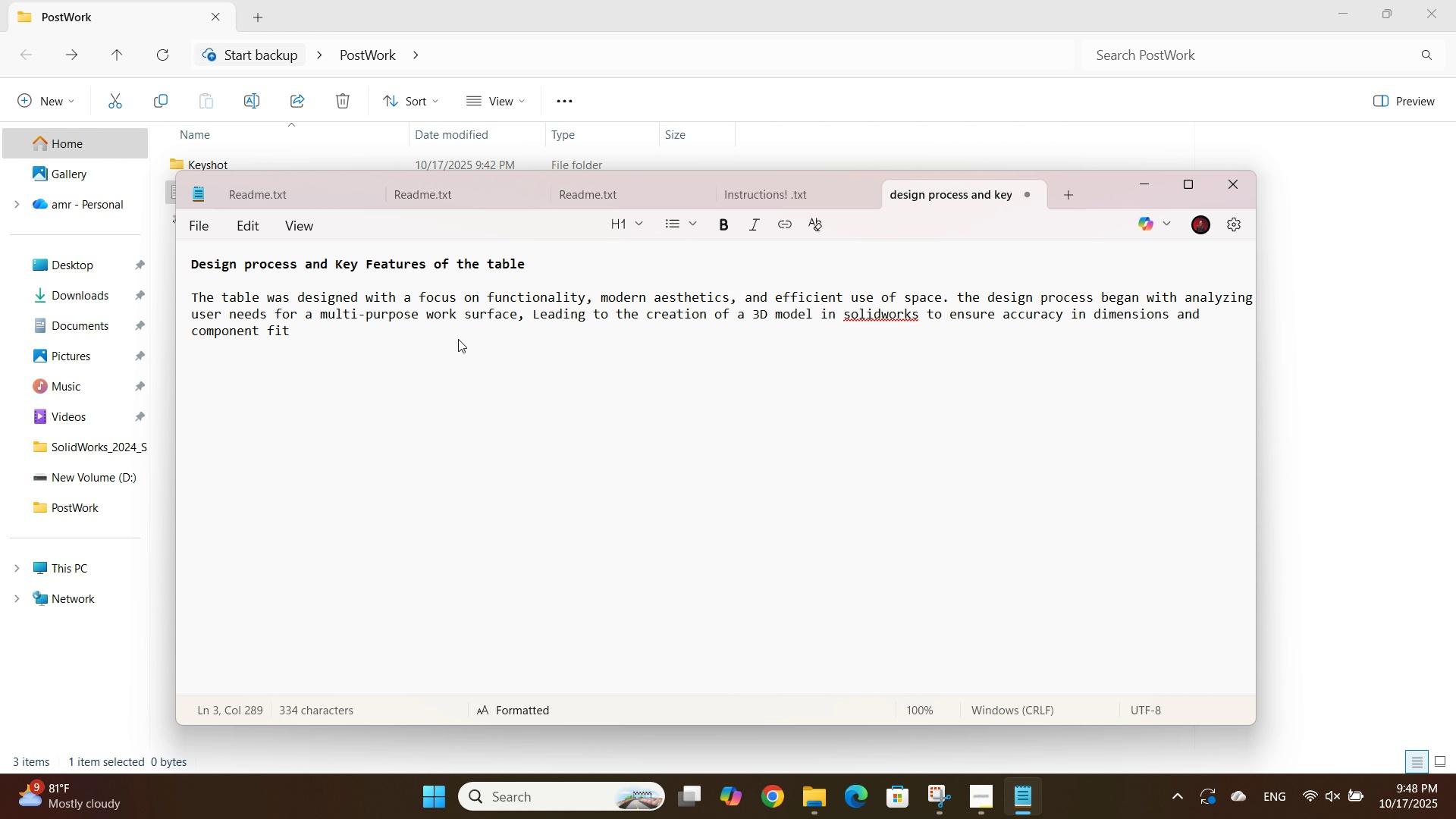 
key(Period)
 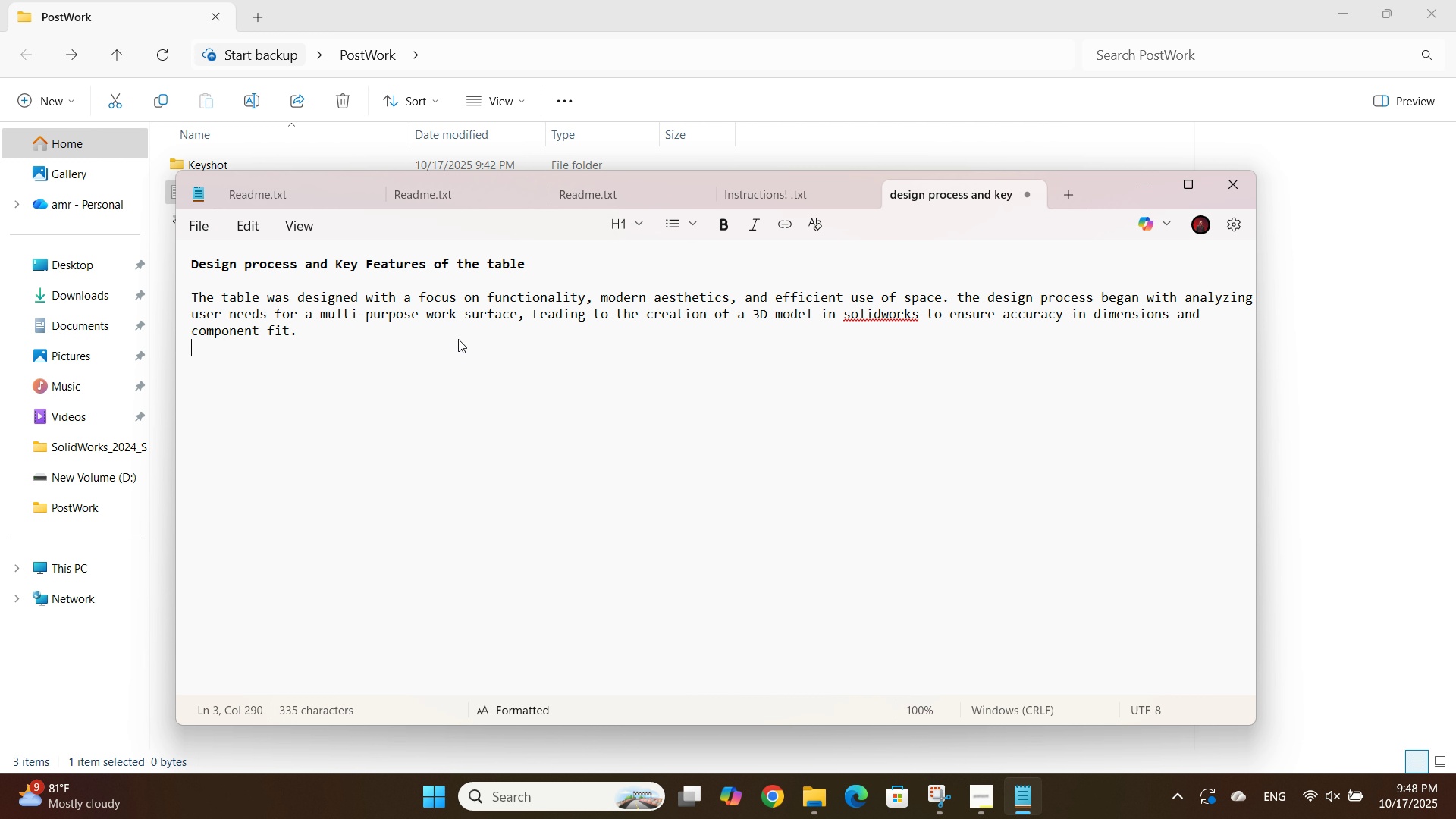 
key(Enter)
 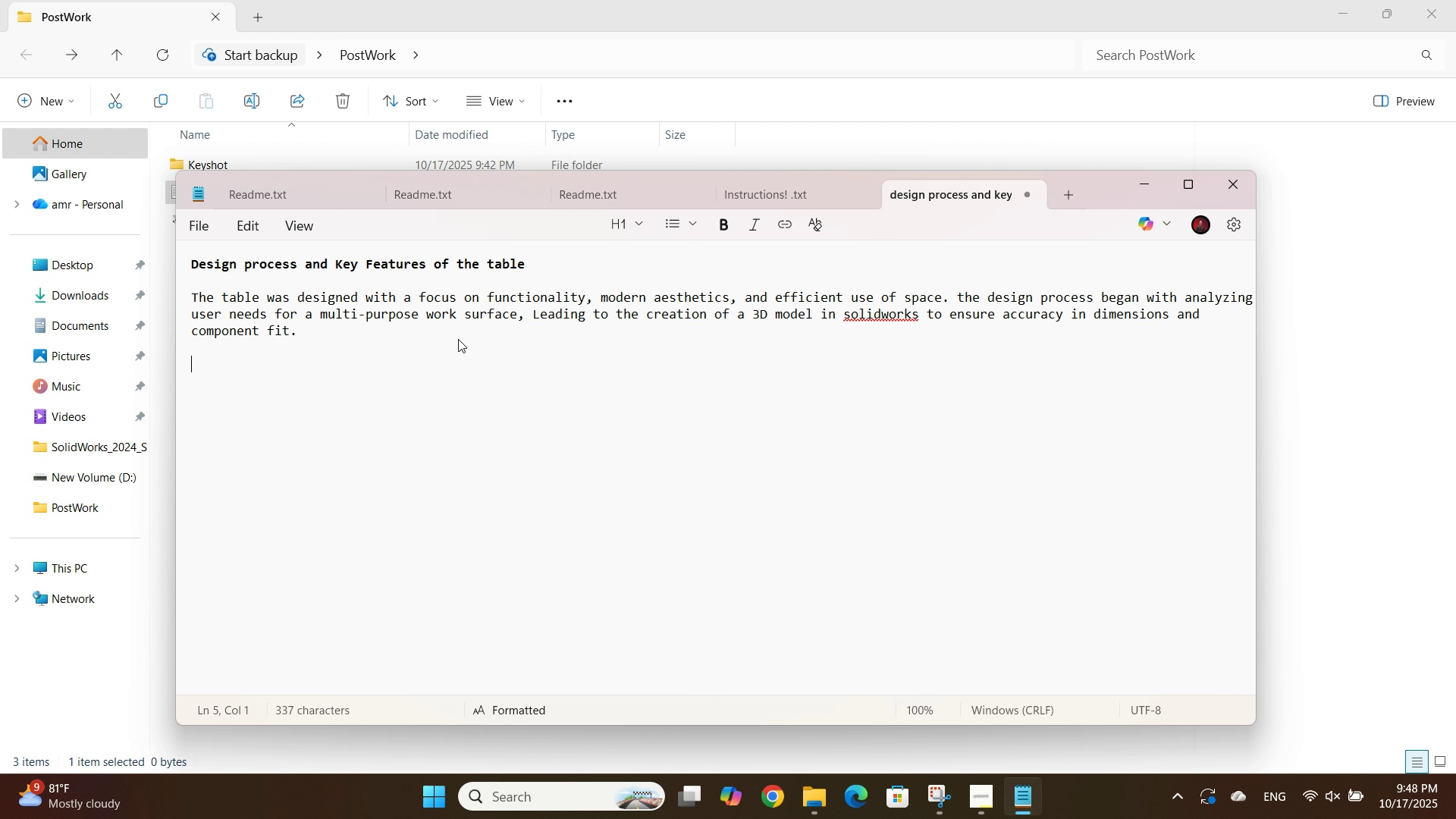 
wait(10.84)
 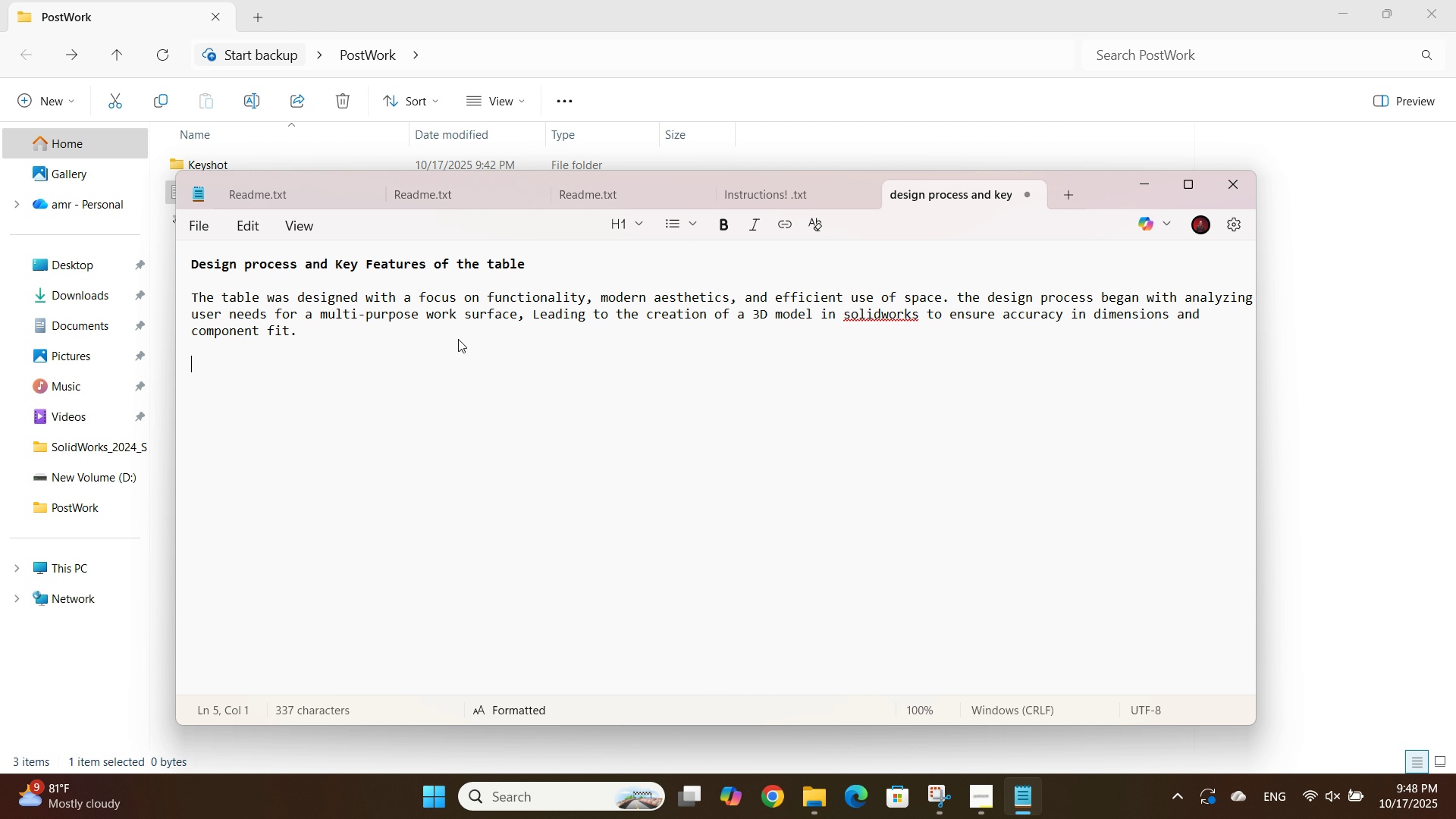 
key(Enter)
 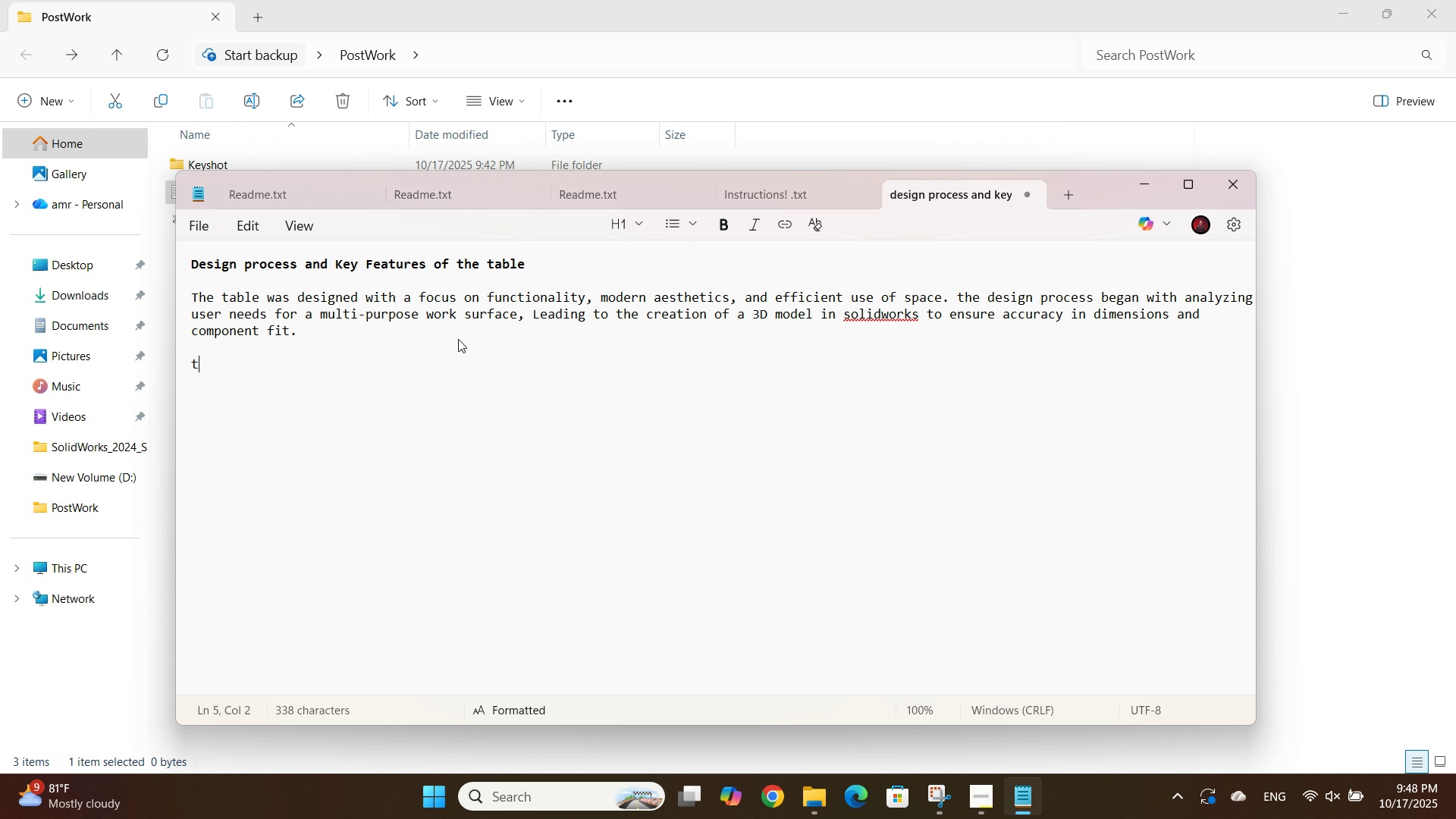 
type(the )
 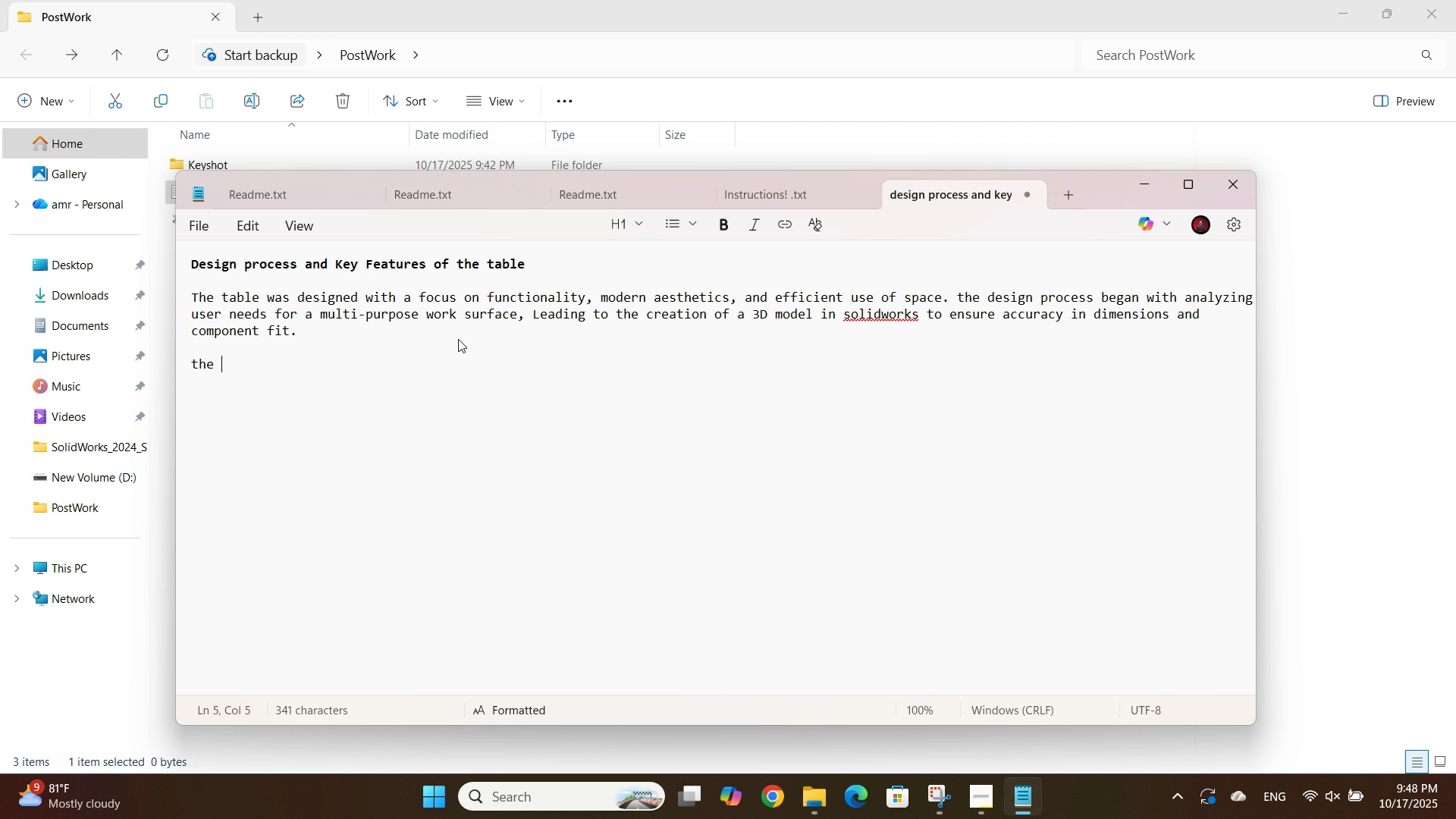 
type(structure )
 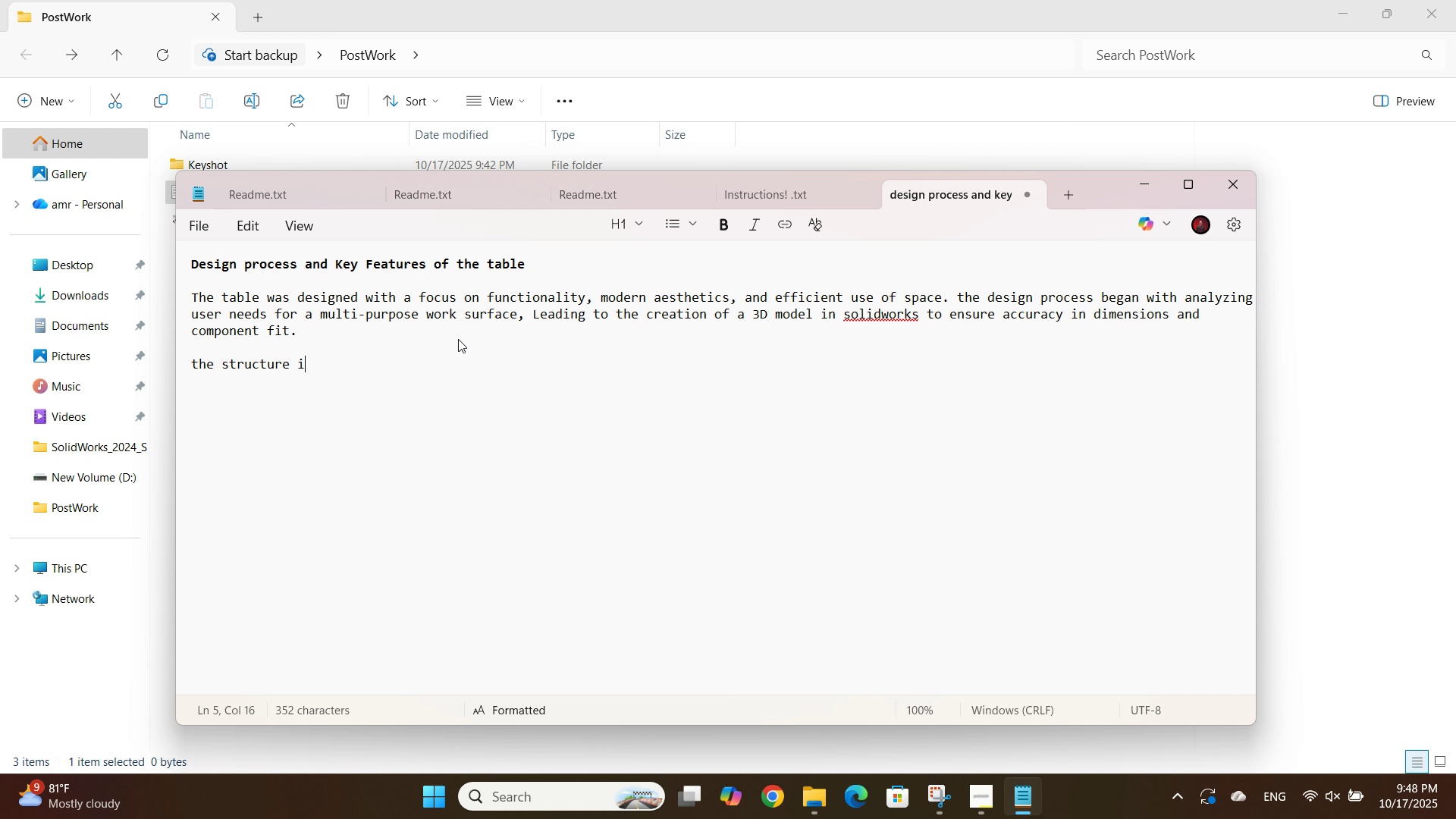 
wait(7.7)
 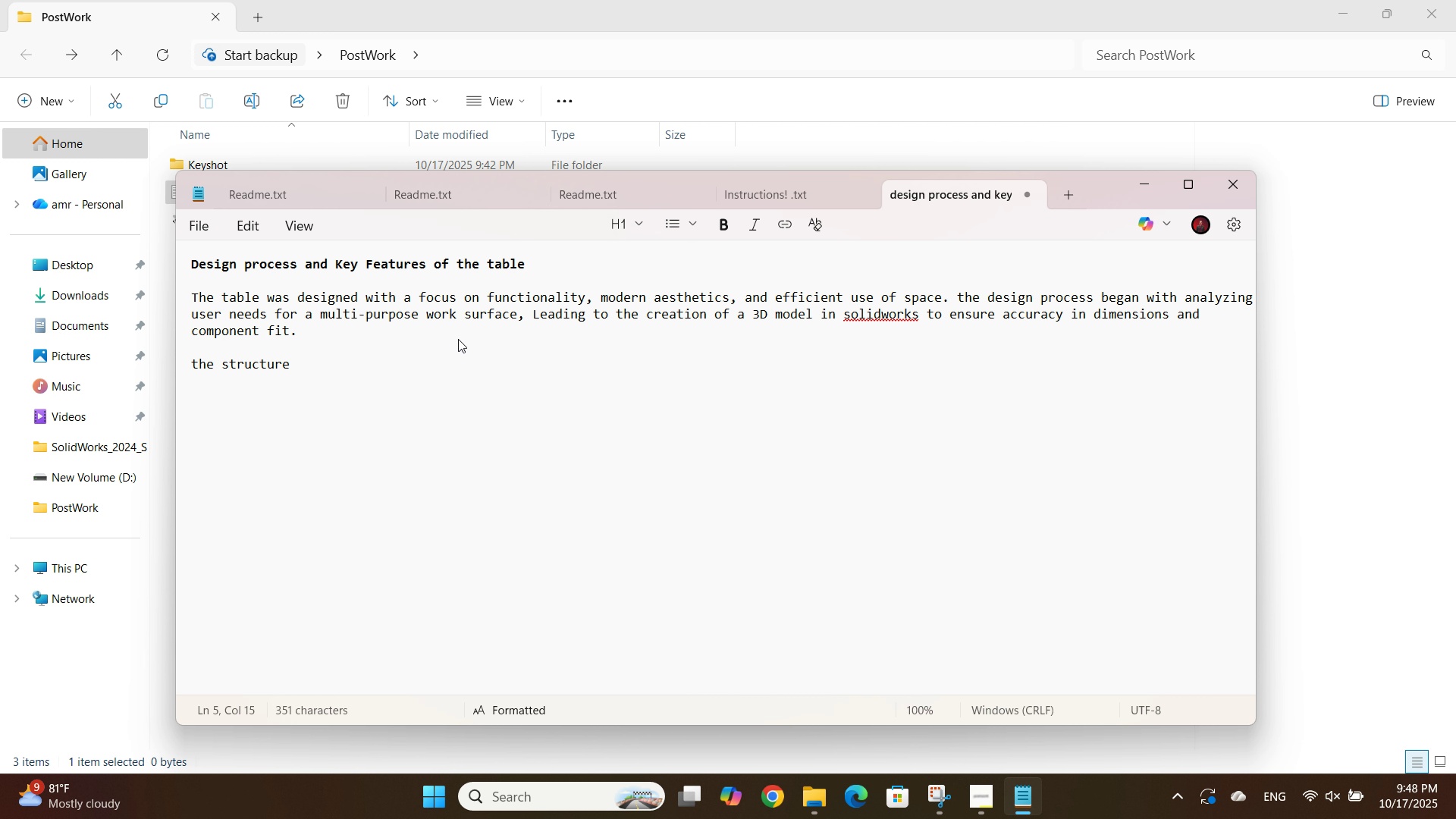 
type(is composed of a strong rectangular metal frame supporting )
 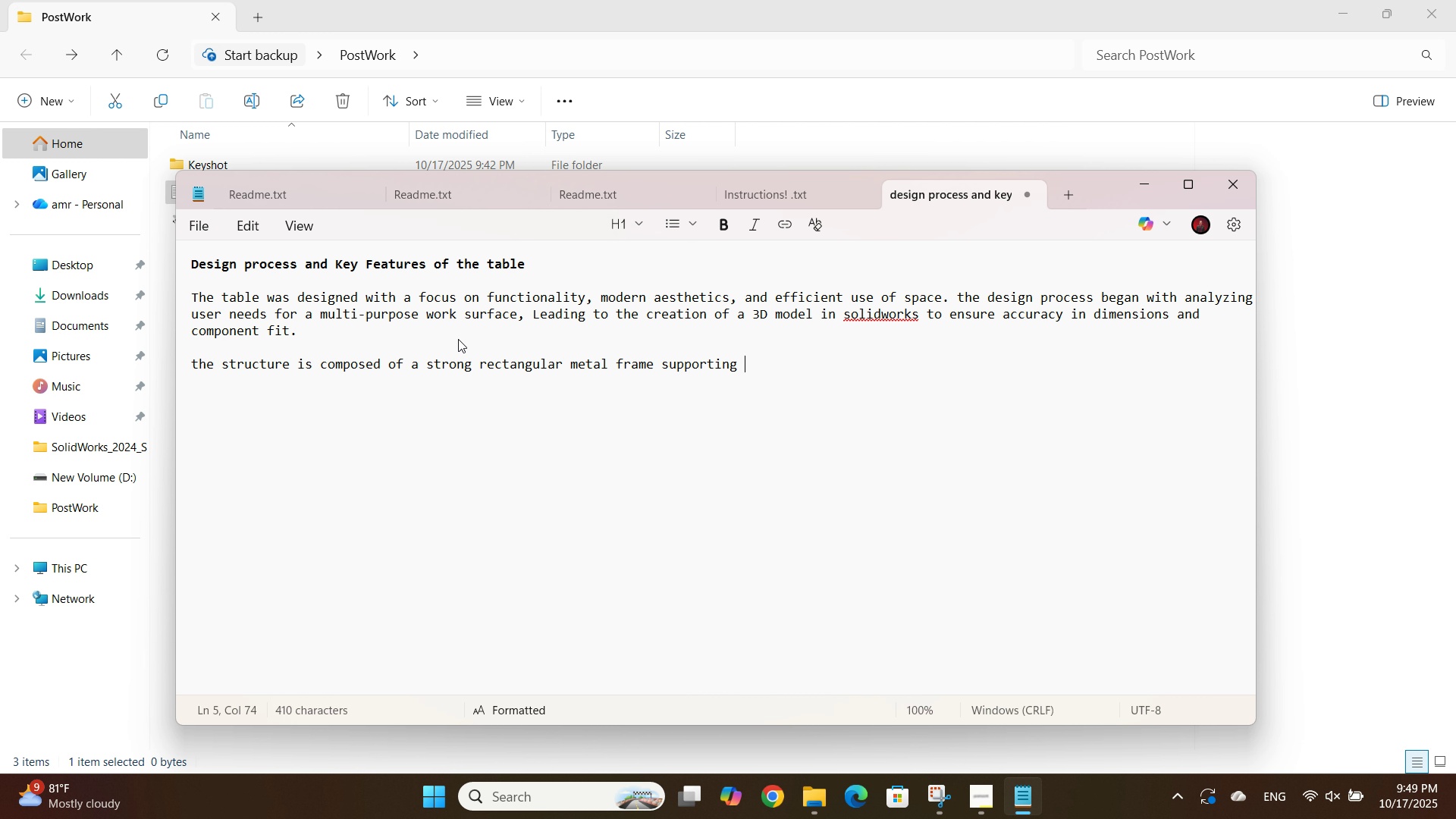 
type(a dual-level tabletop, offering both utility and organization )
key(Backspace)
type(. the design incorporates )
 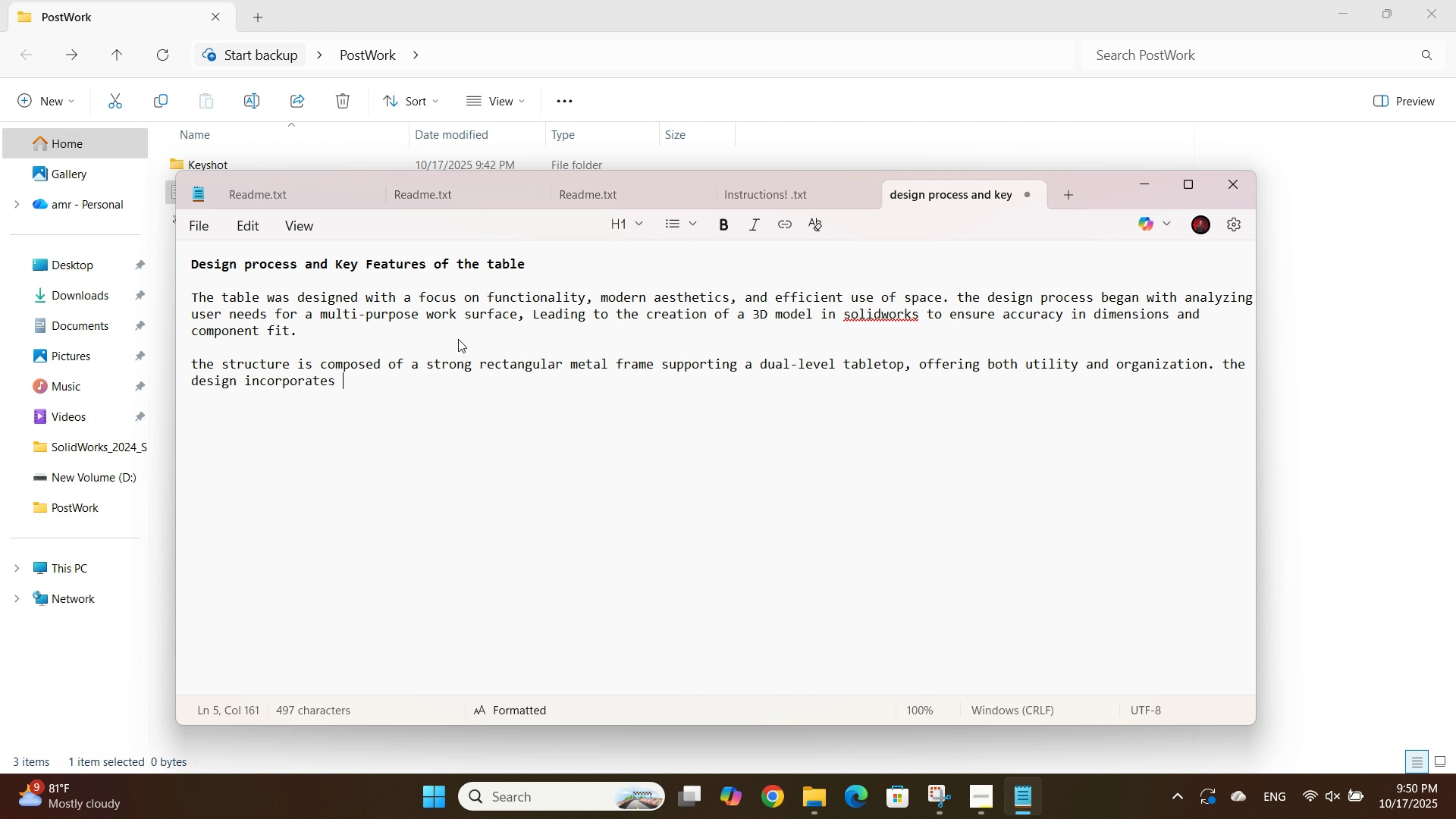 
wait(5.78)
 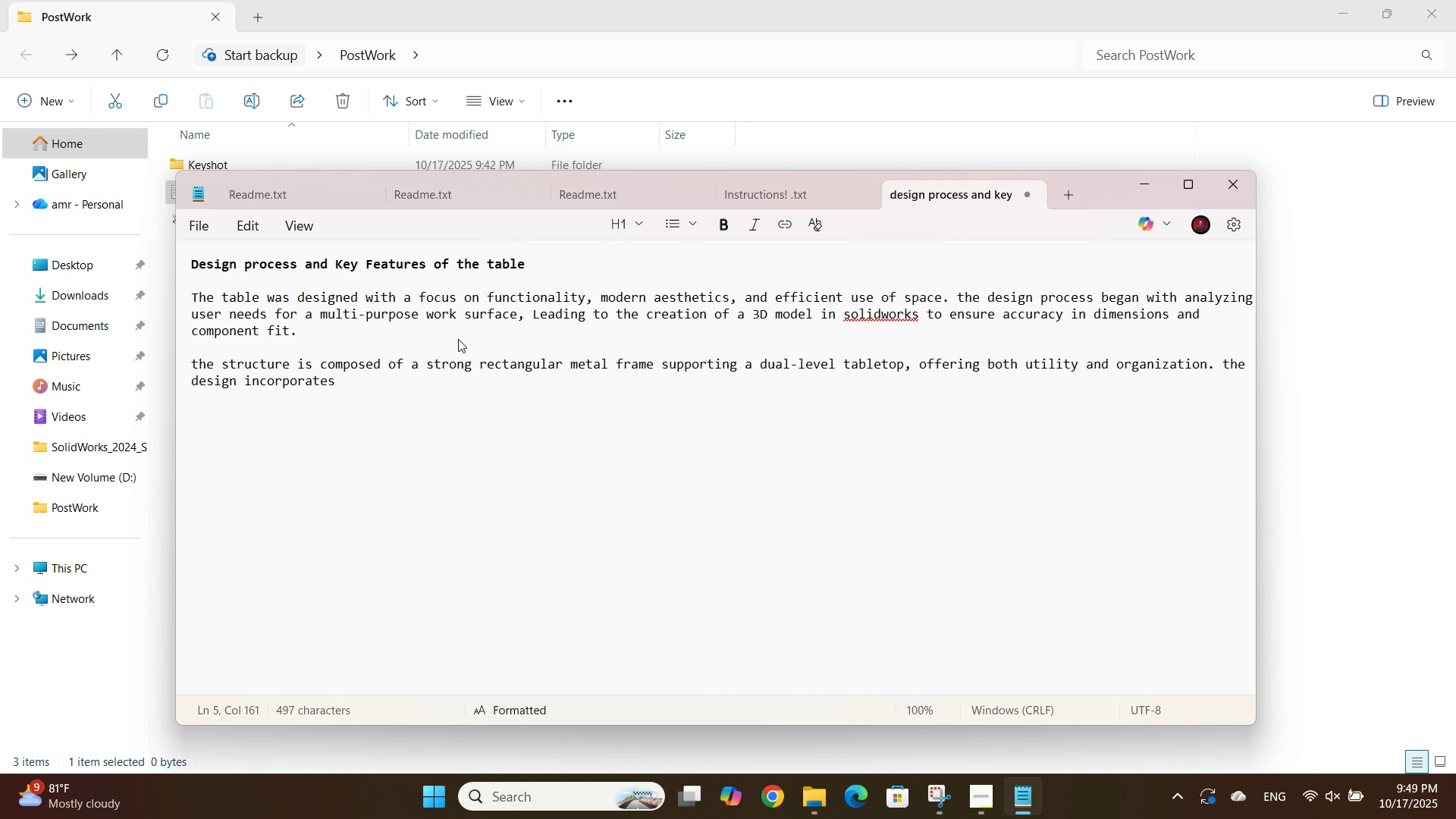 
type(a pre)
 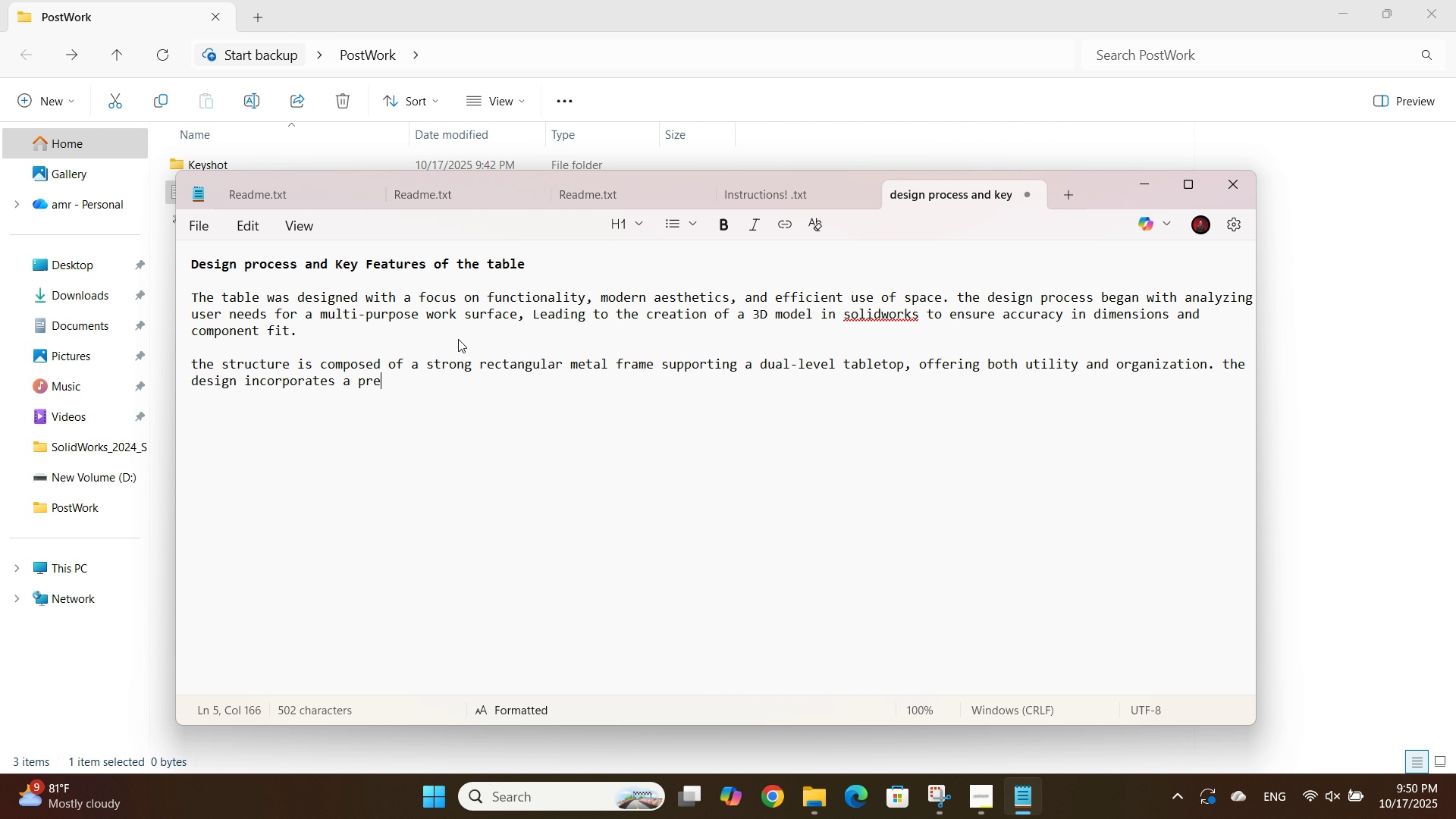 
wait(6.96)
 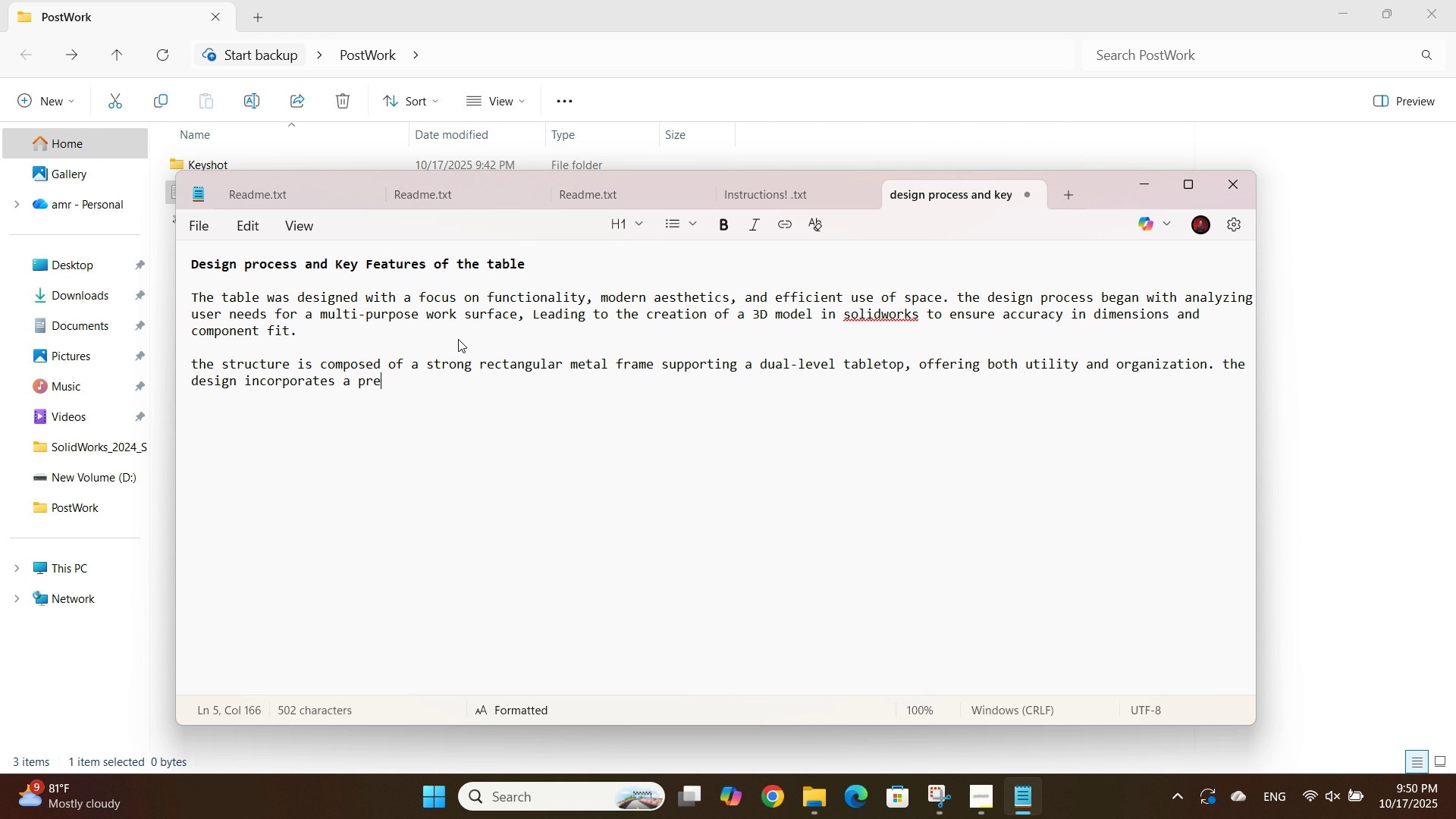 
type(cious )
 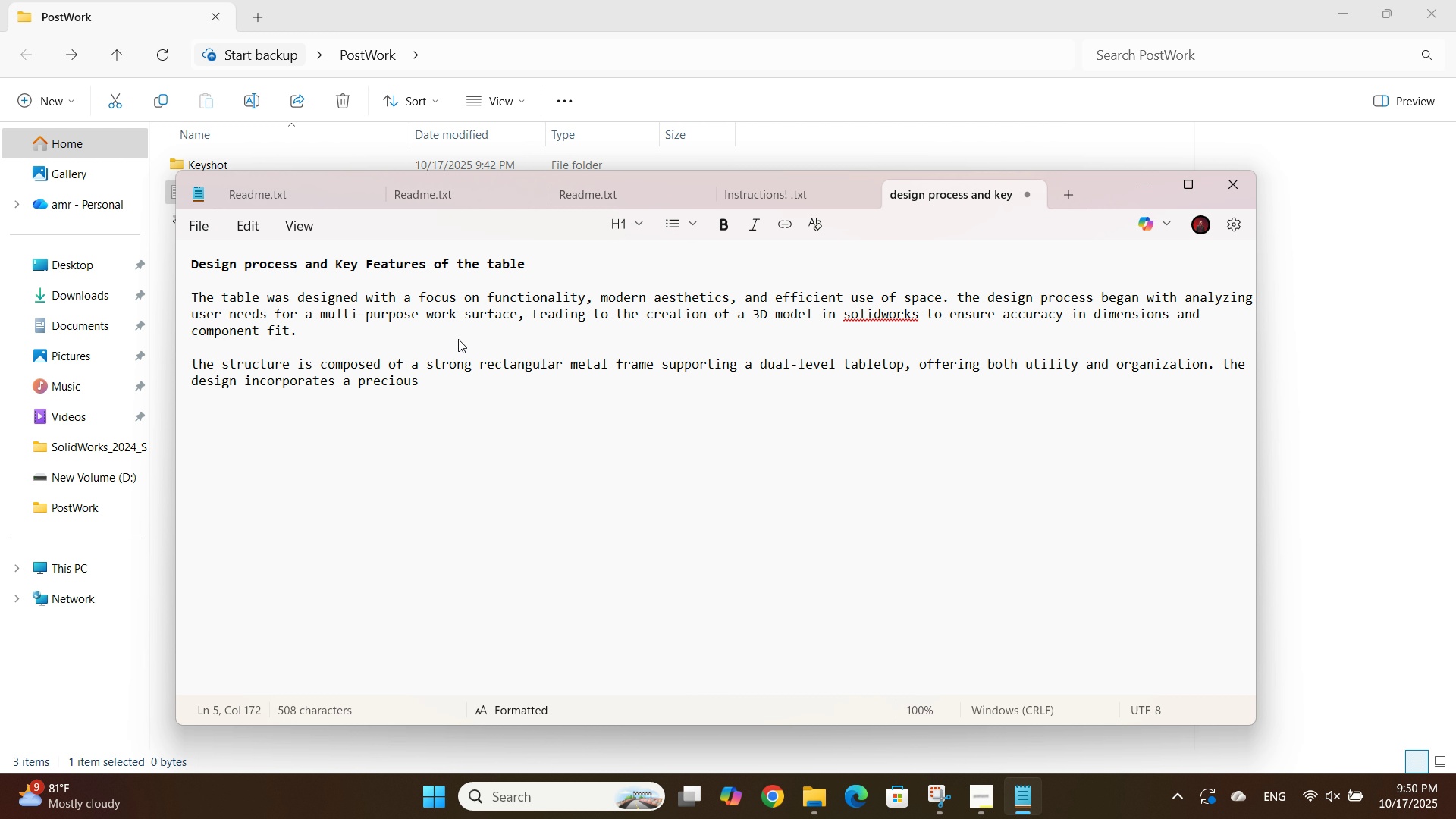 
wait(14.38)
 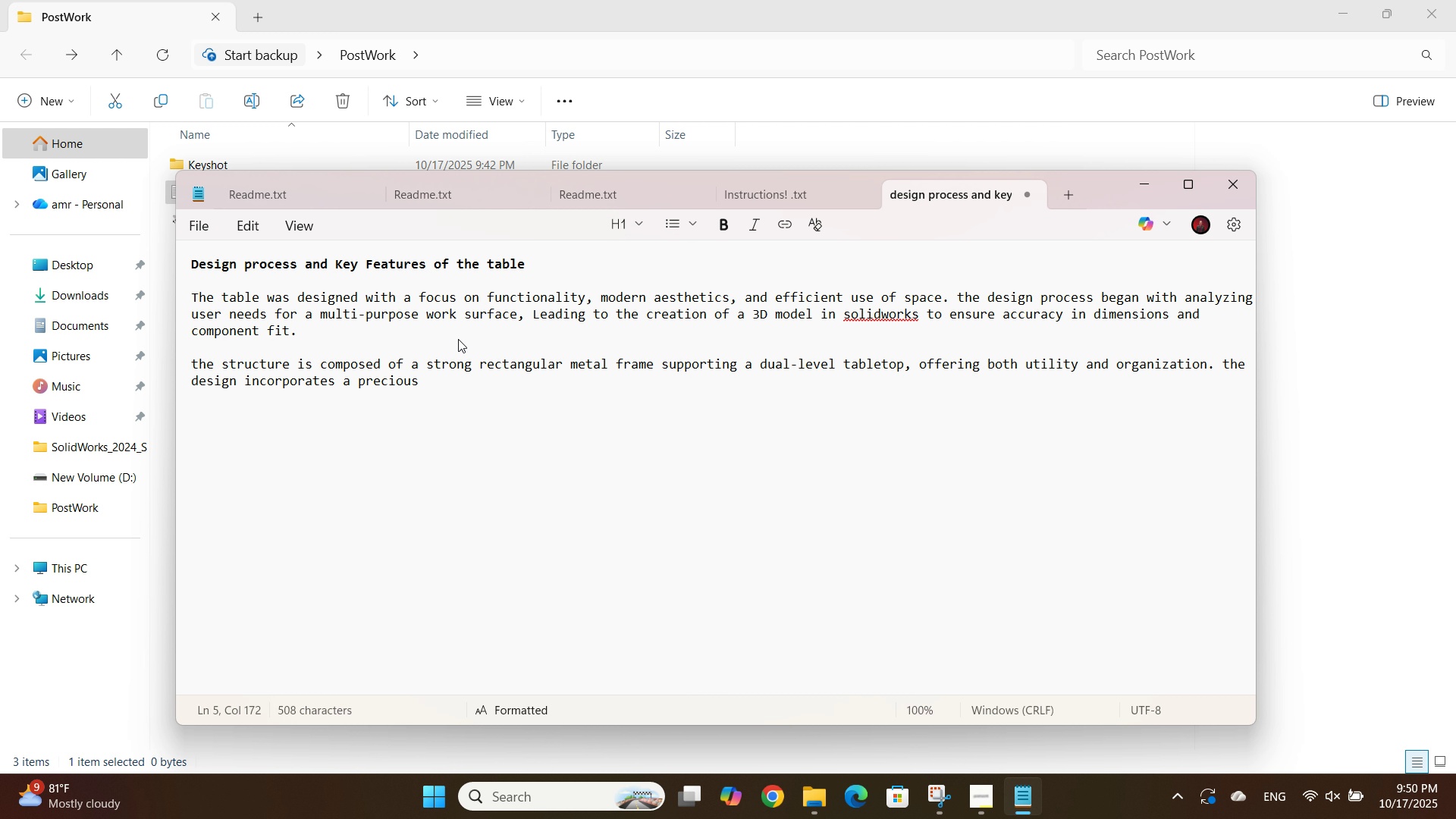 
type(me)
 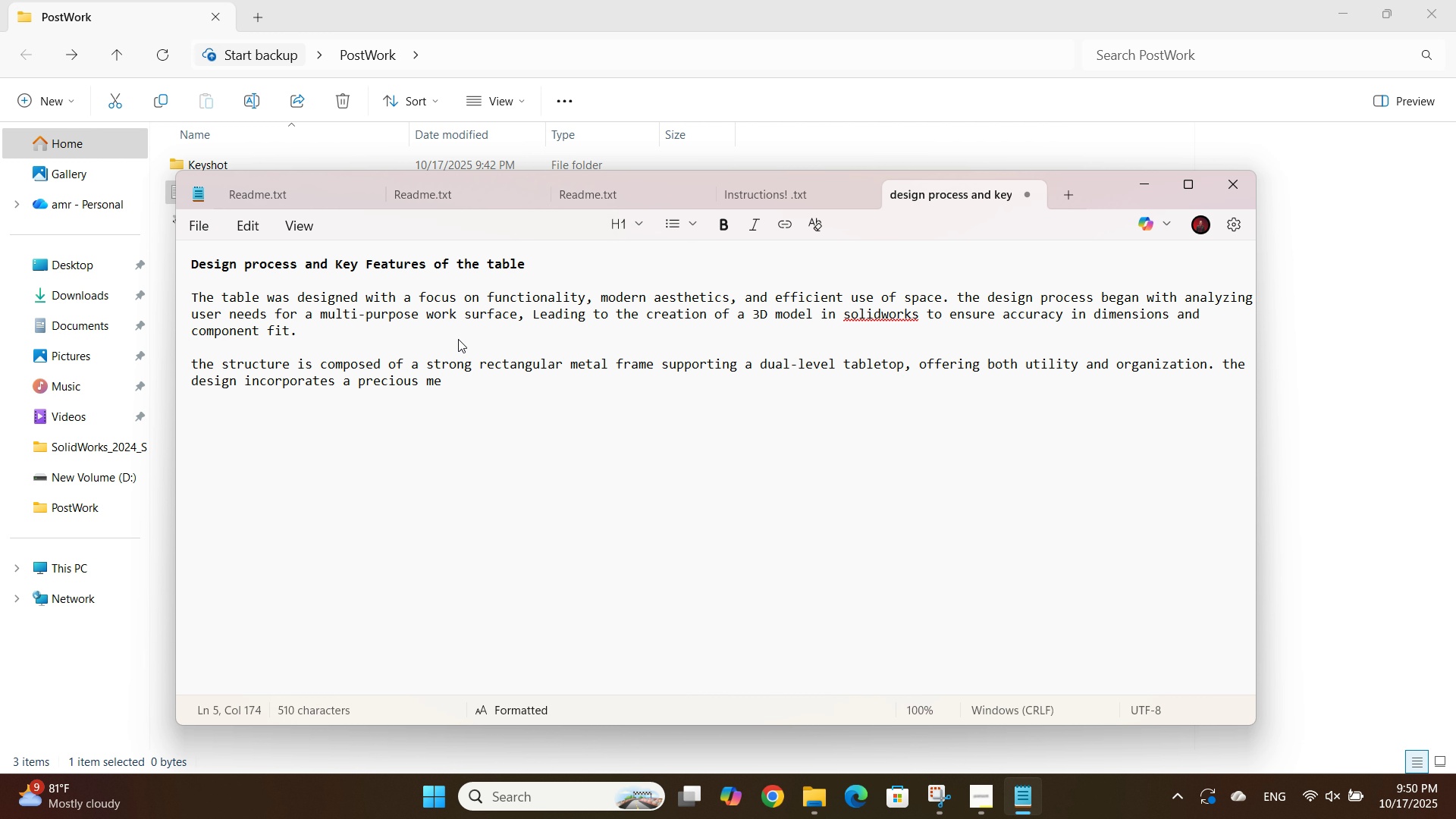 
type(asurements )
 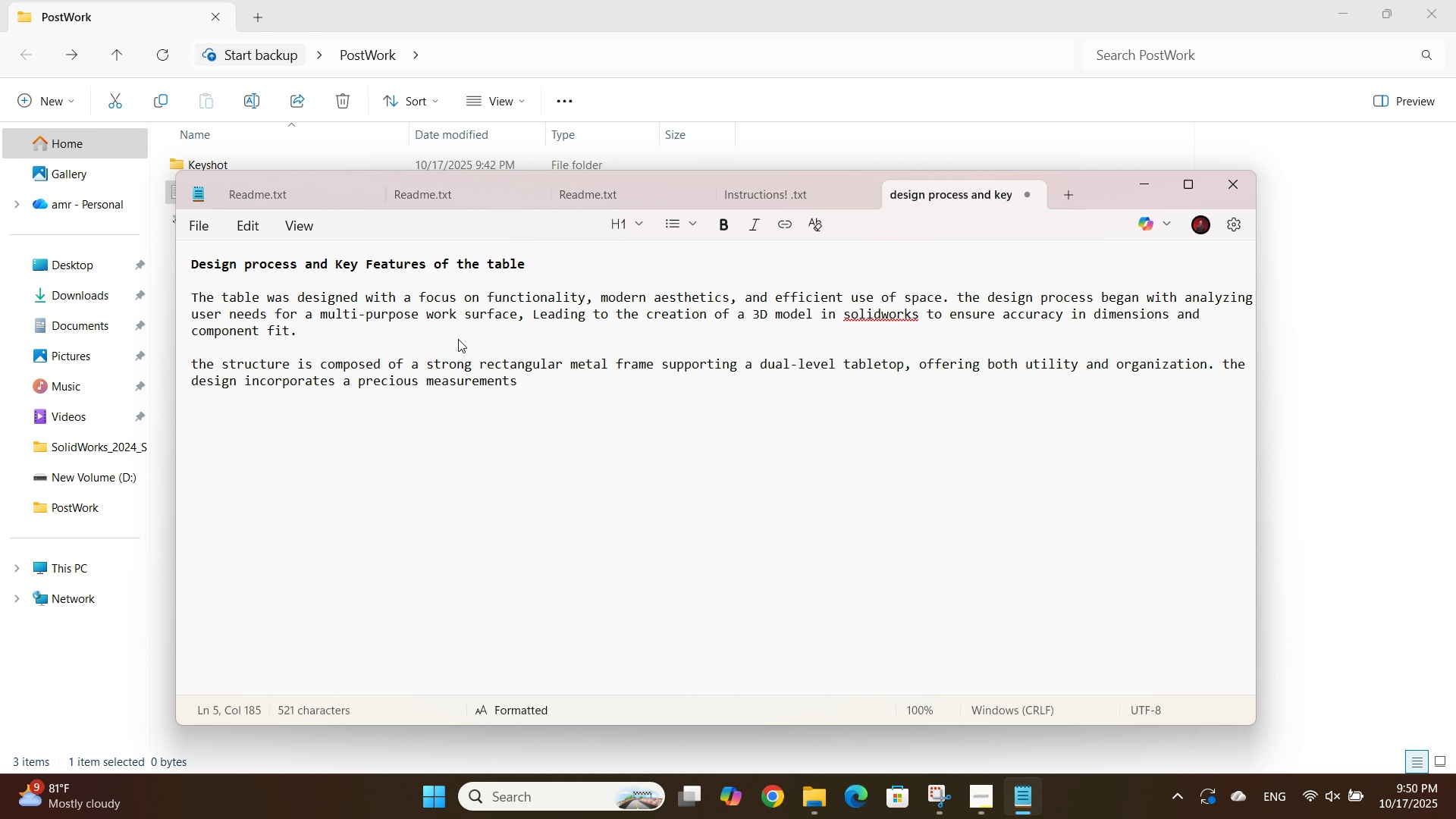 
type(including a 150 cm long main )
 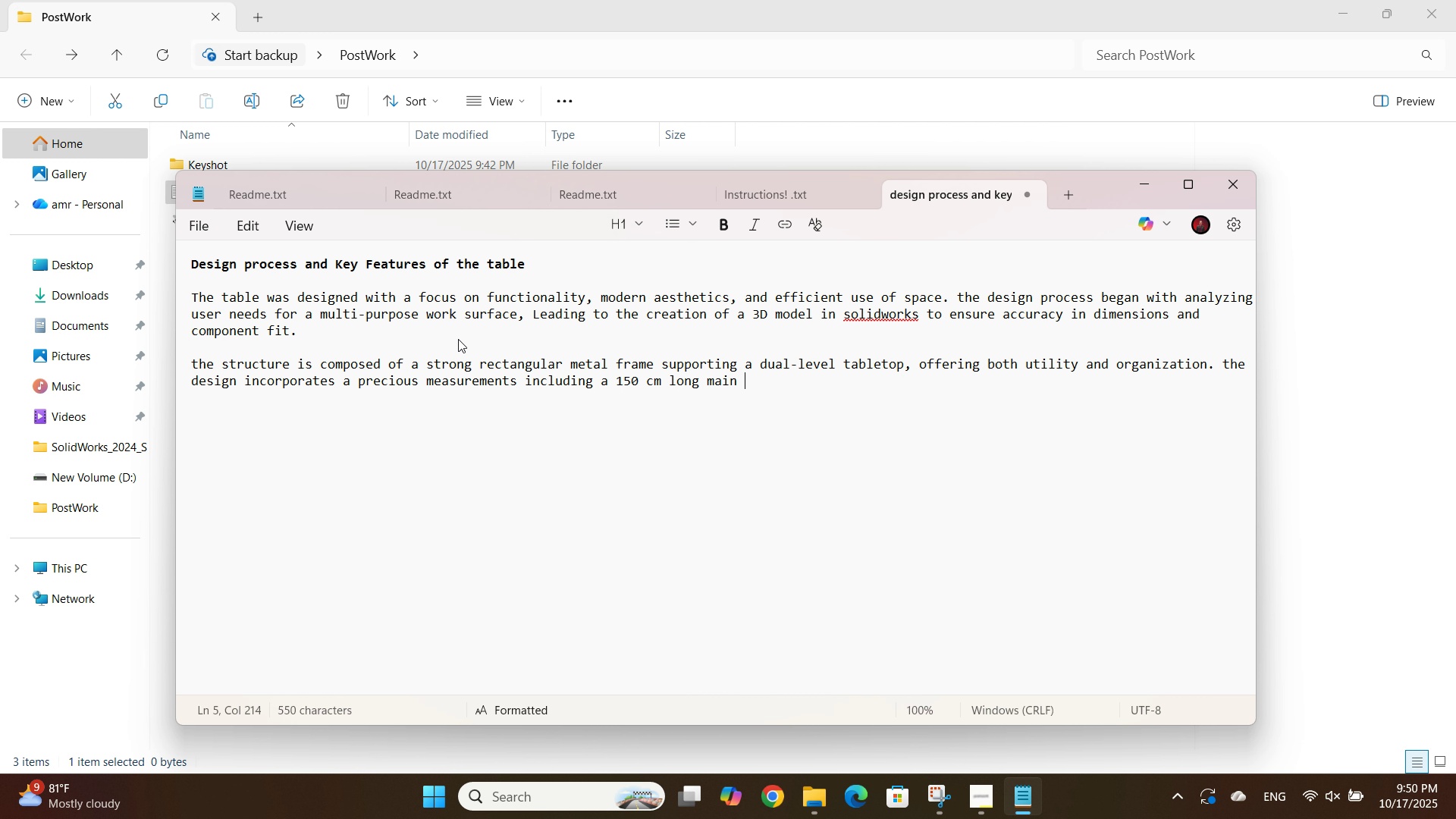 
type(surface)
 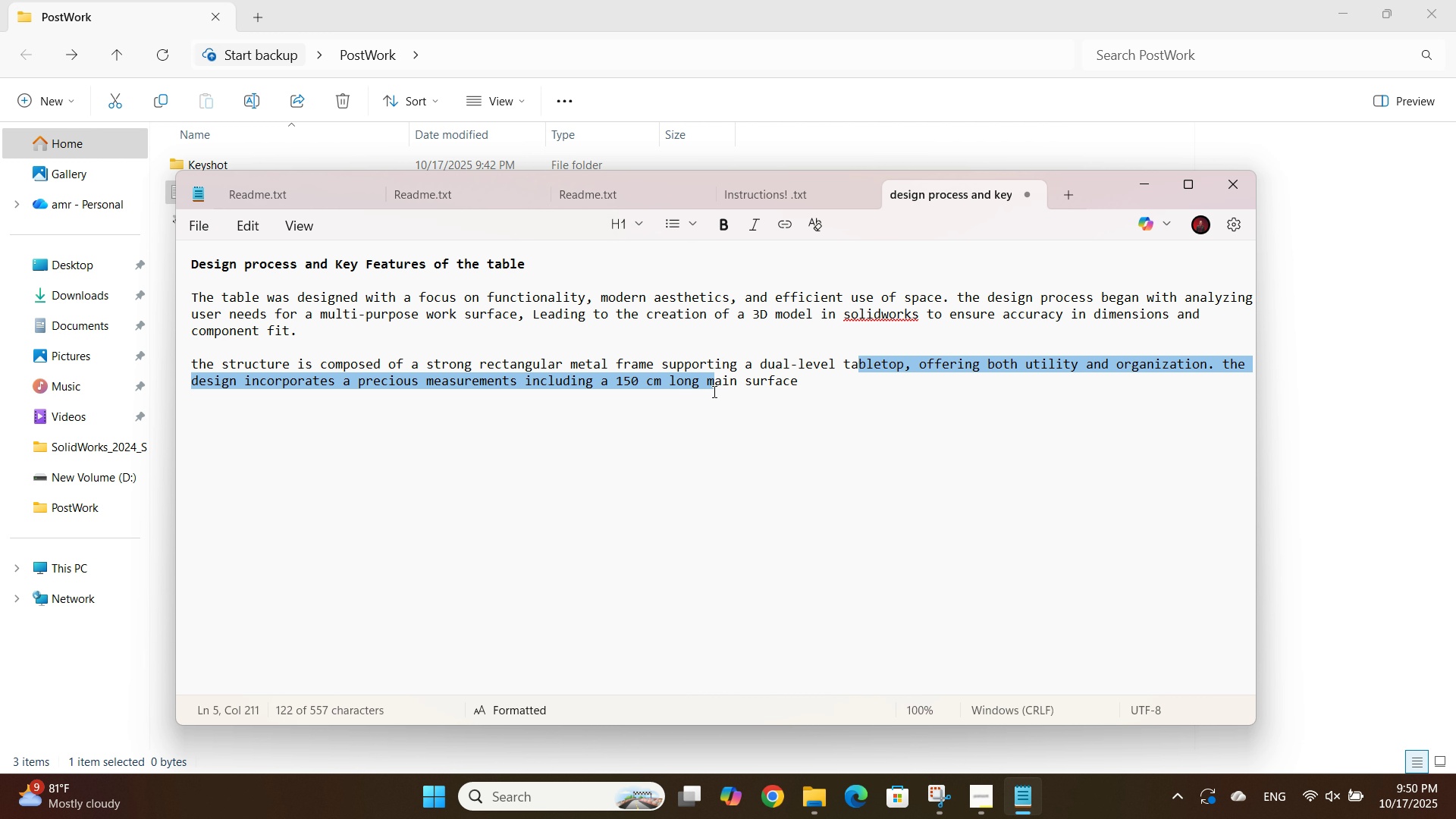 
left_click([682, 394])
 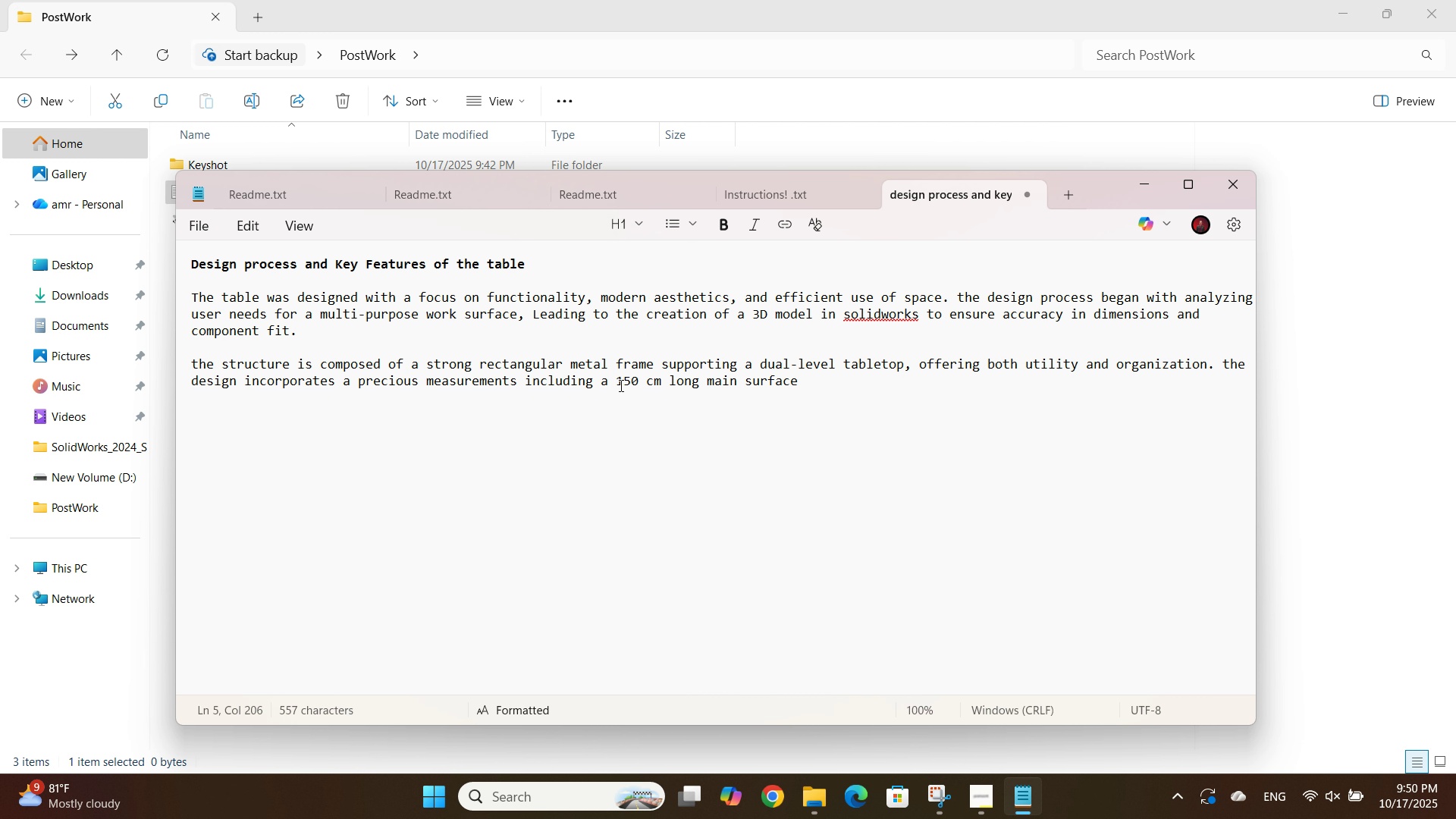 
key(Control+S)
 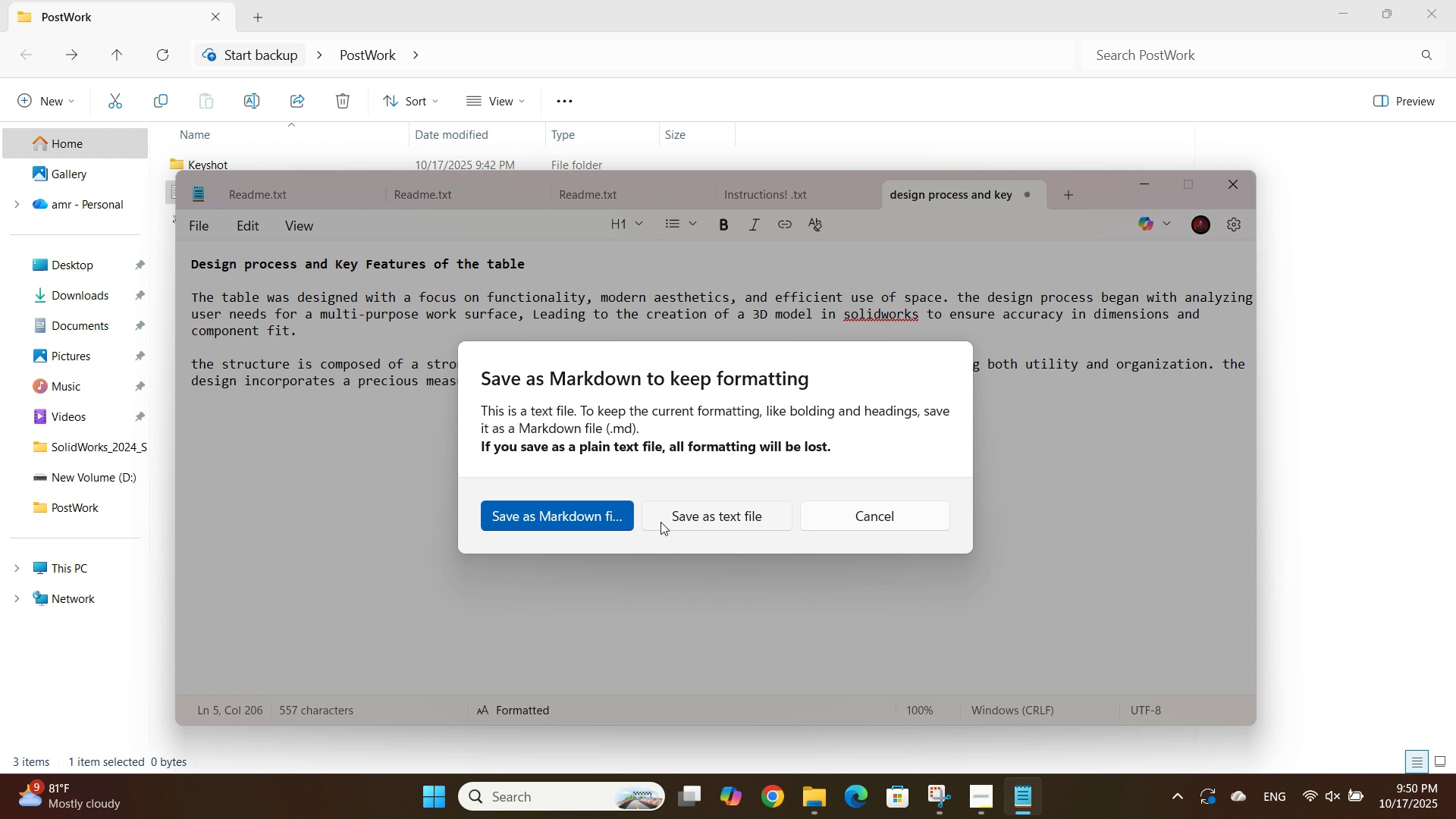 
mouse_move([670, 514])
 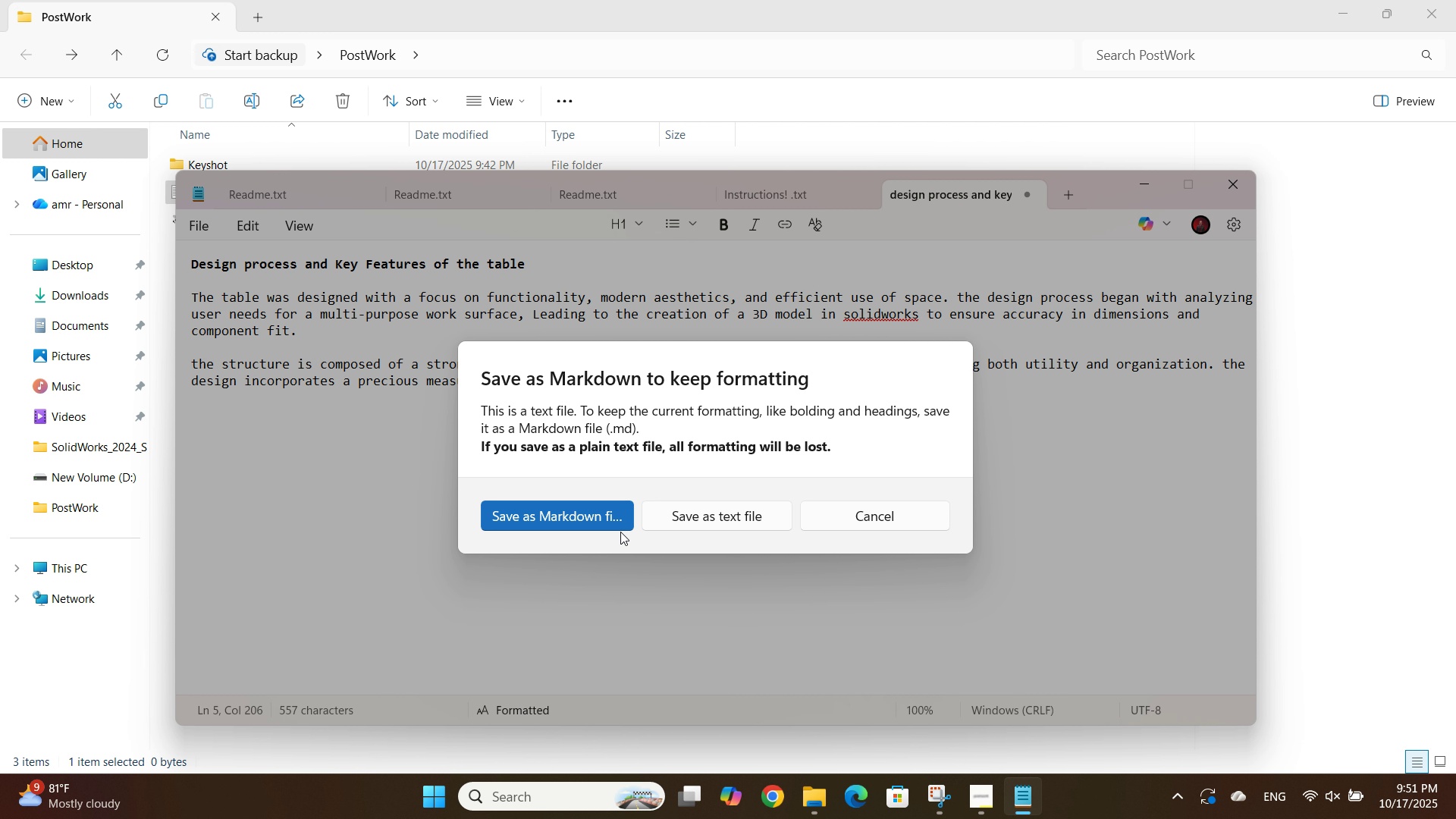 
wait(6.25)
 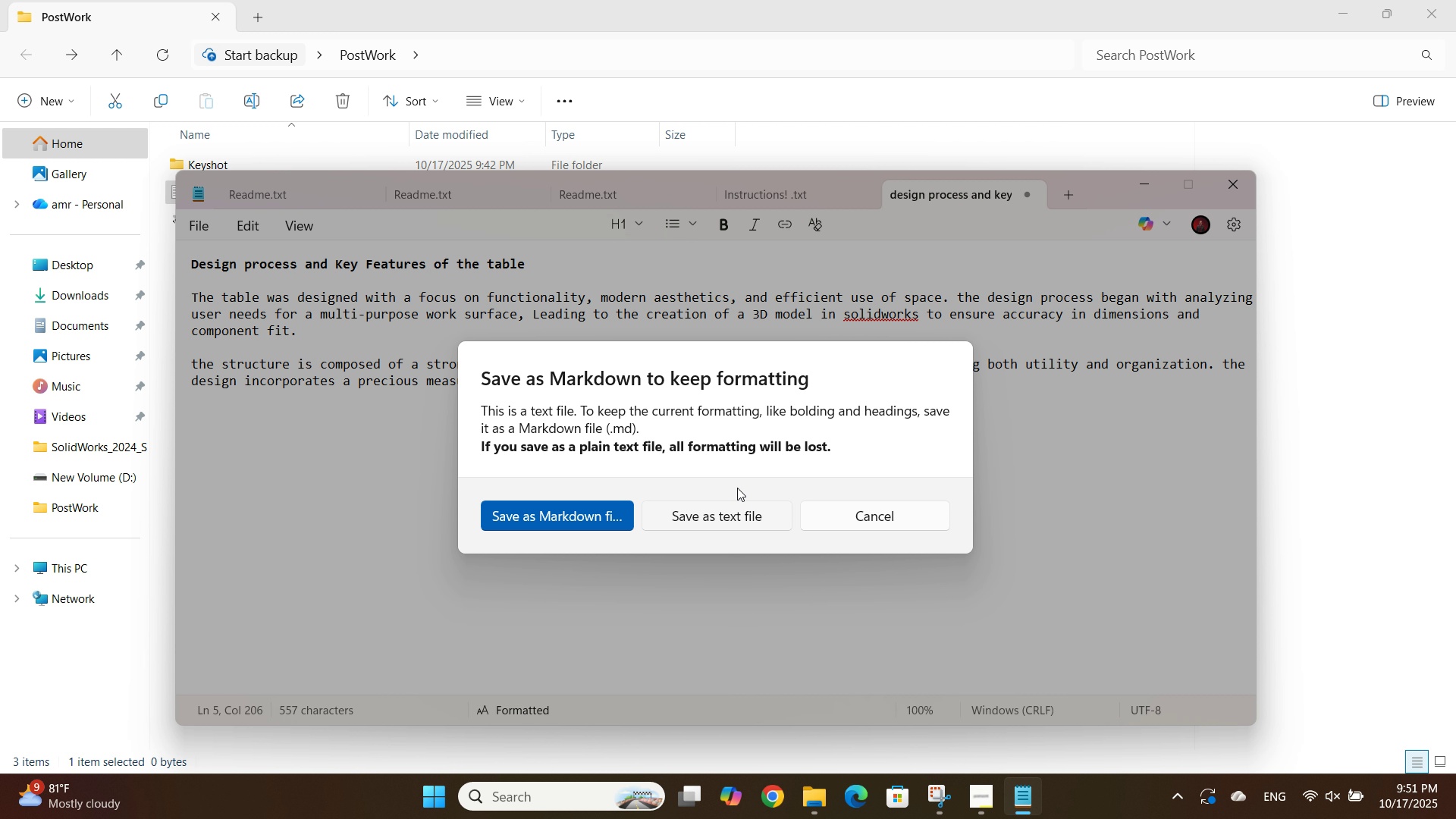 
double_click([609, 522])
 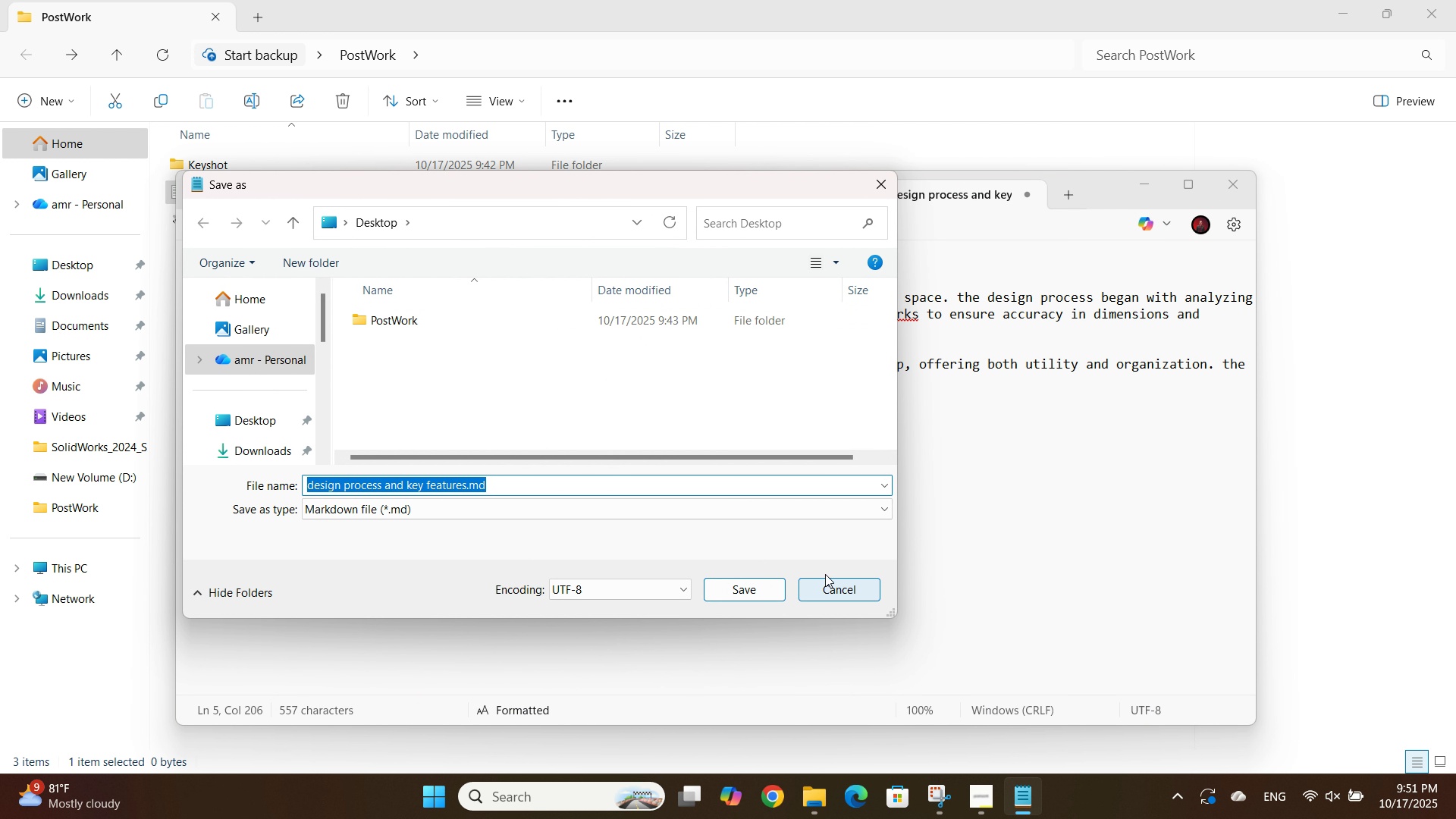 
wait(5.67)
 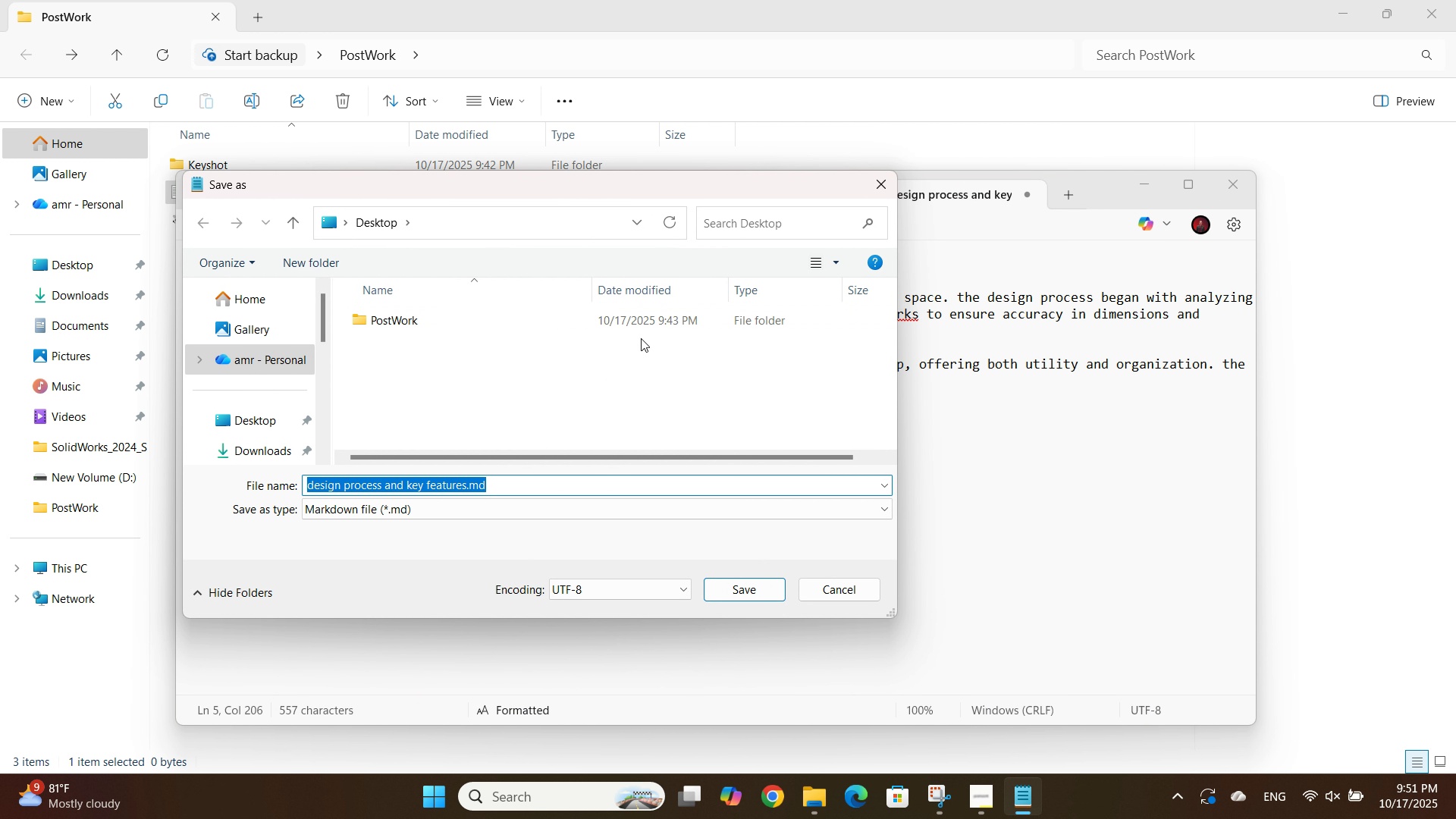 
double_click([413, 326])
 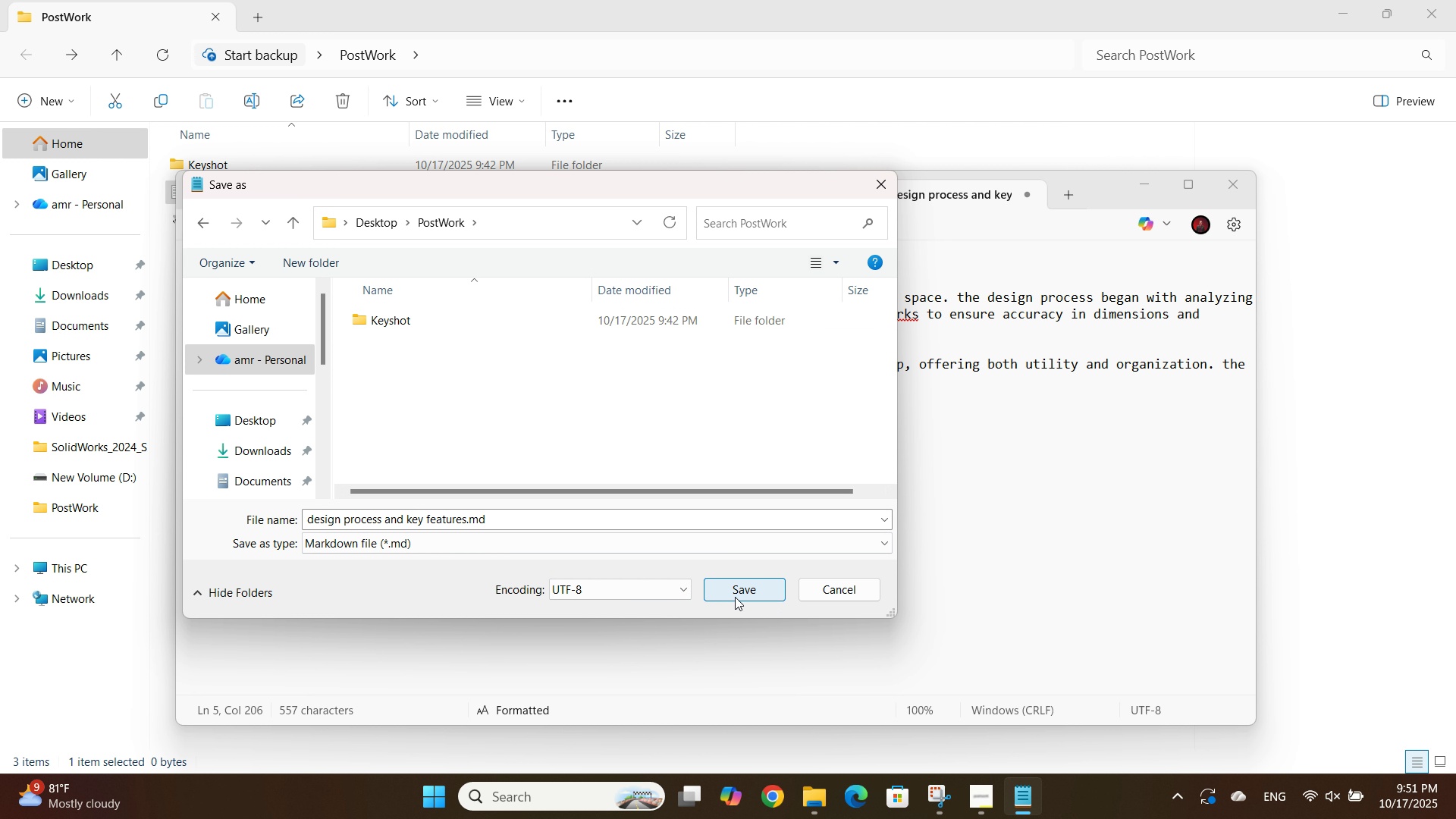 
left_click([735, 596])
 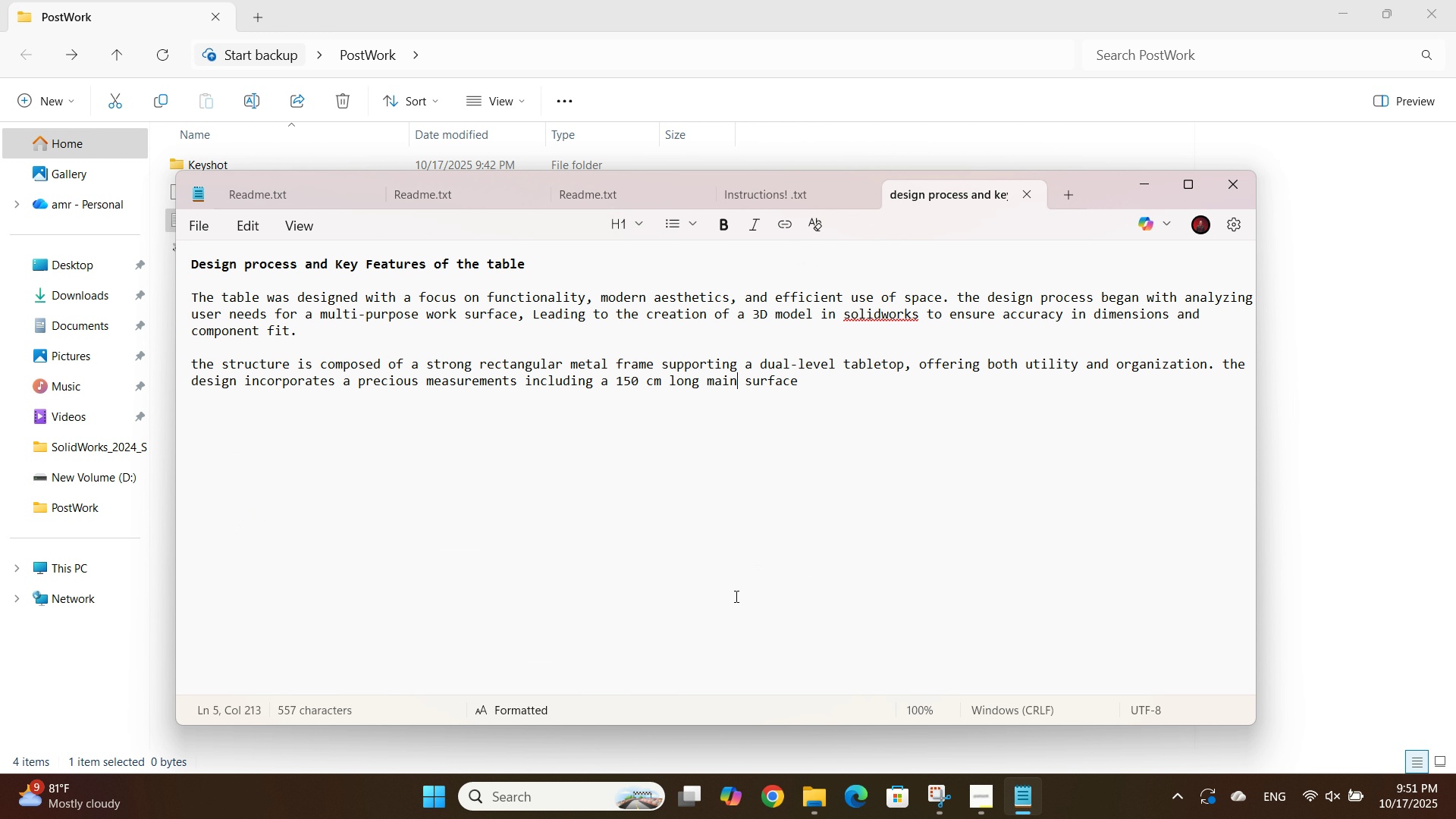 
double_click([735, 596])
 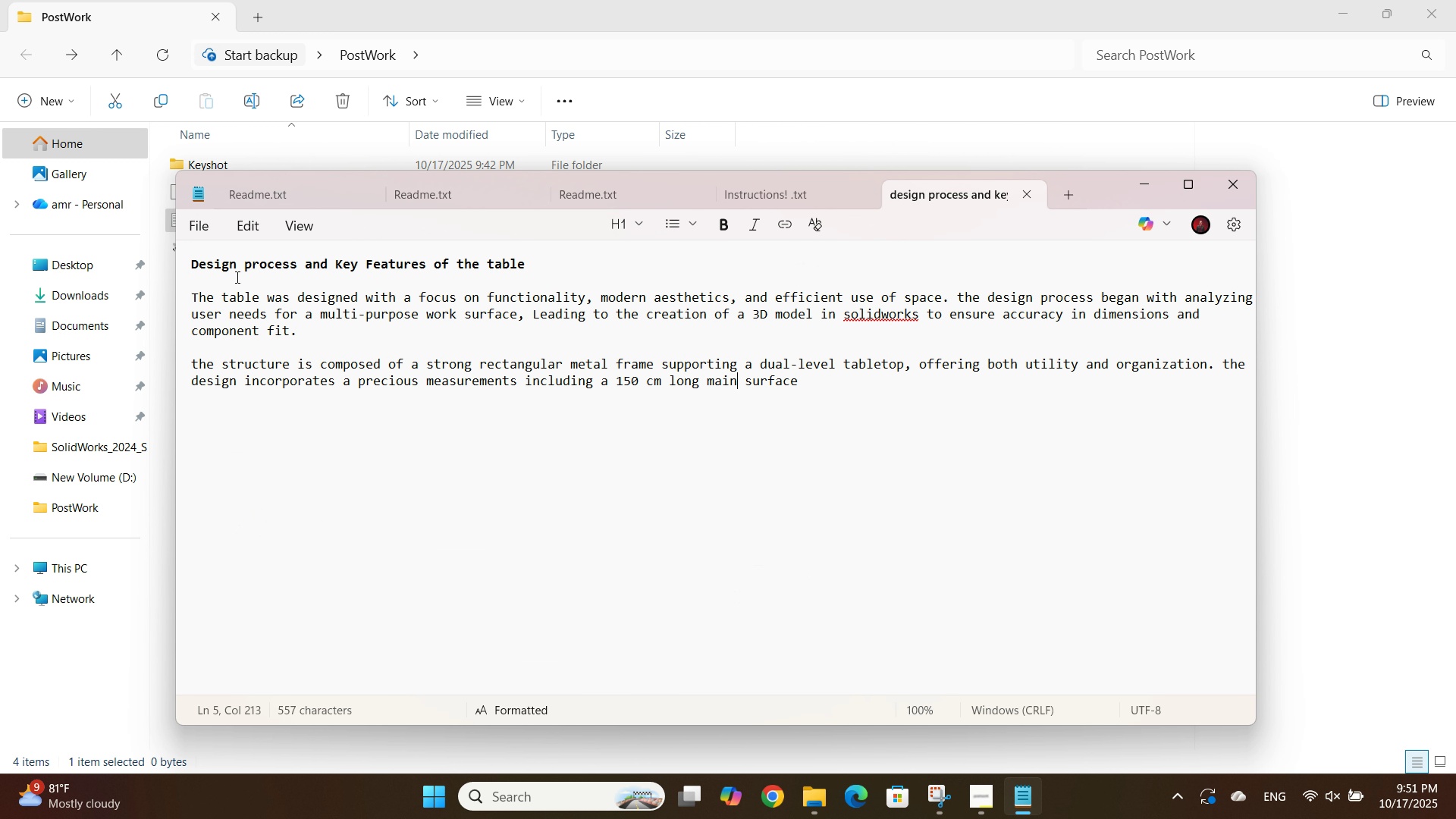 
key(Control+S)
 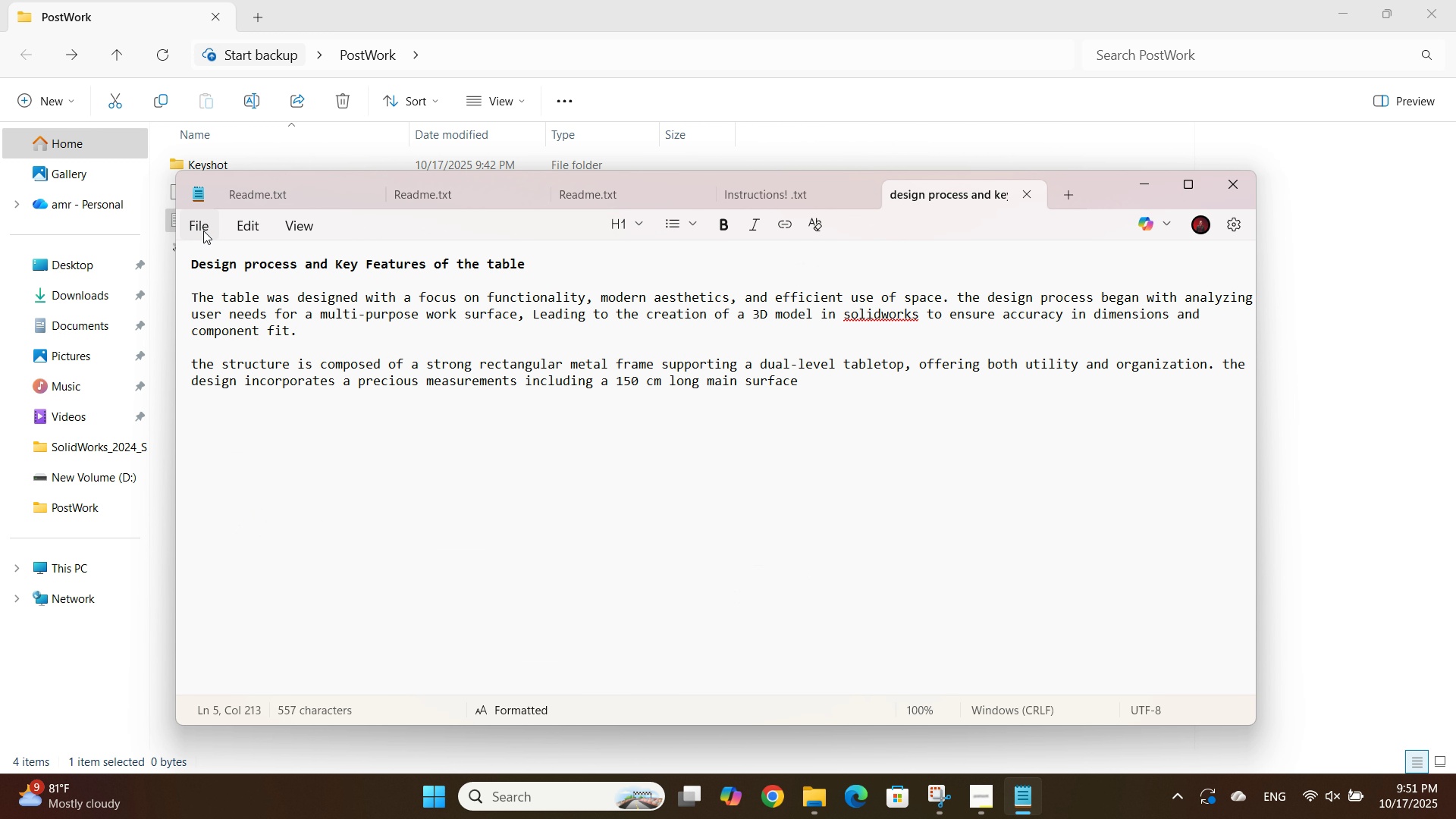 
left_click([203, 231])
 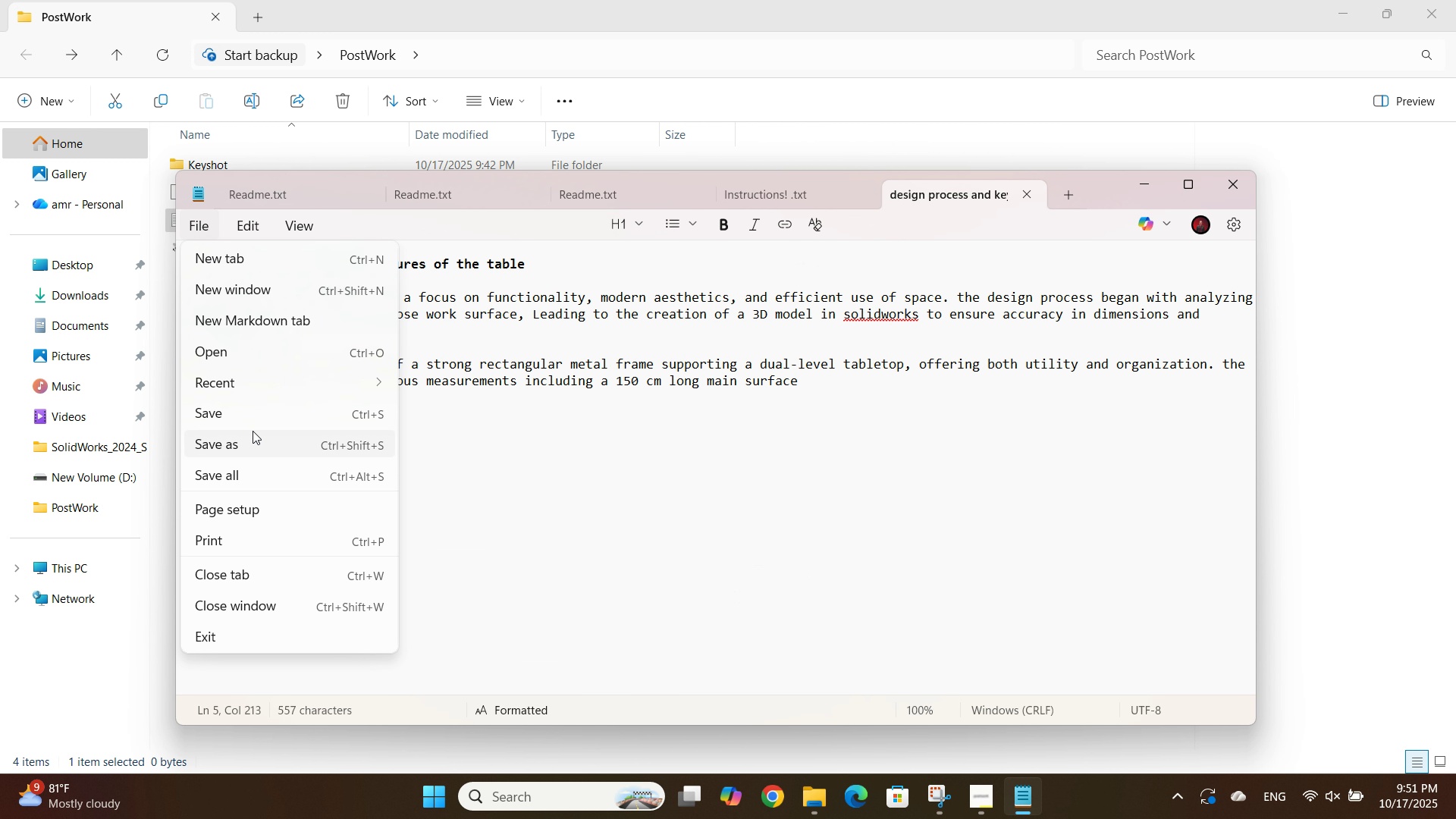 
left_click([253, 431])
 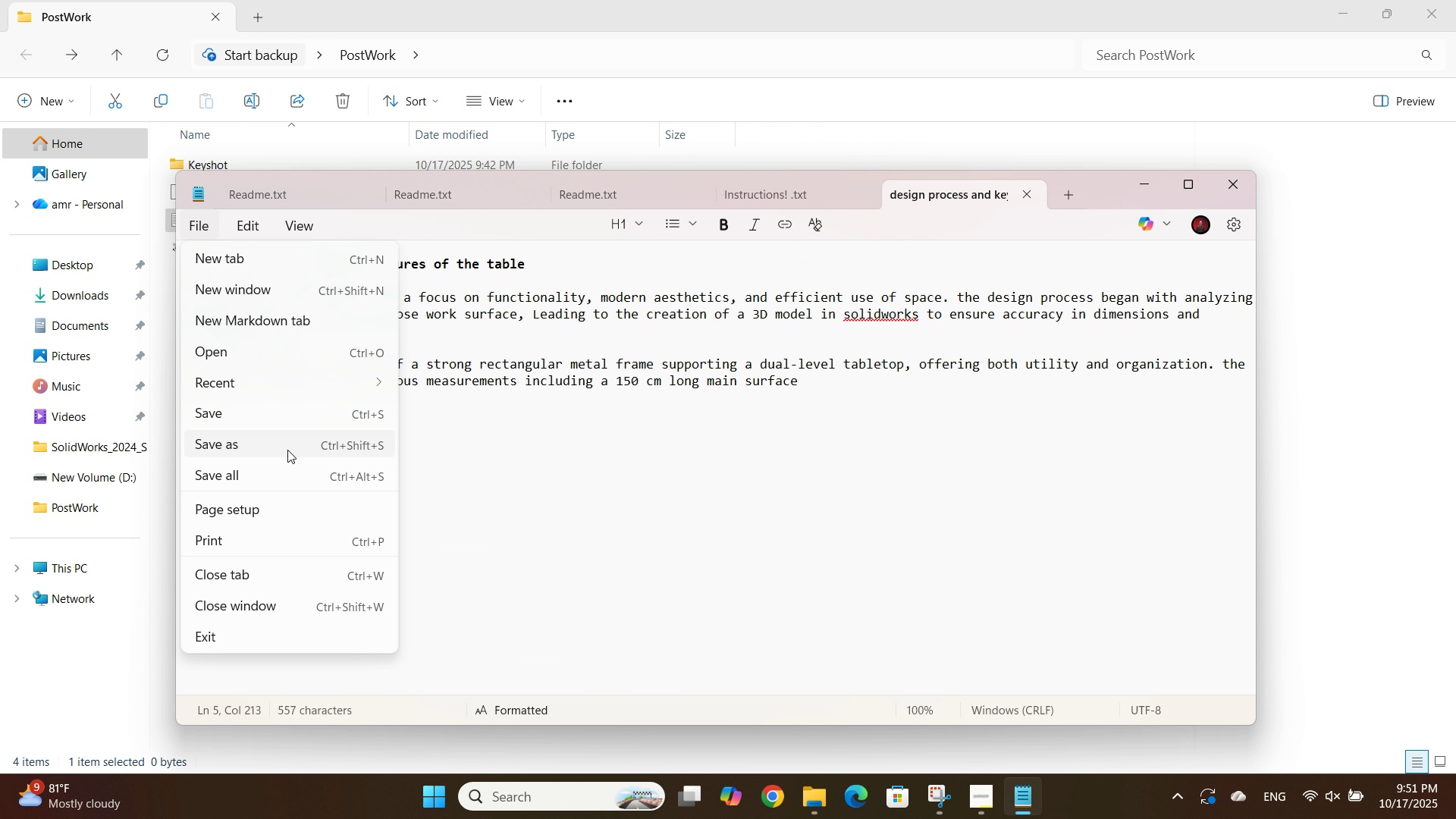 
left_click([287, 449])
 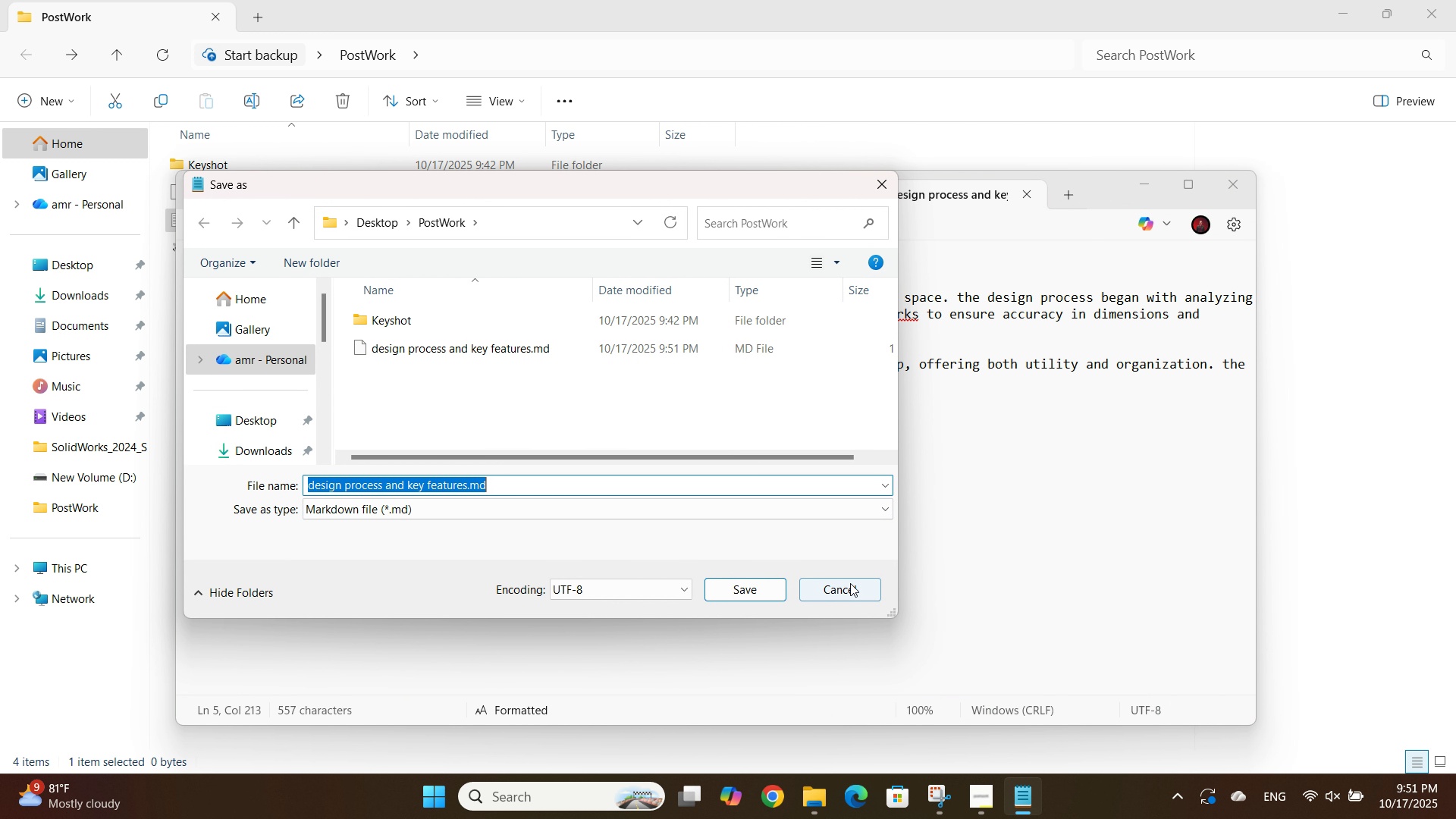 
left_click([852, 586])
 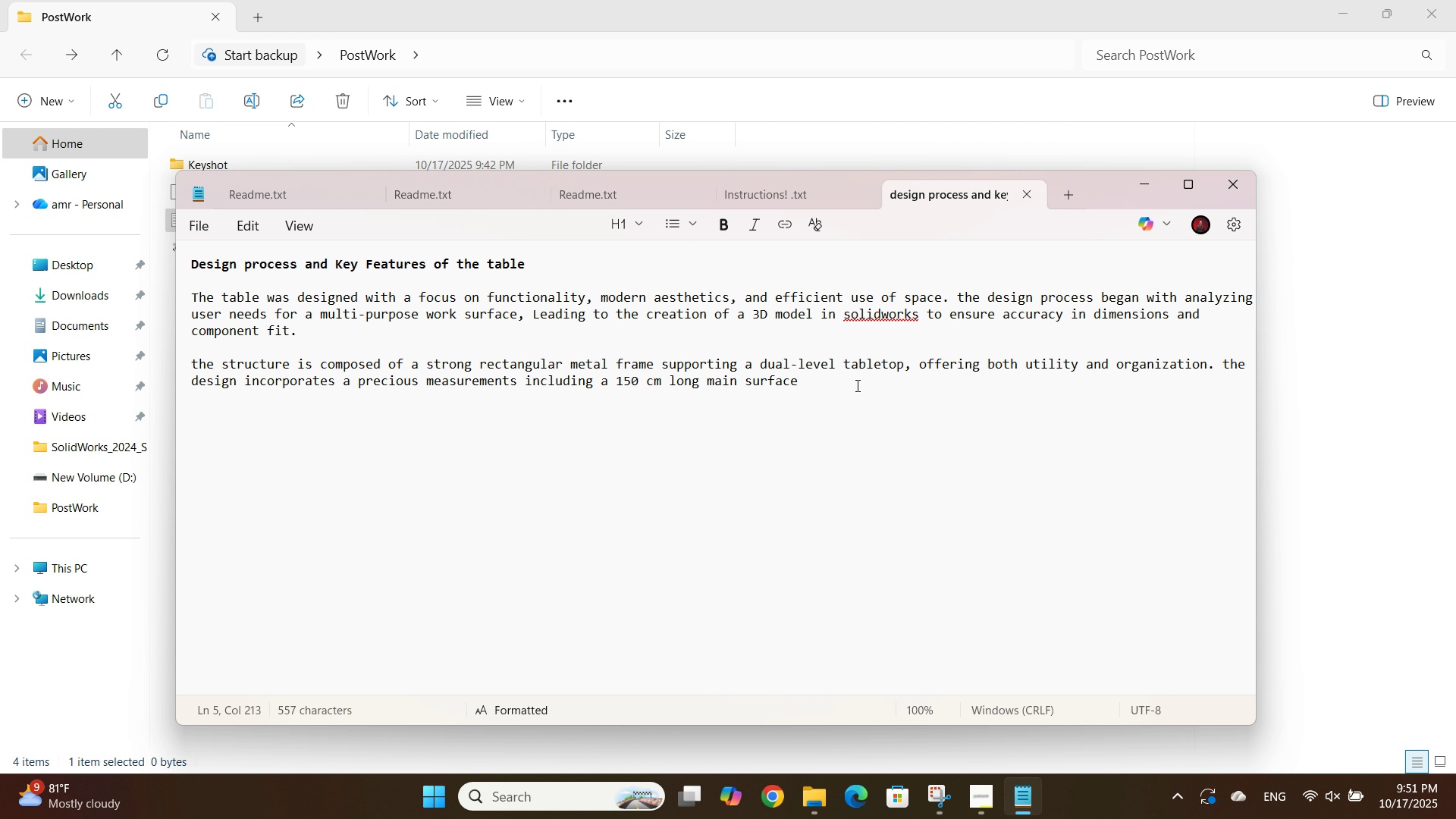 
left_click([849, 388])
 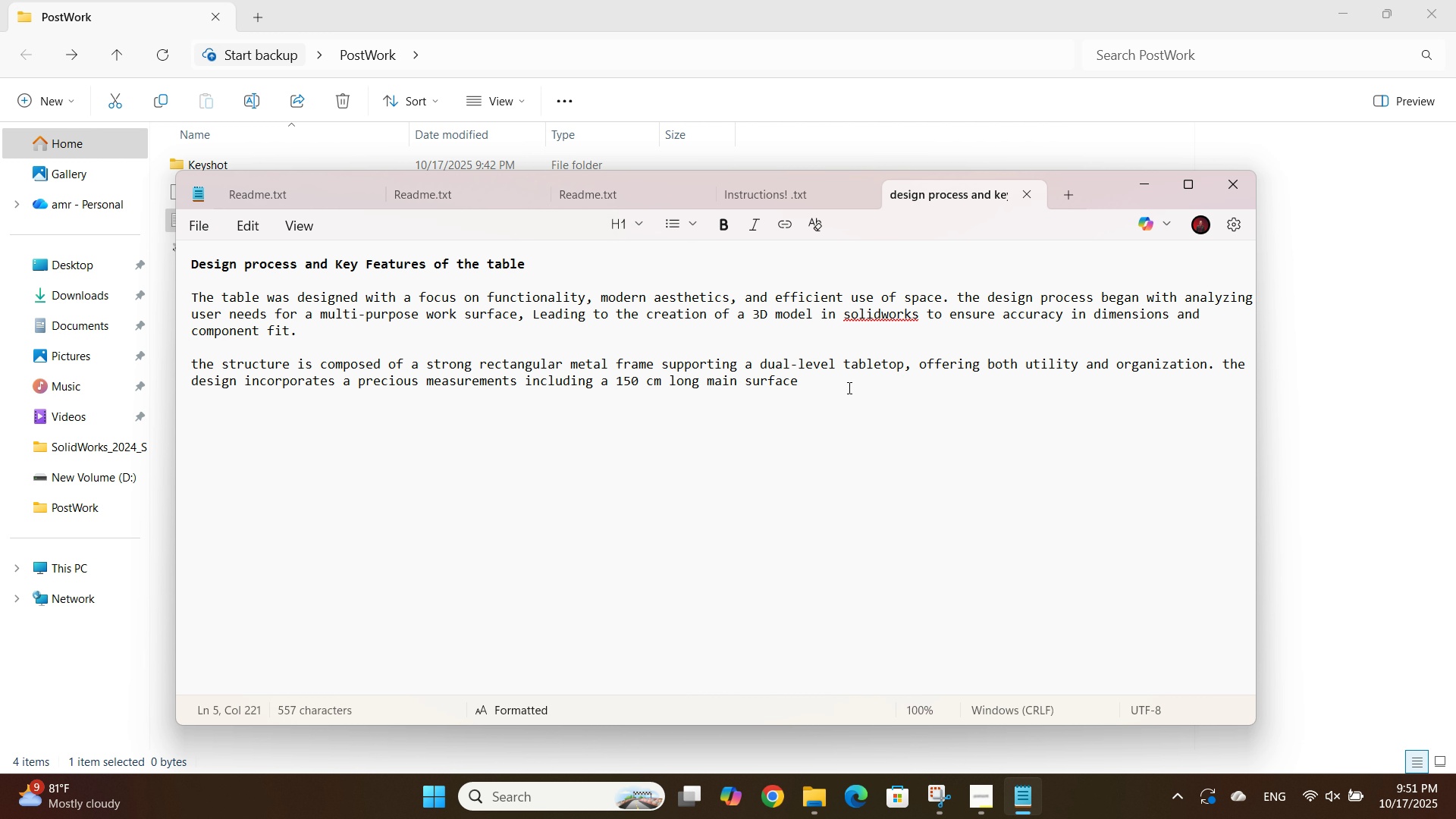 
key(Control+A)
 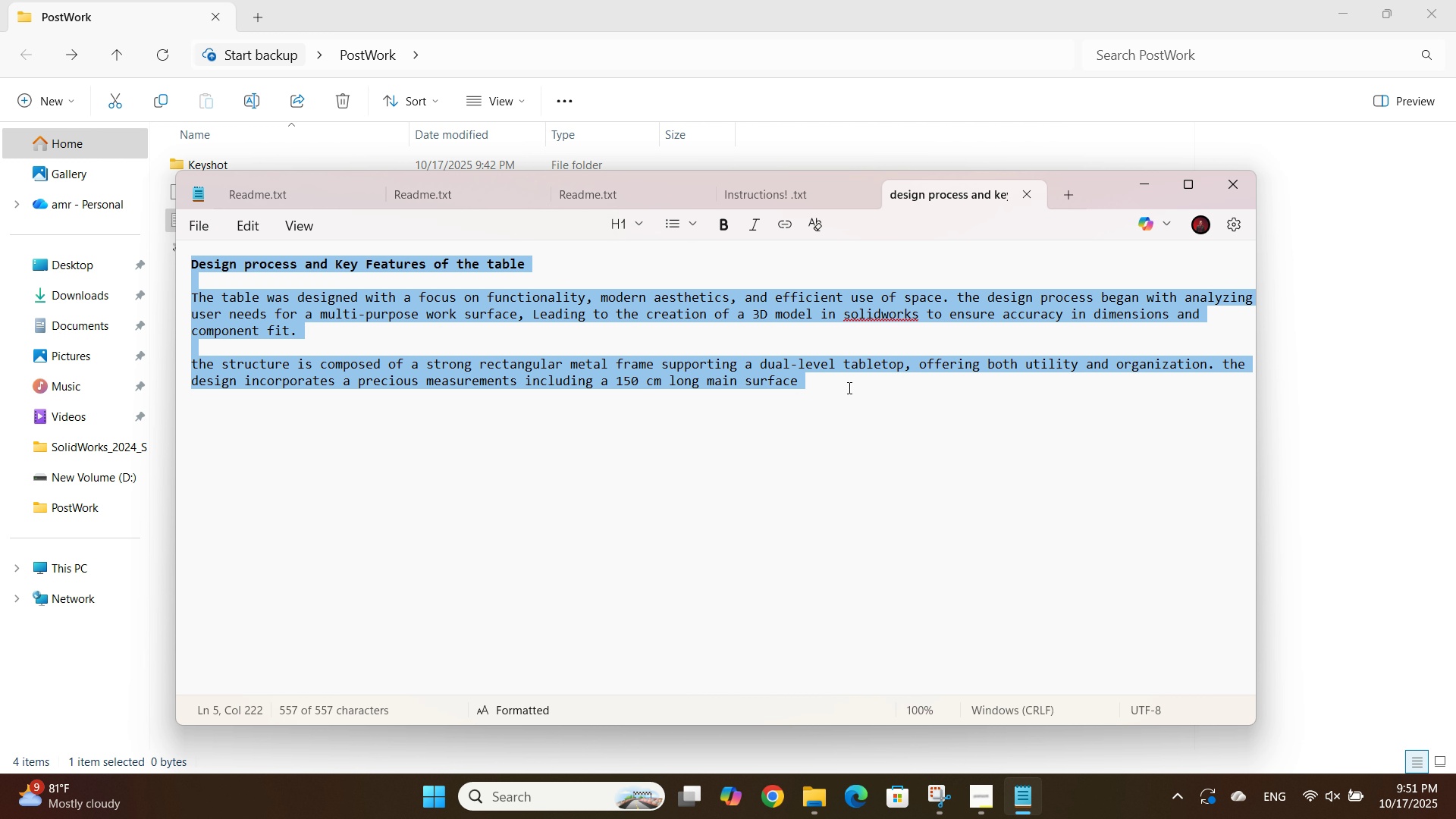 
key(Control+C)
 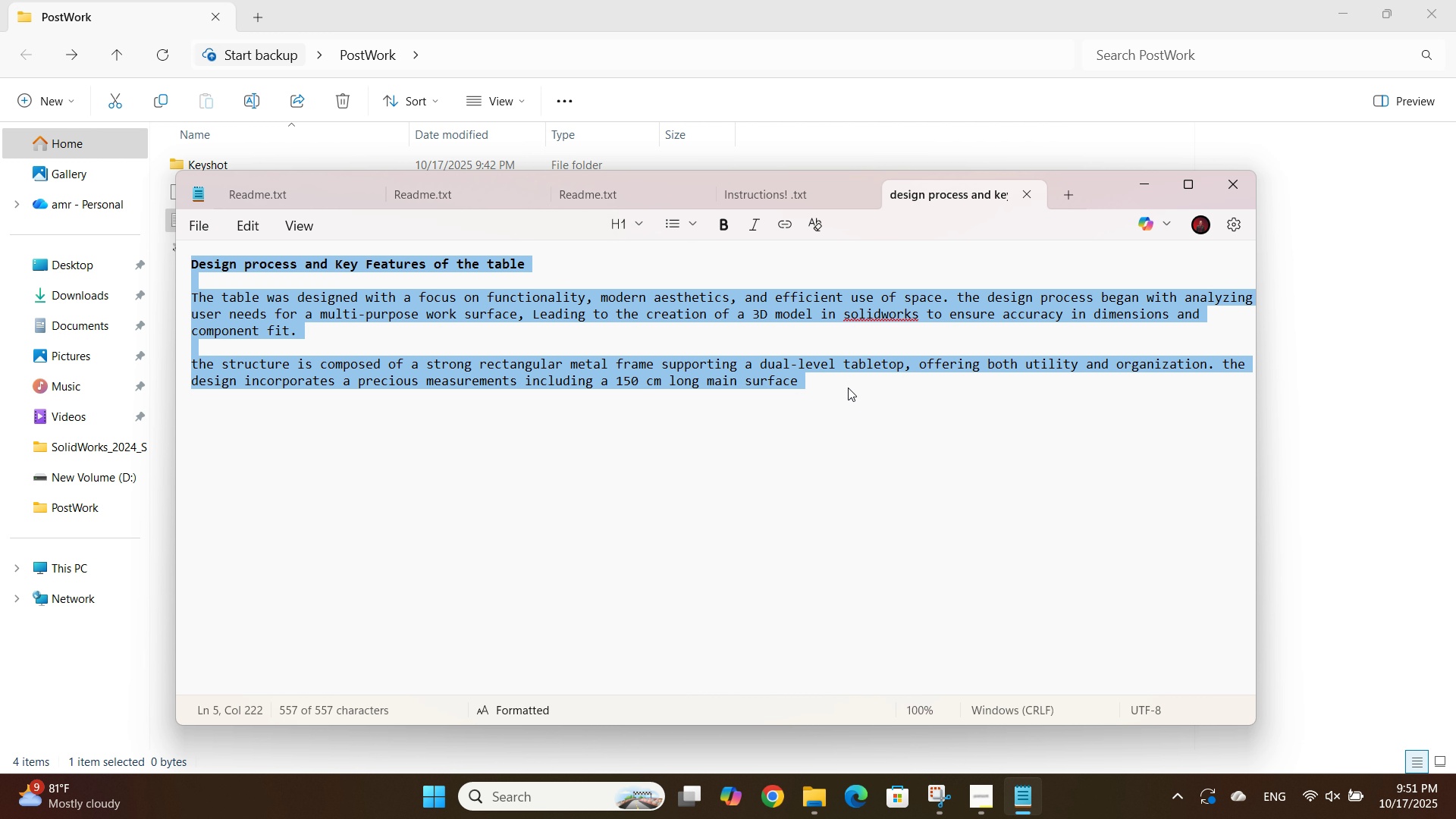 
left_click([848, 388])
 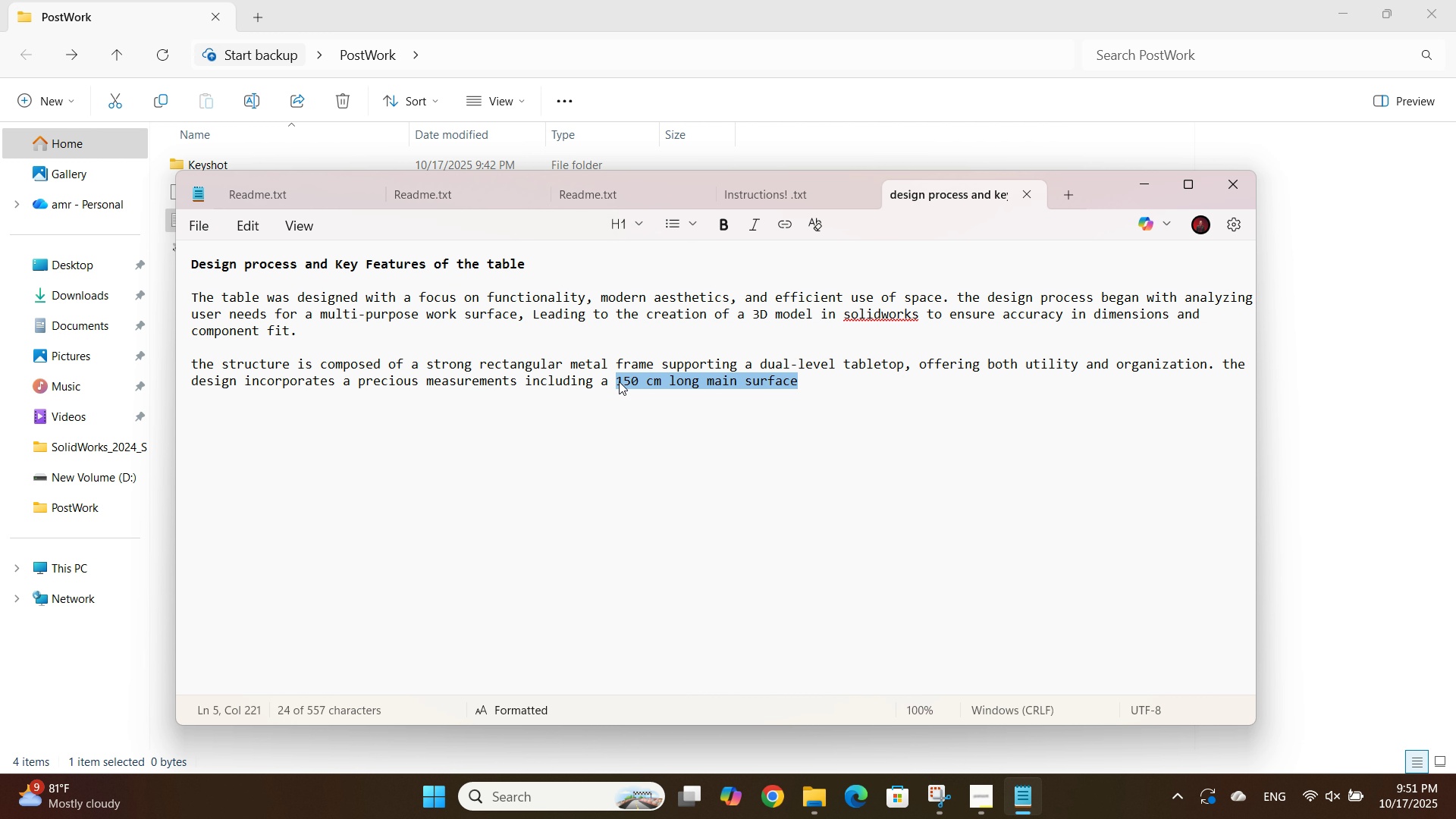 
left_click([719, 226])
 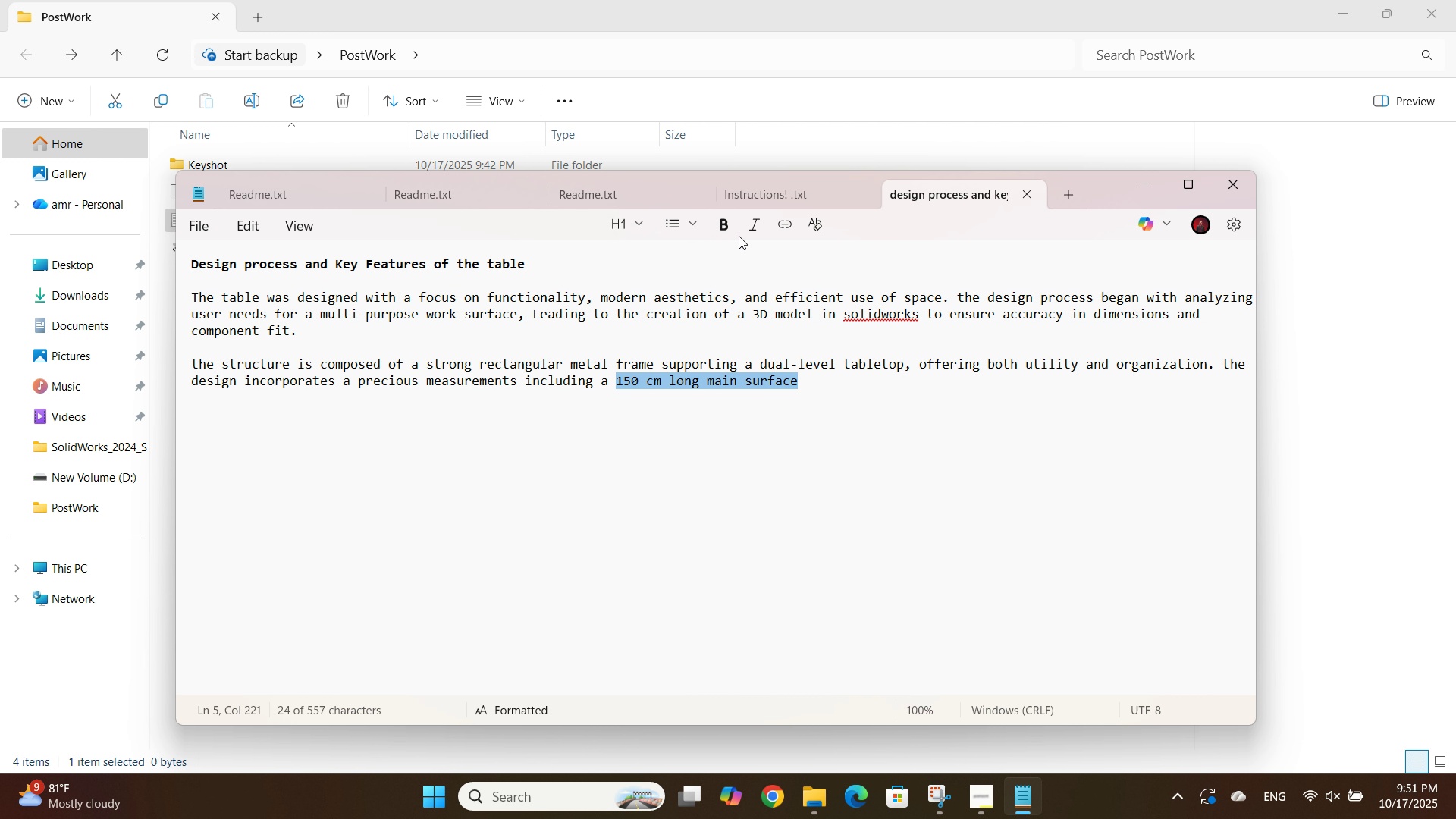 
left_click([724, 225])
 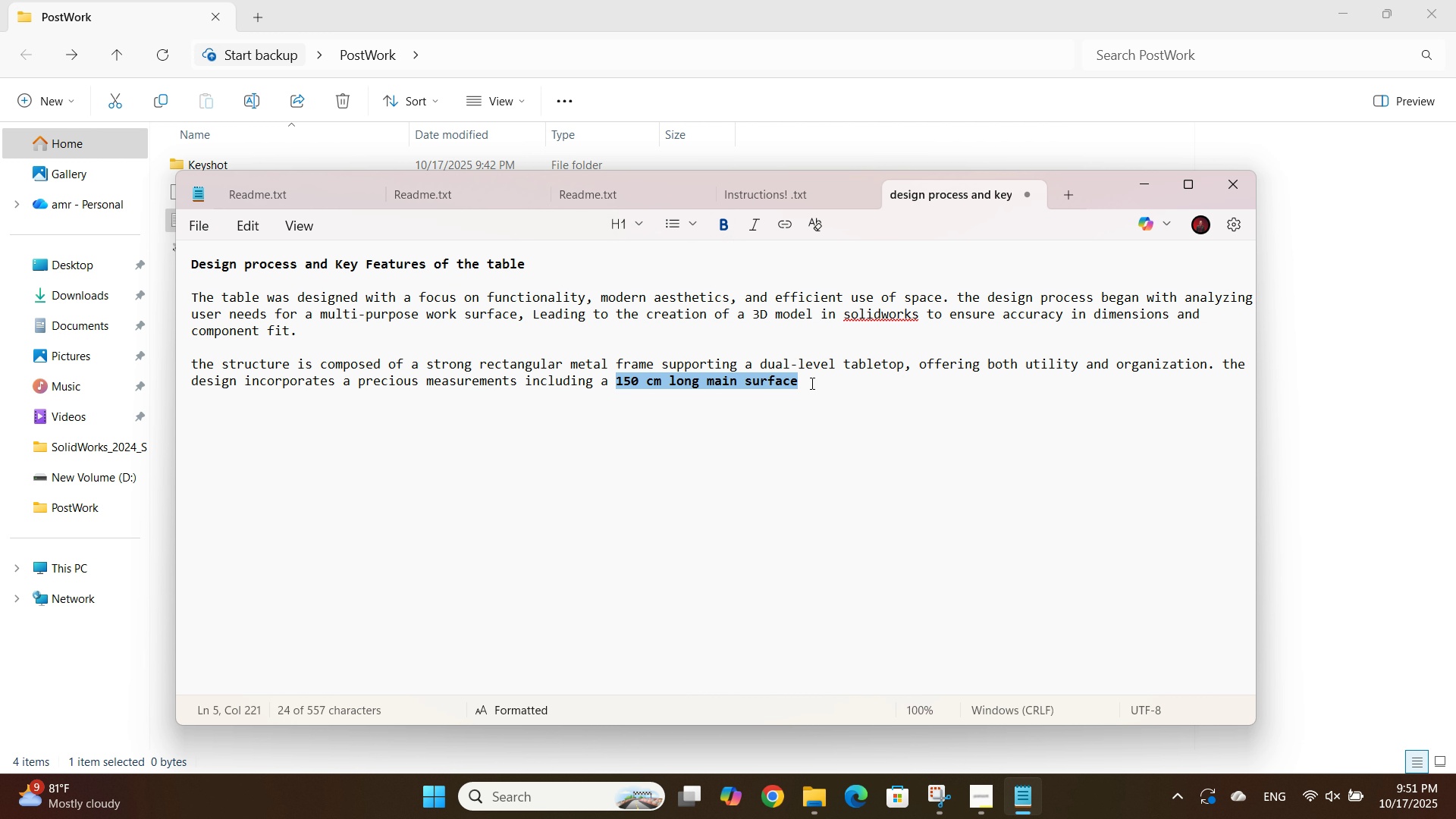 
left_click([811, 383])
 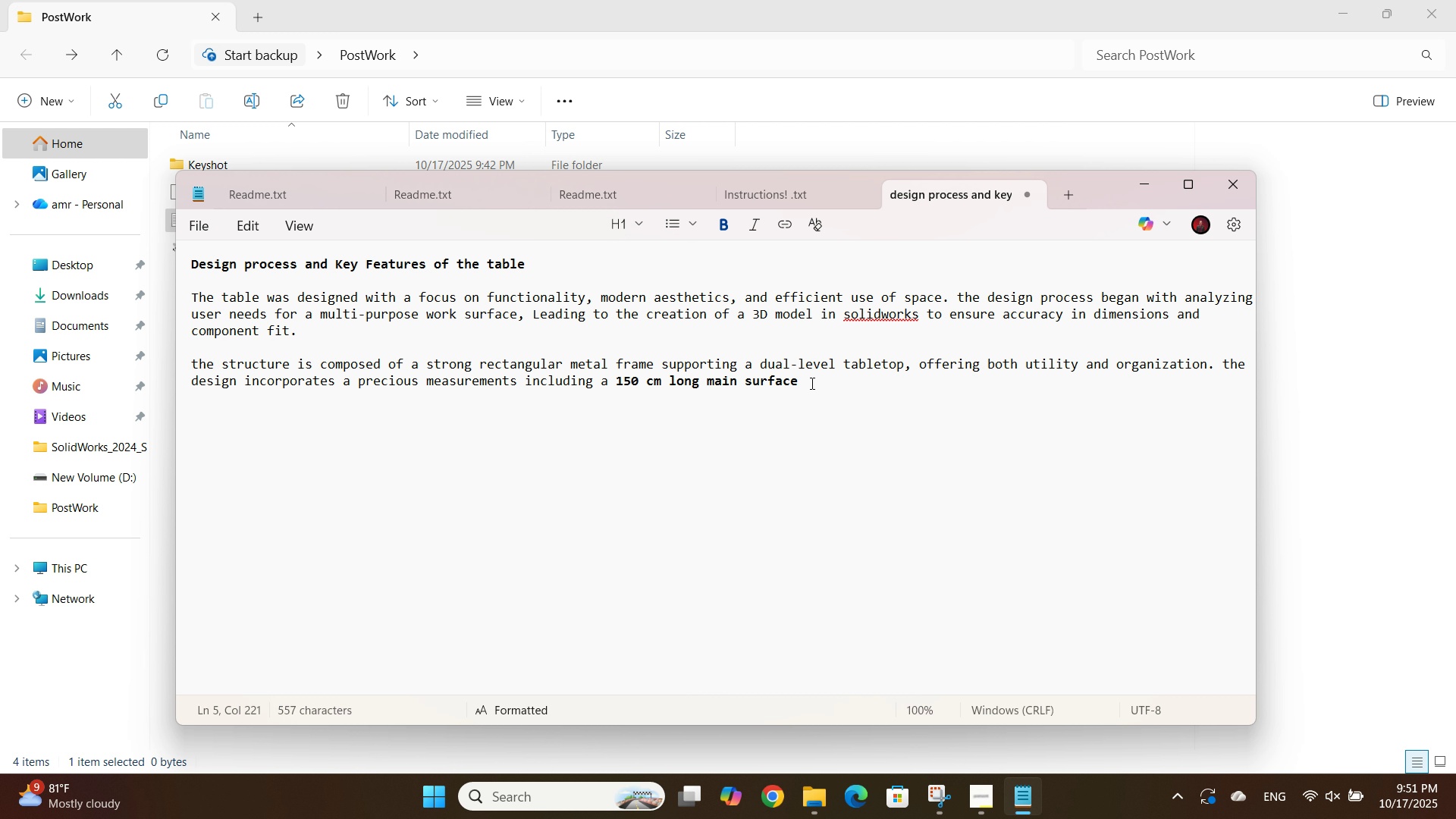 
type(, with a raised 15 cm shelf )
 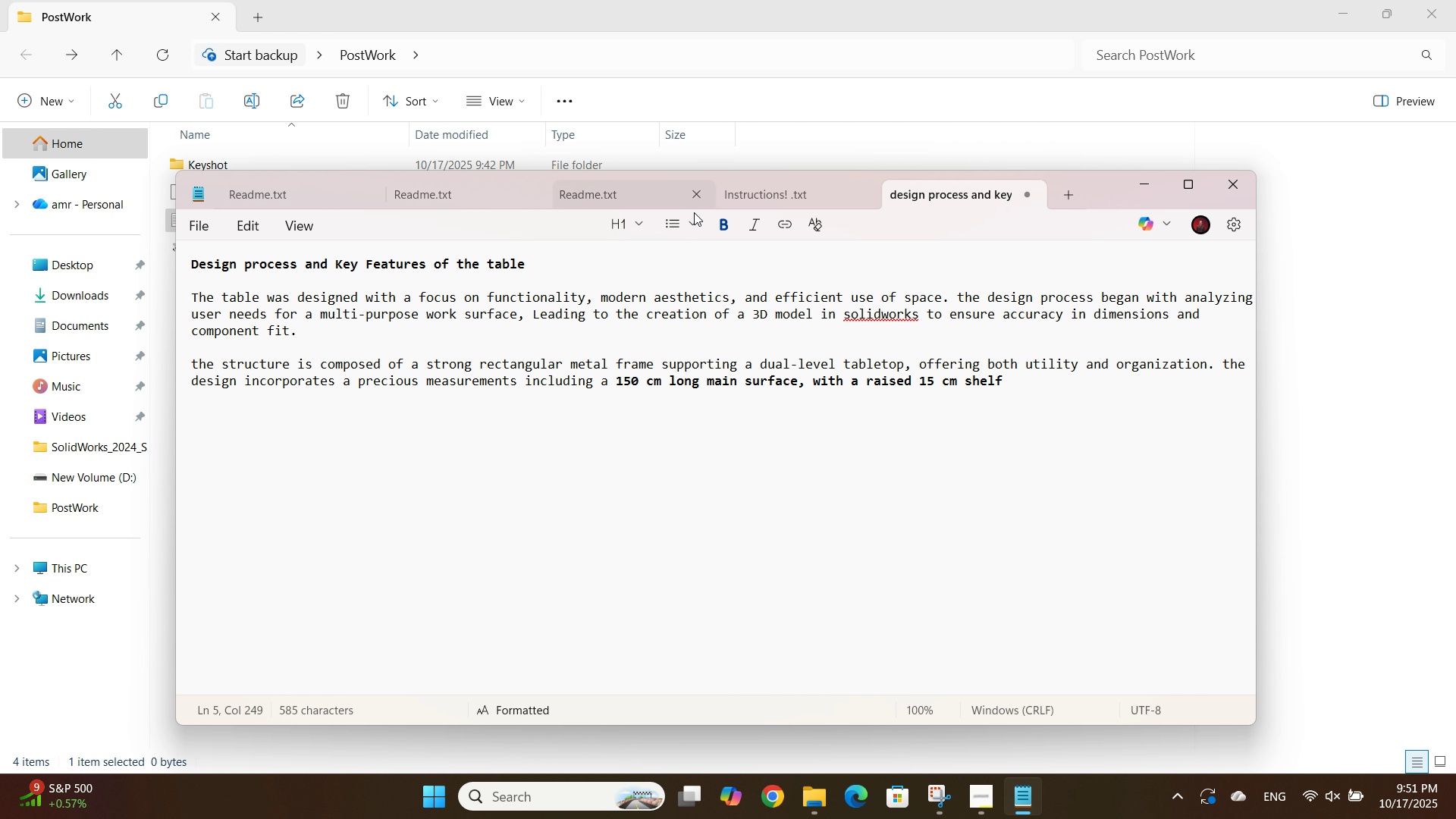 
left_click([720, 225])
 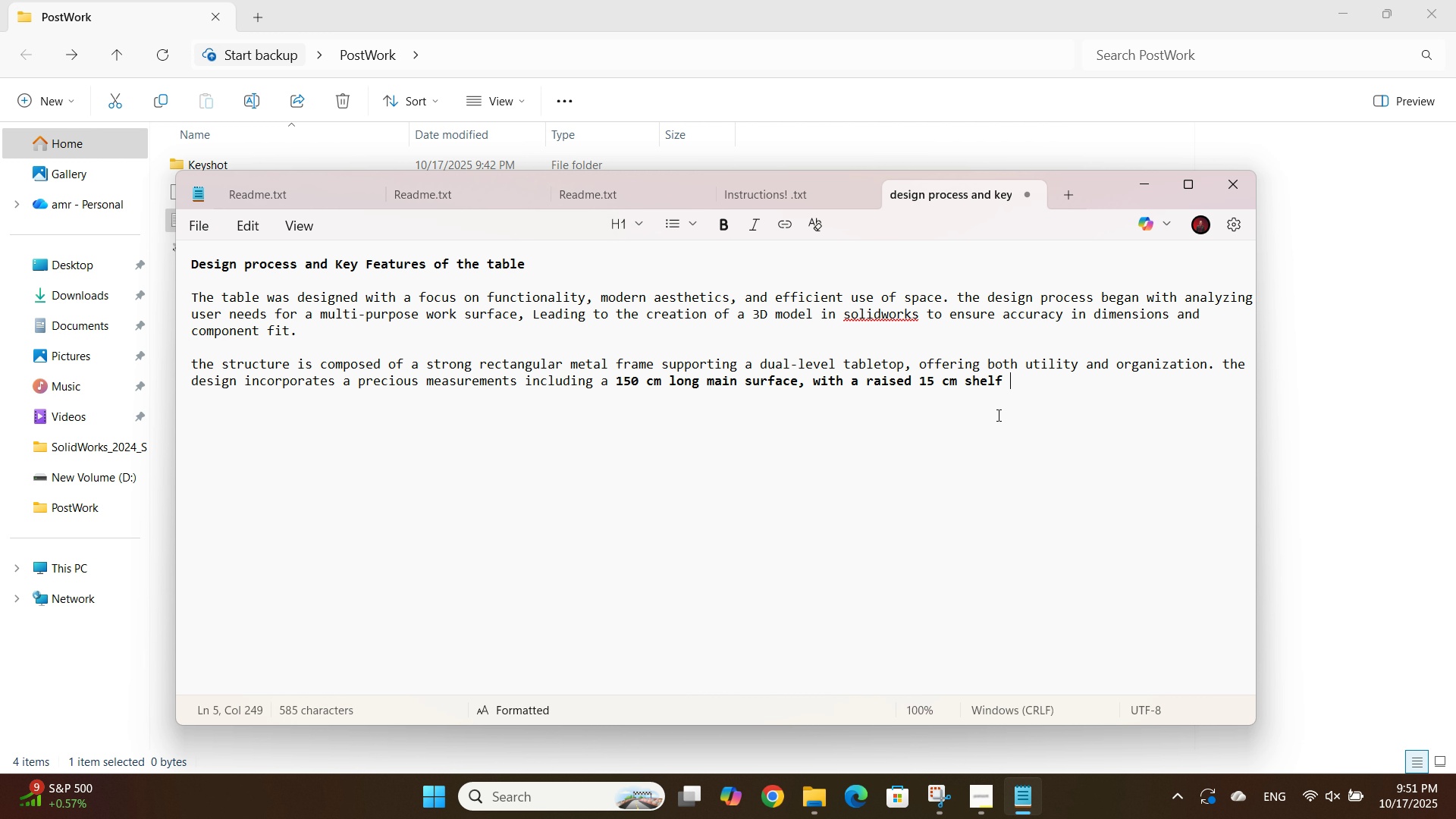 
type(that )
 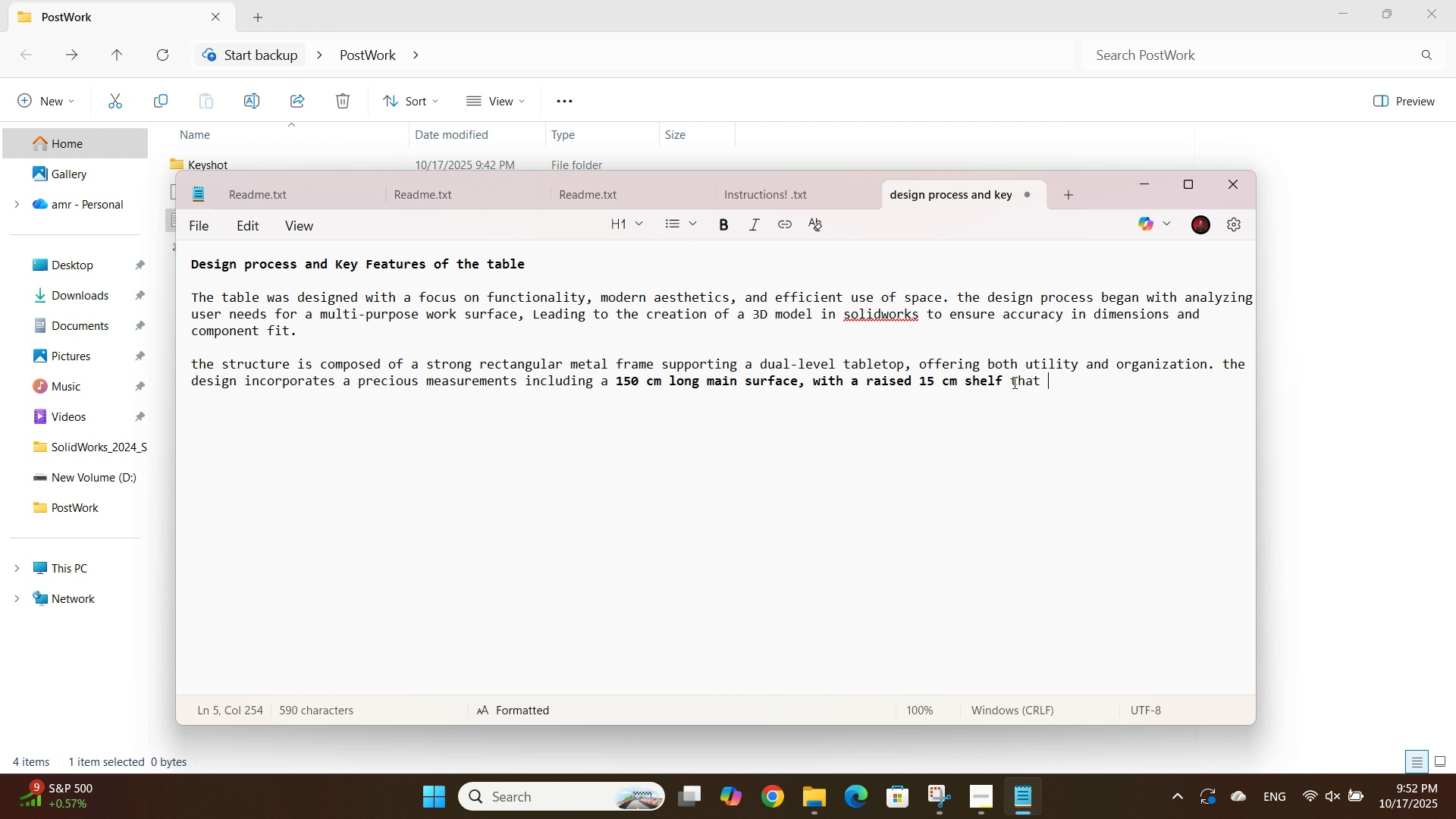 
wait(6.89)
 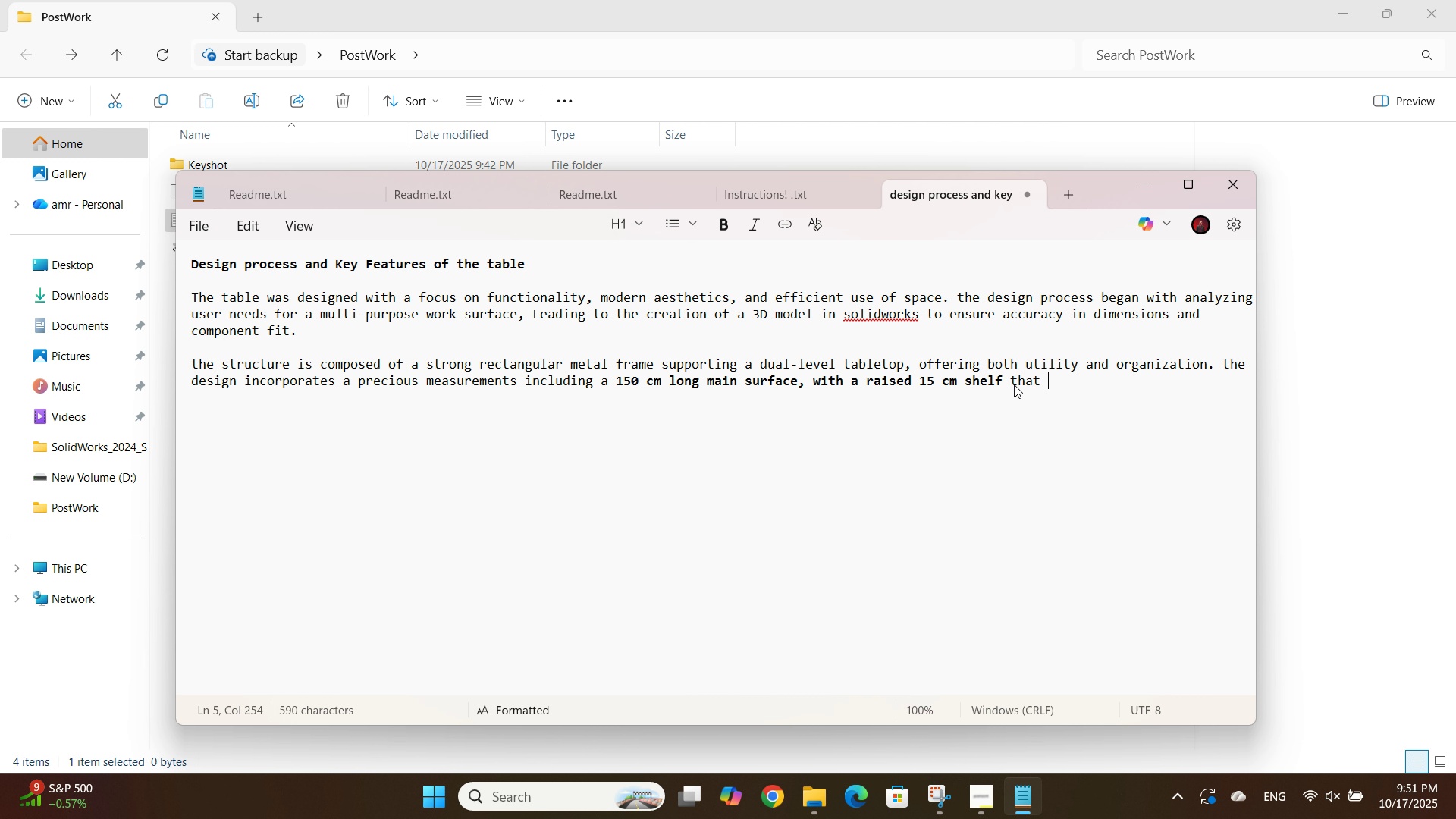 
type(runs the )
 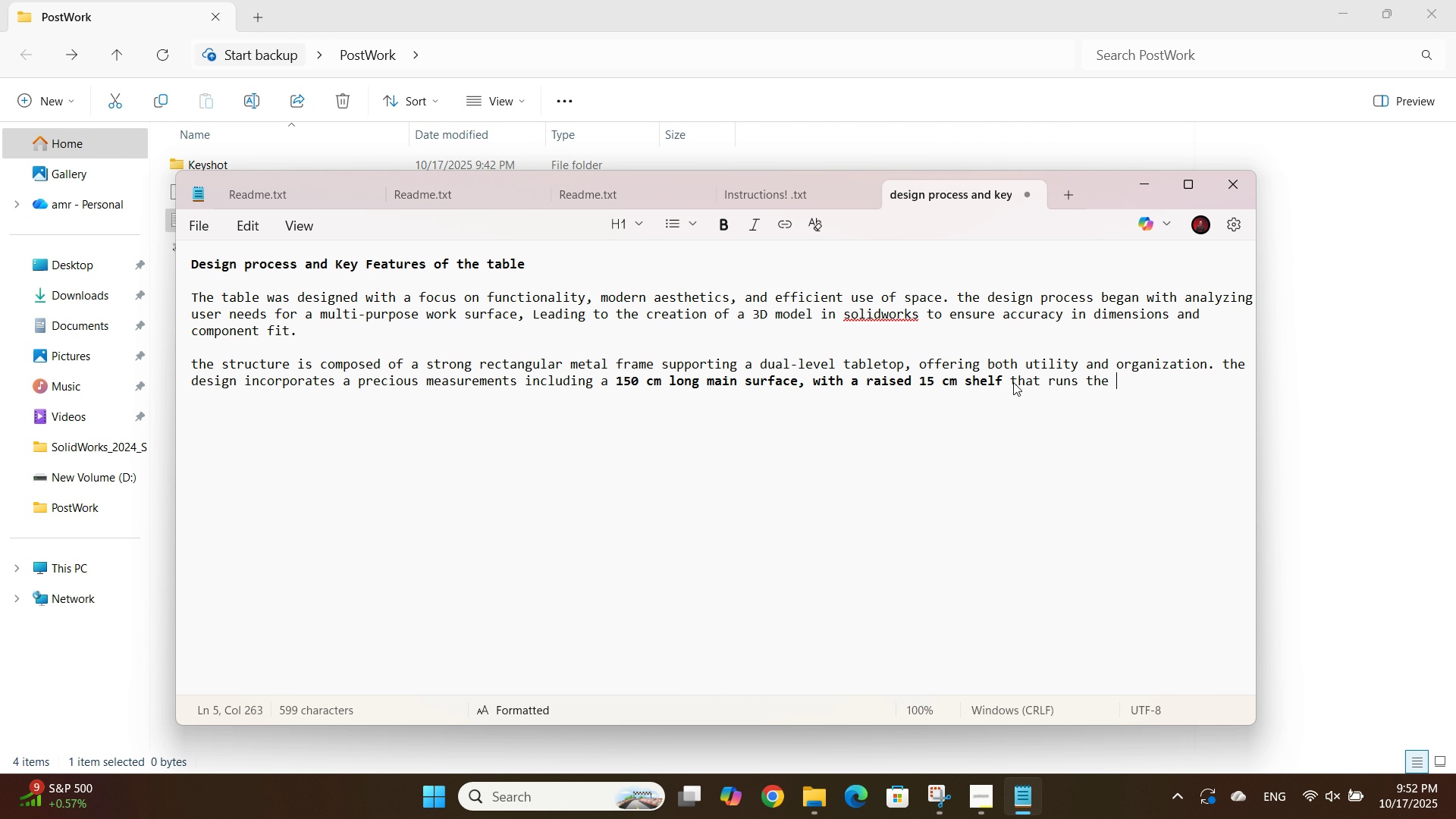 
type(length, ideal for placing monitors )
 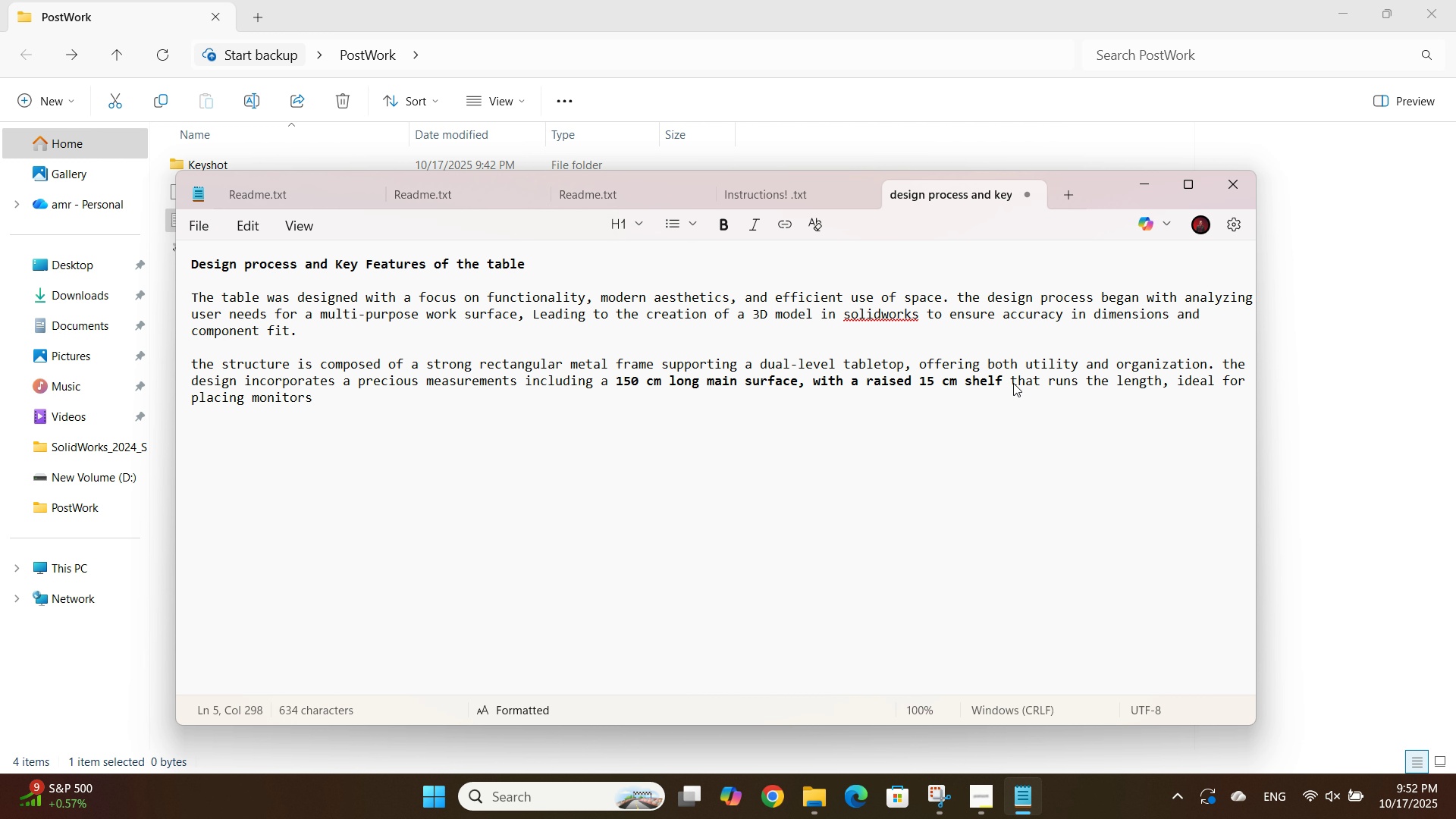 
type(or additional tools.)
 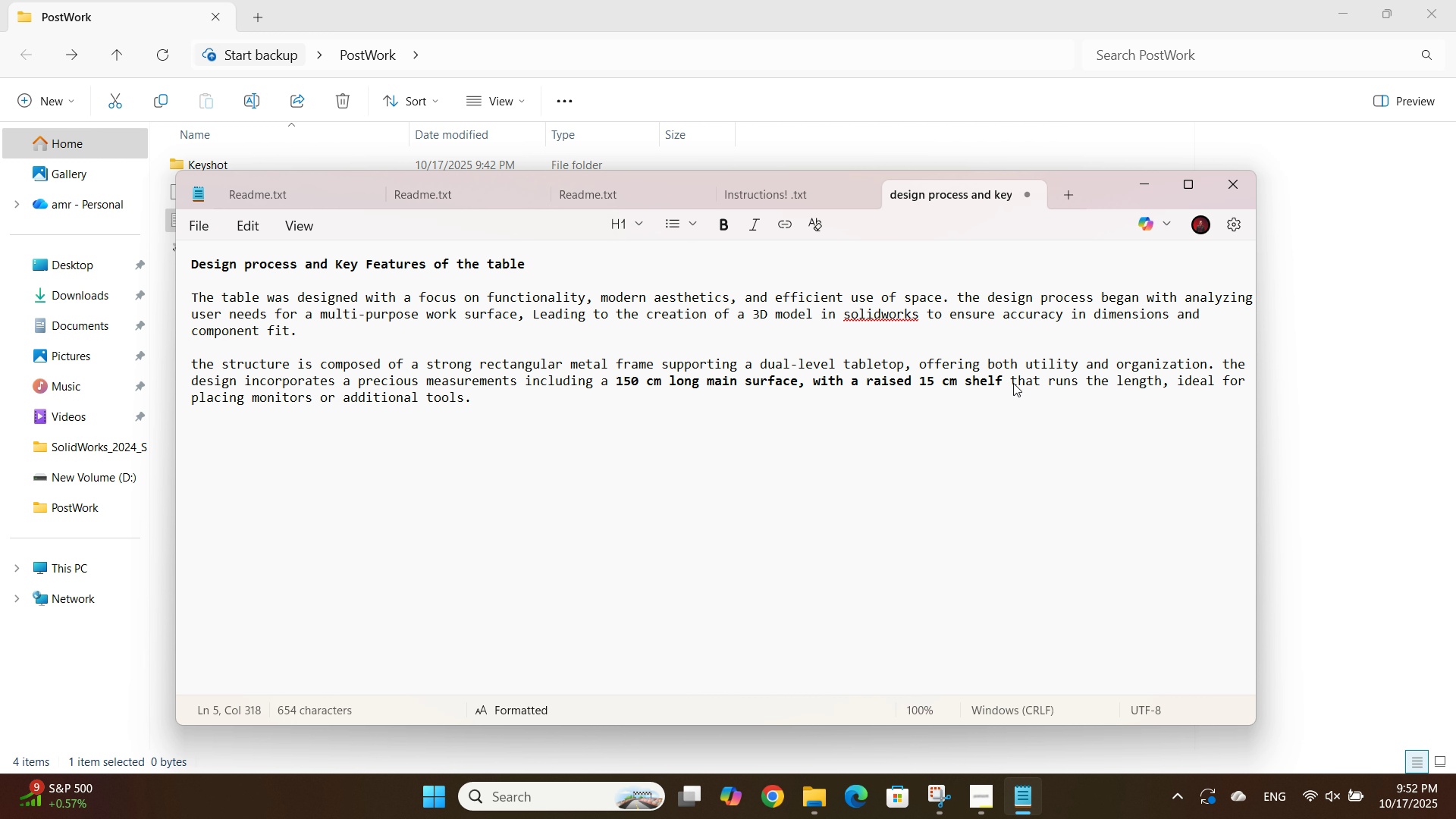 
key(Shift+Enter)
 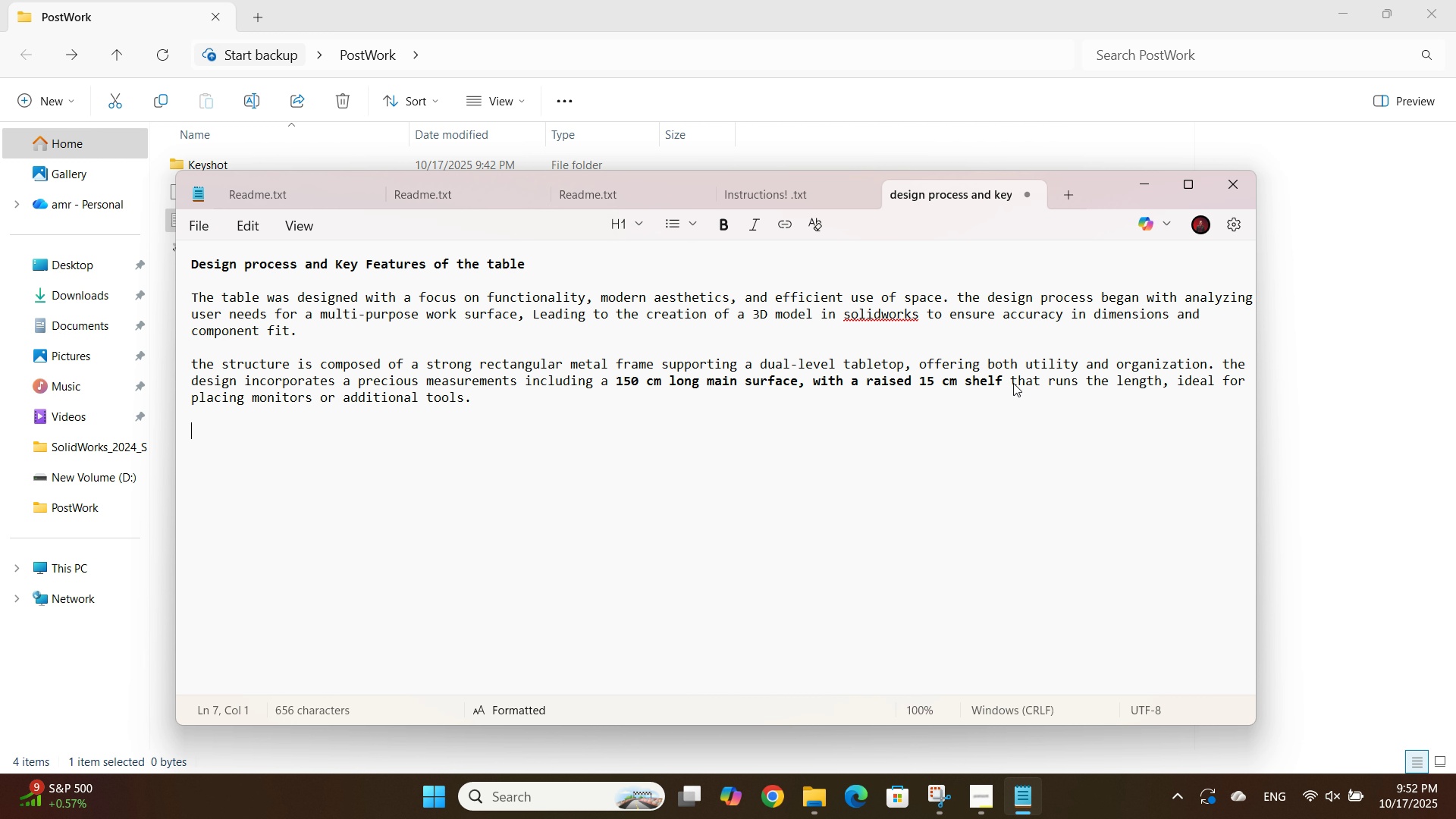 
key(Shift+Enter)
 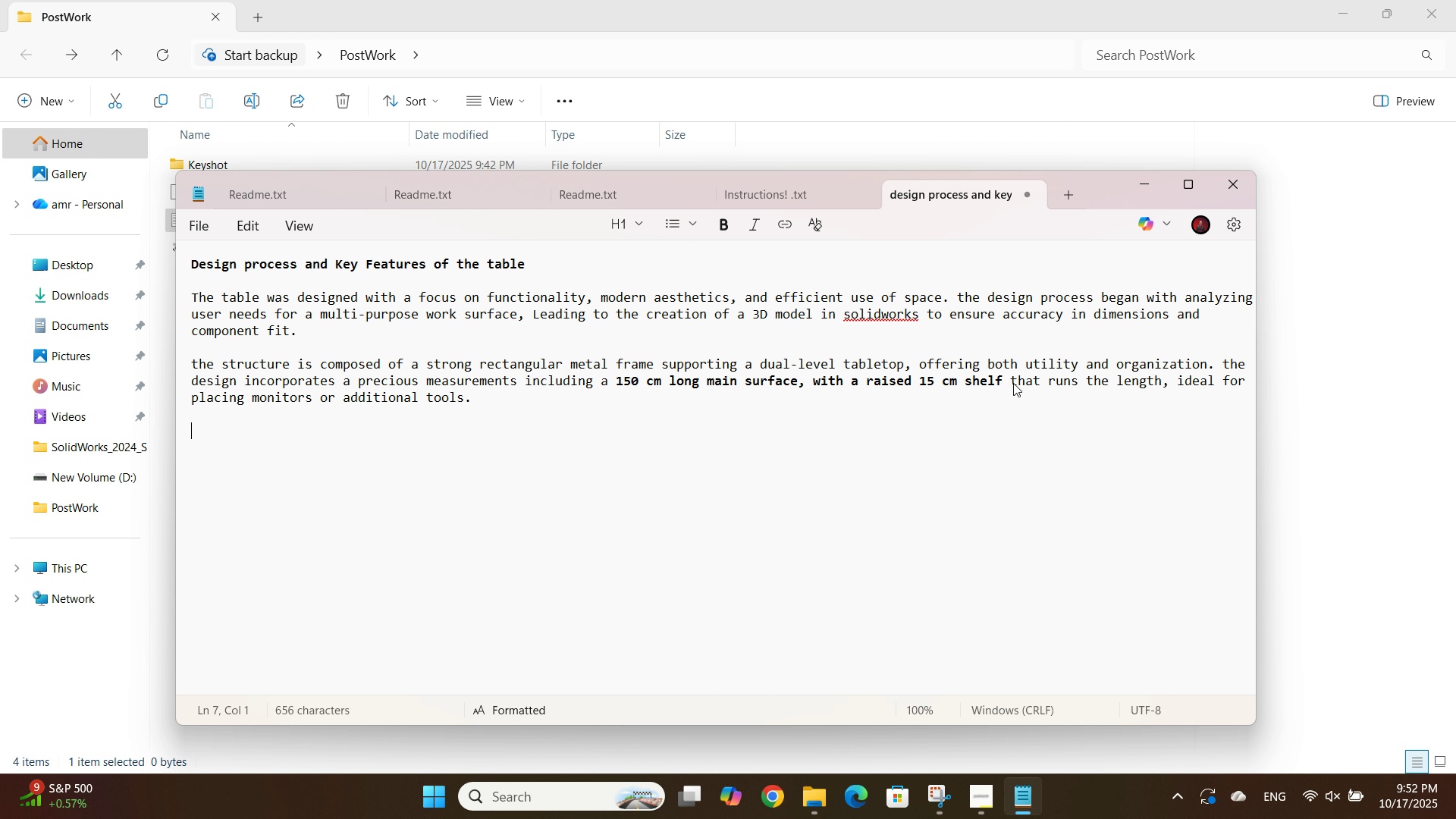 
type(Key Features include:)
 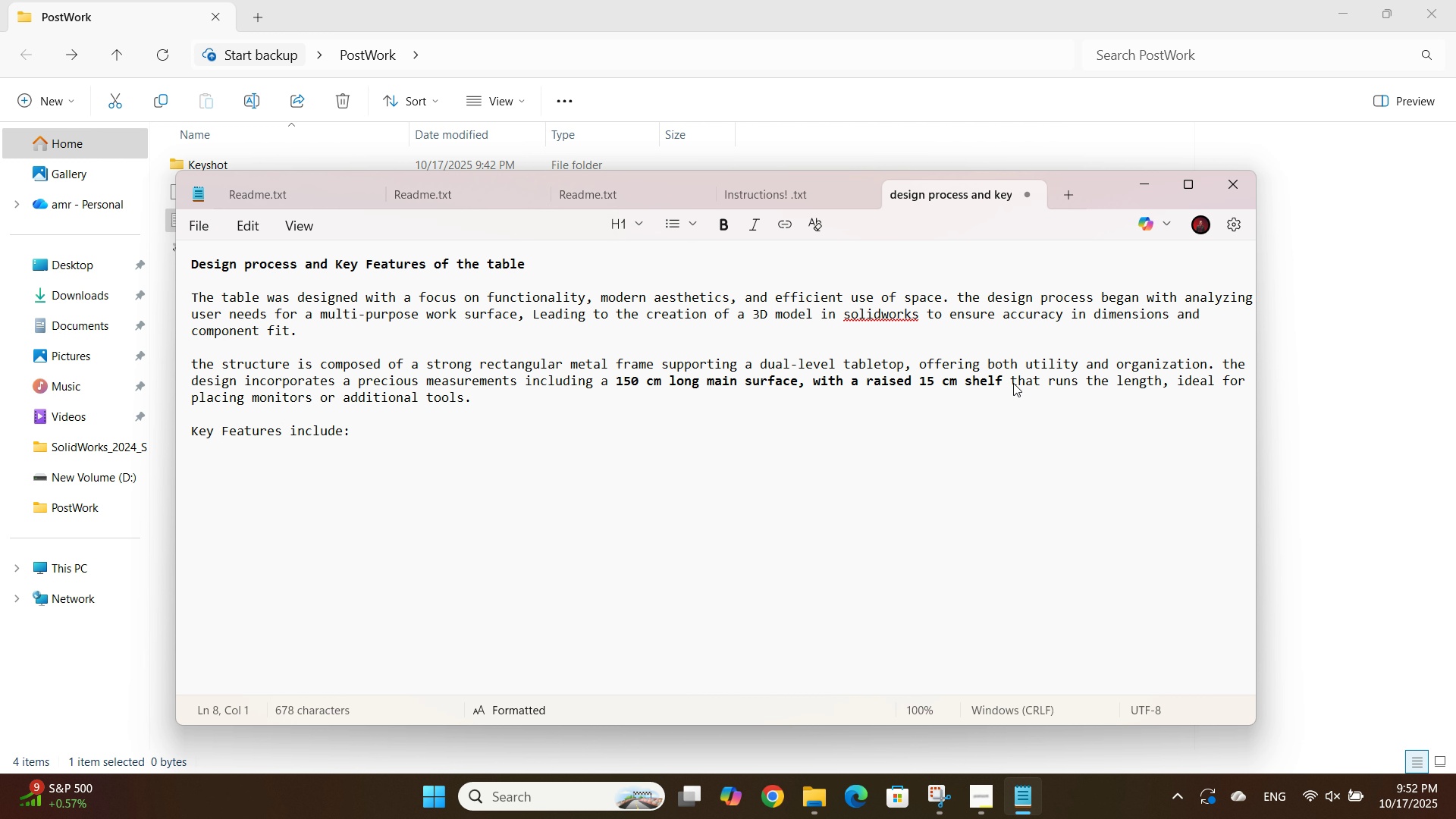 
 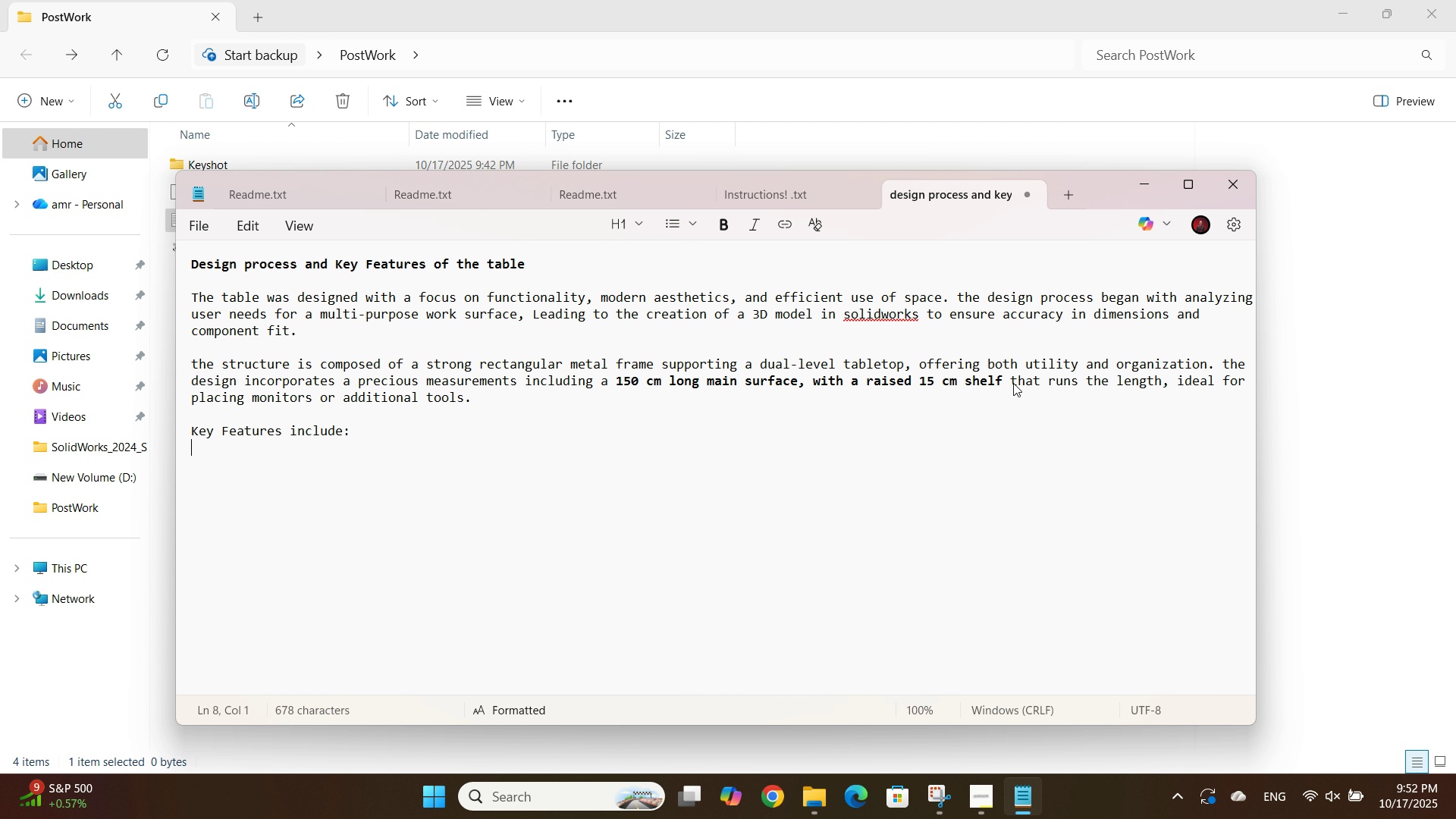 
key(Enter)
 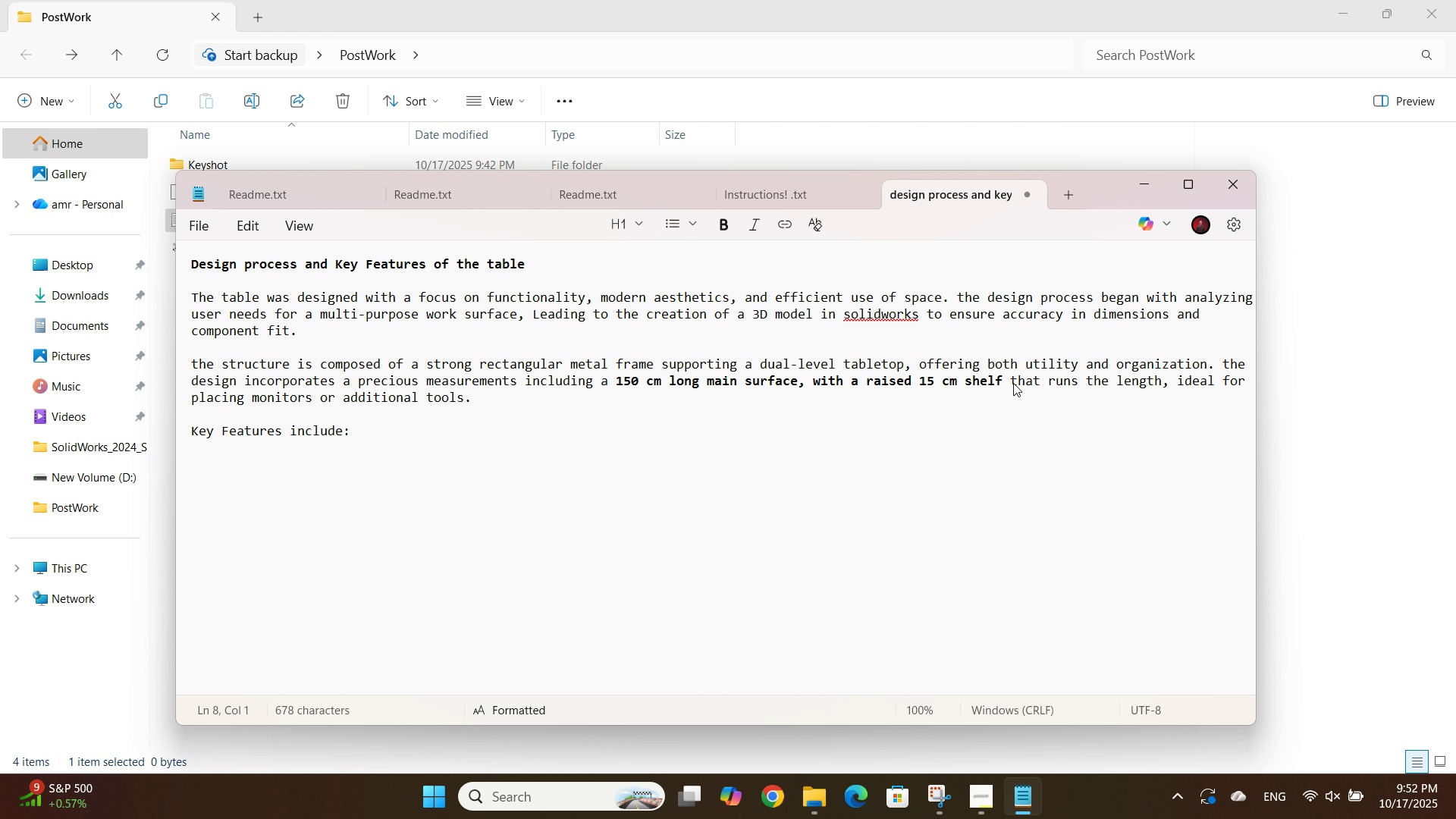 
key(Enter)
 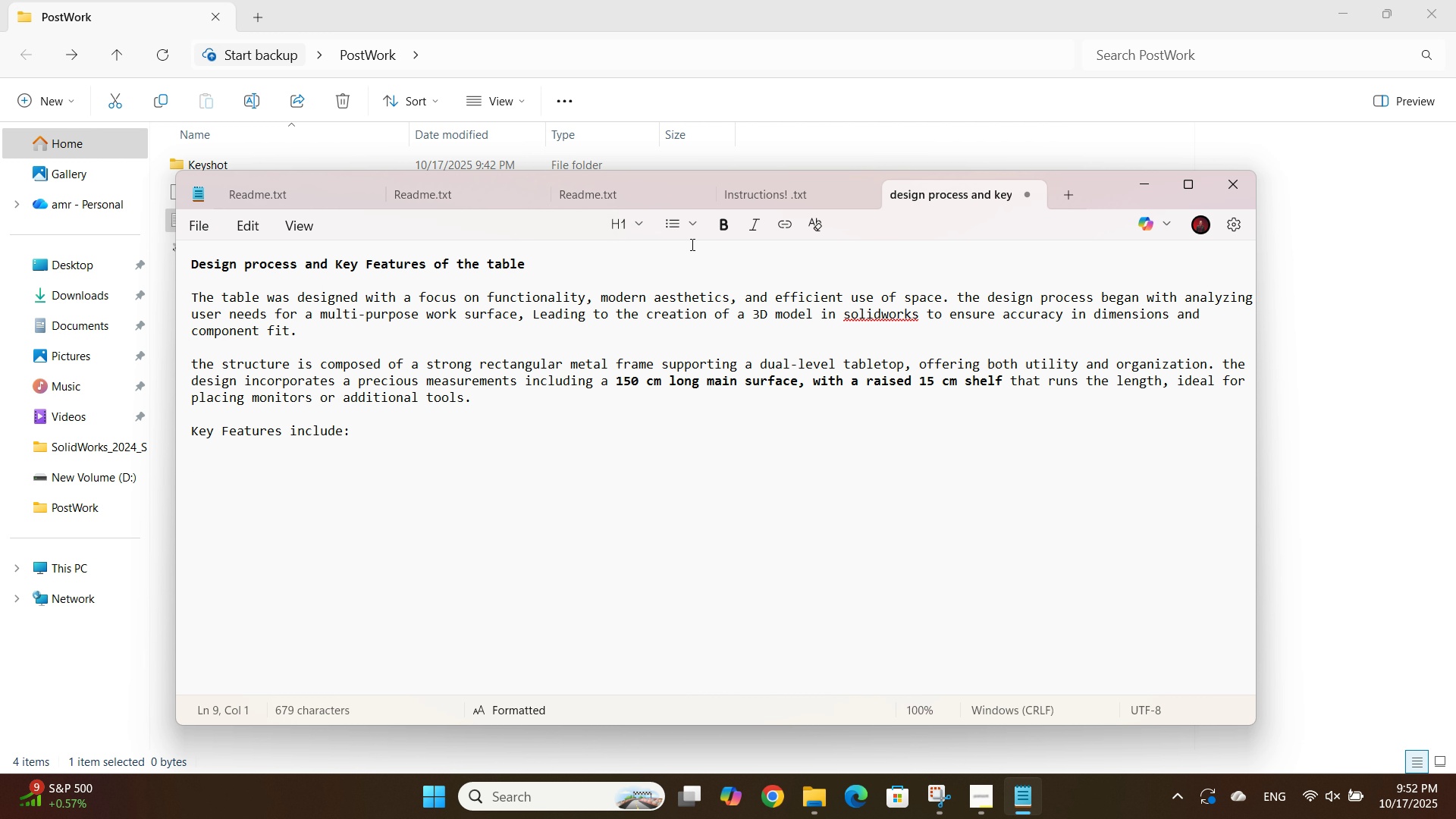 
left_click([670, 218])
 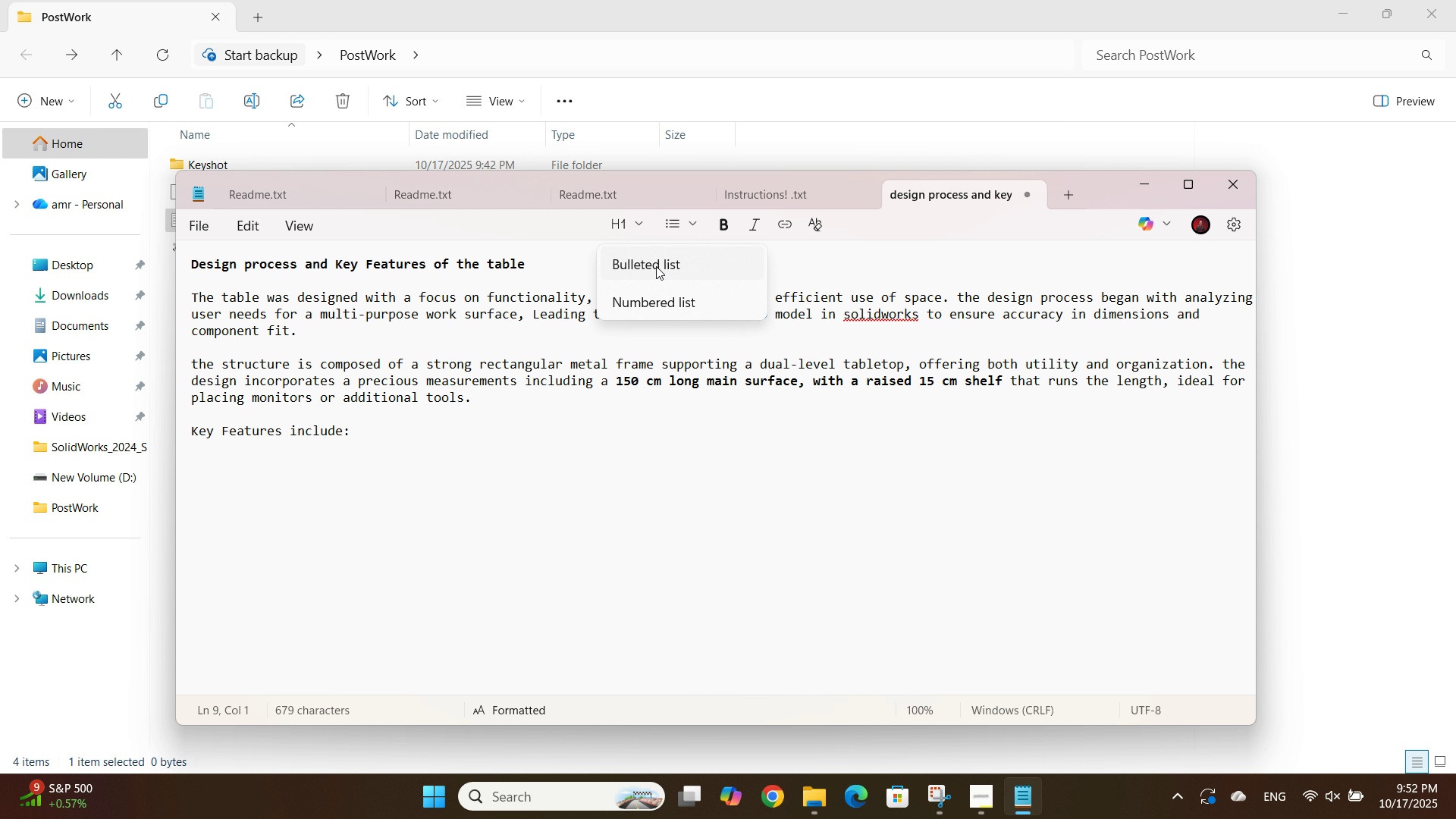 
left_click([656, 266])
 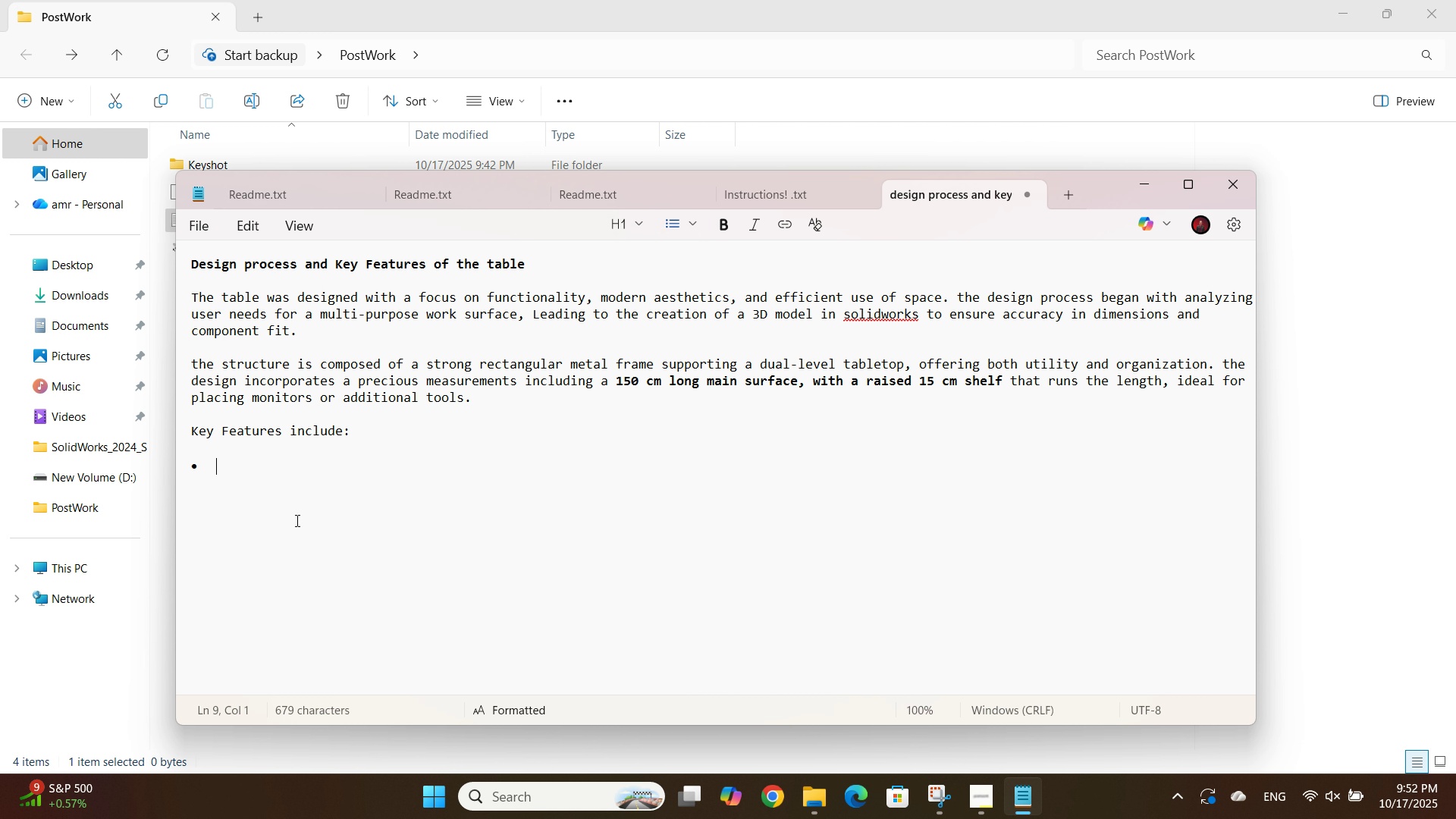 
type(Two )
 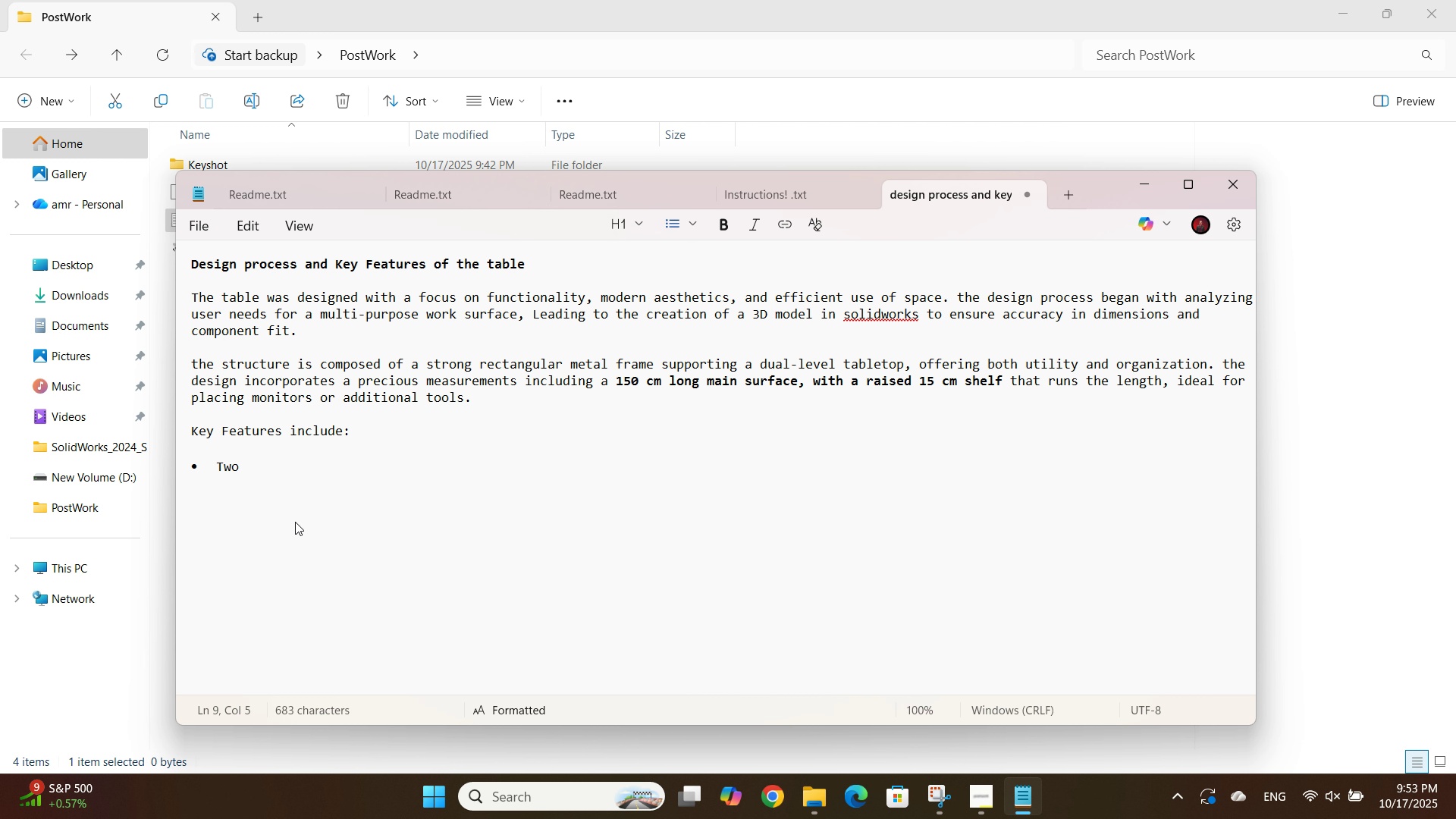 
wait(9.84)
 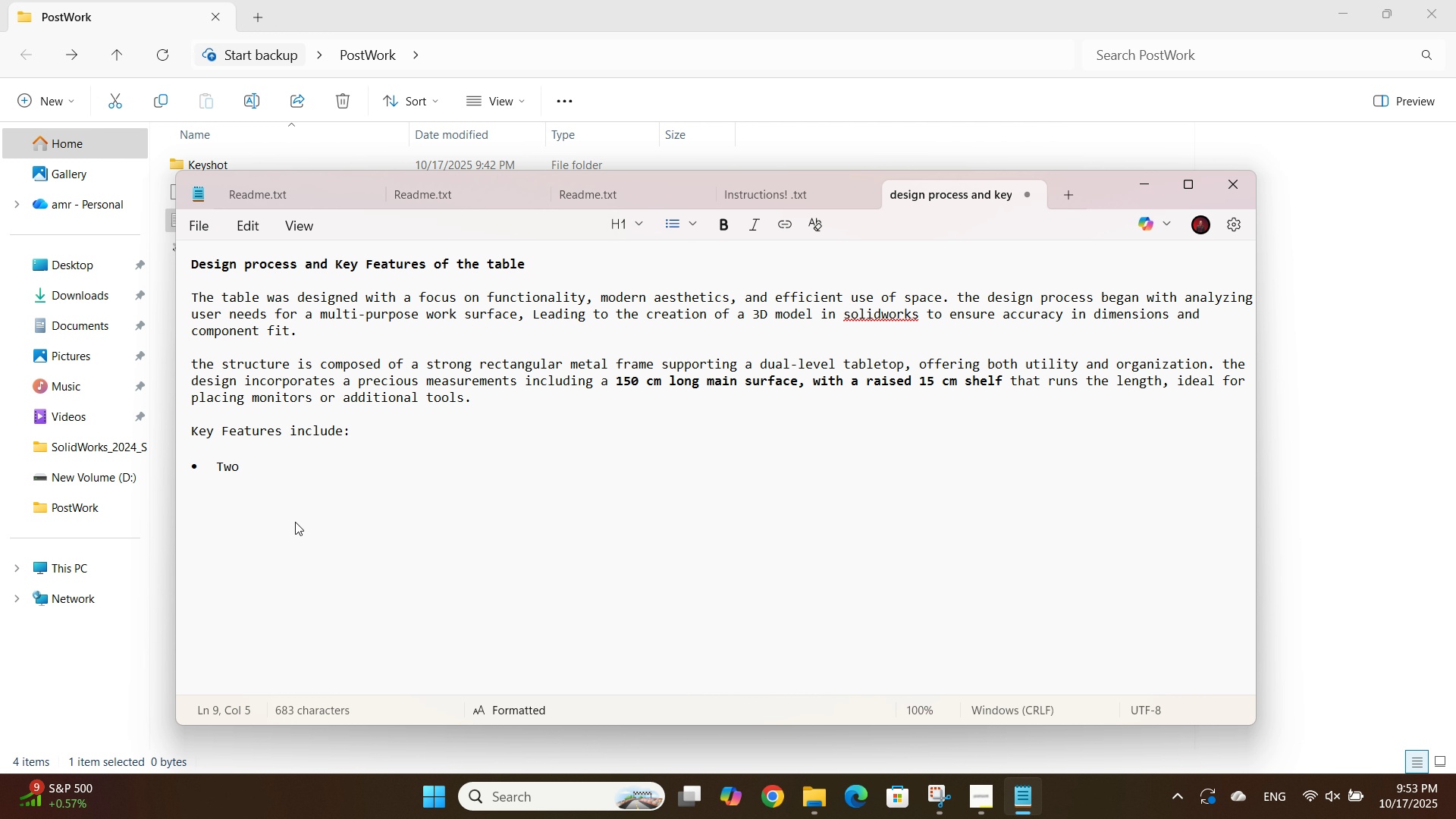 
type(- )
key(Backspace)
key(Backspace)
key(Backspace)
type(-Tier work surface)
 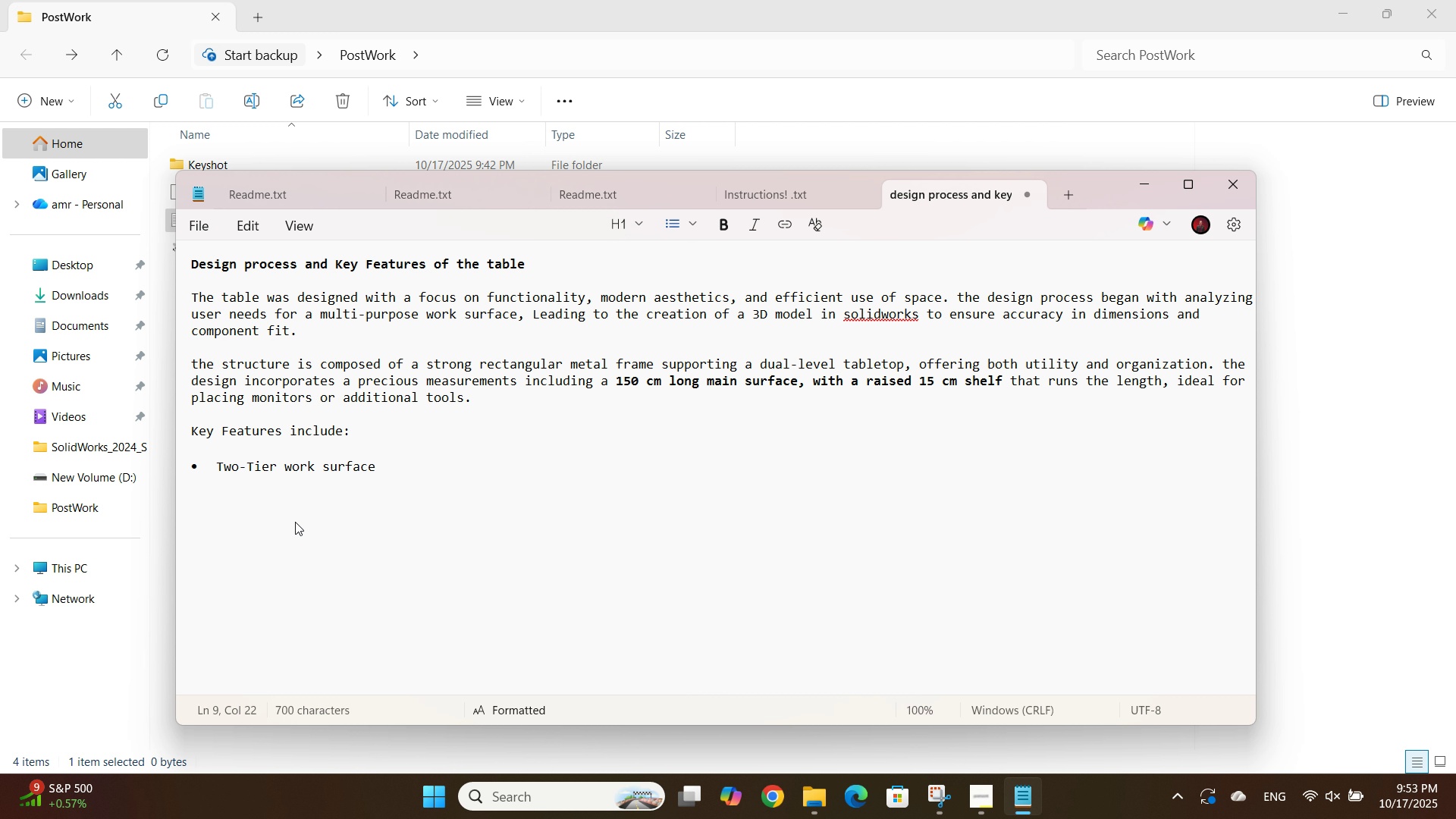 
wait(22.98)
 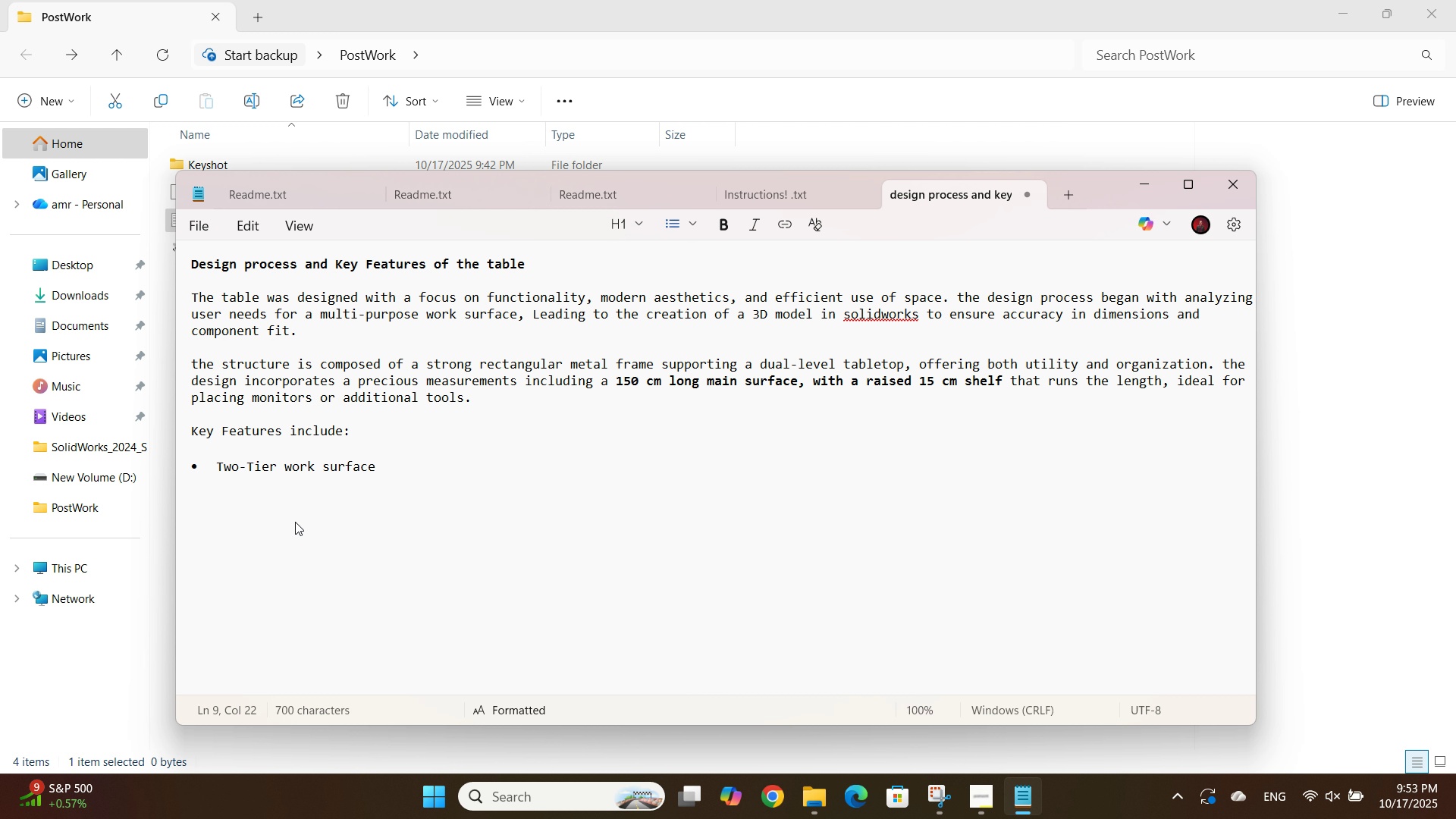 
key(Space)
 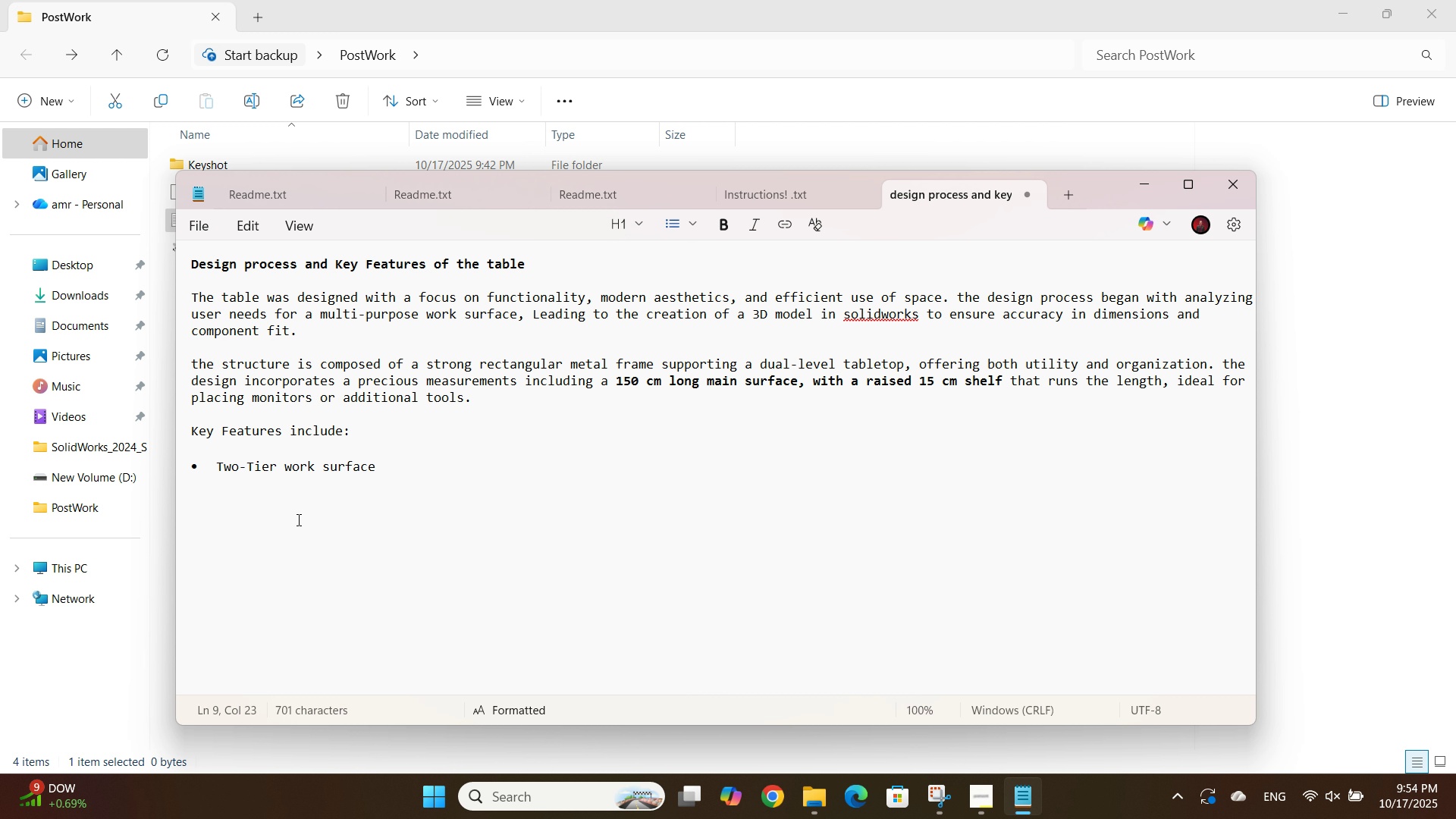 
wait(55.77)
 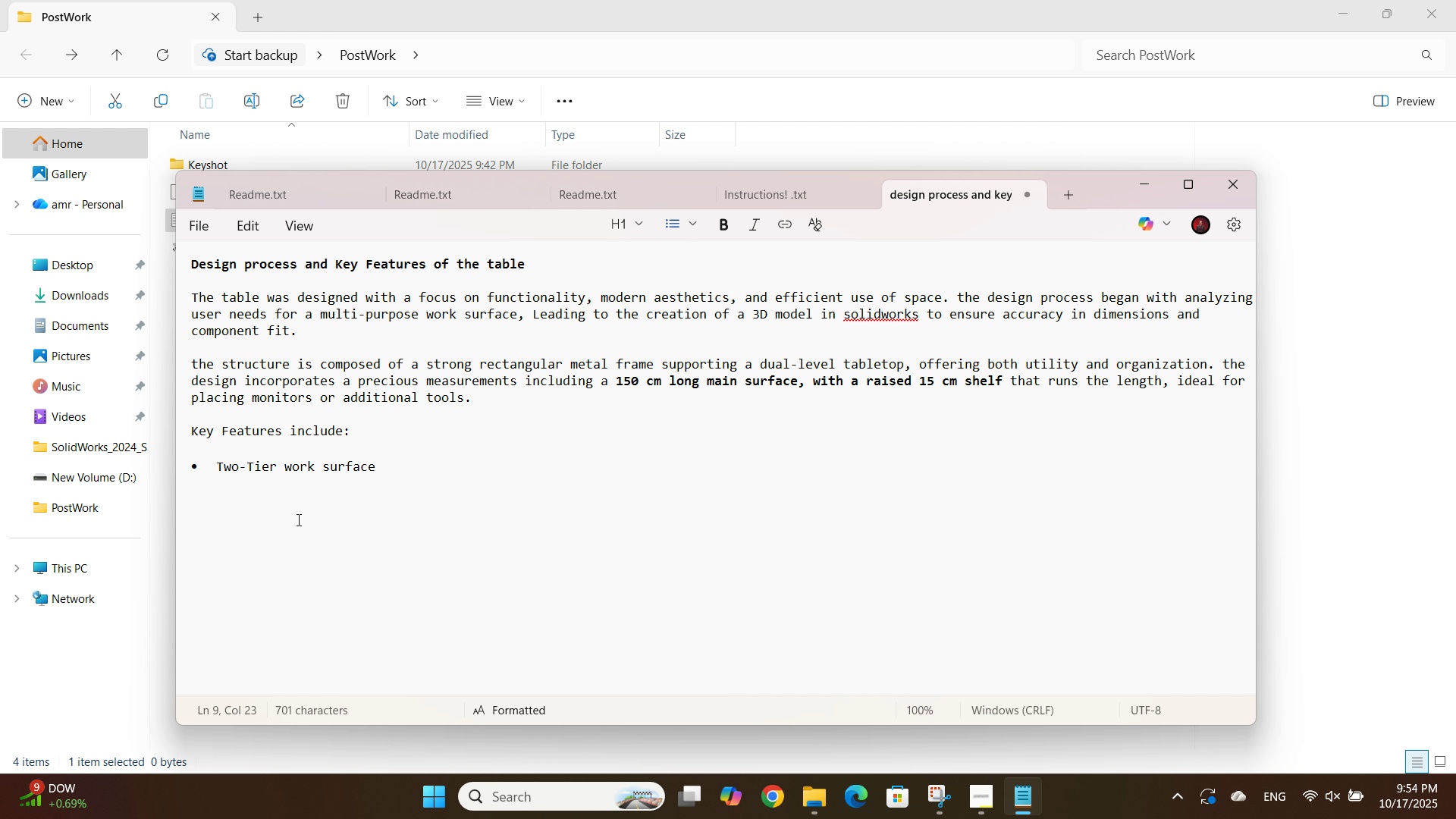 
key(Backspace)
 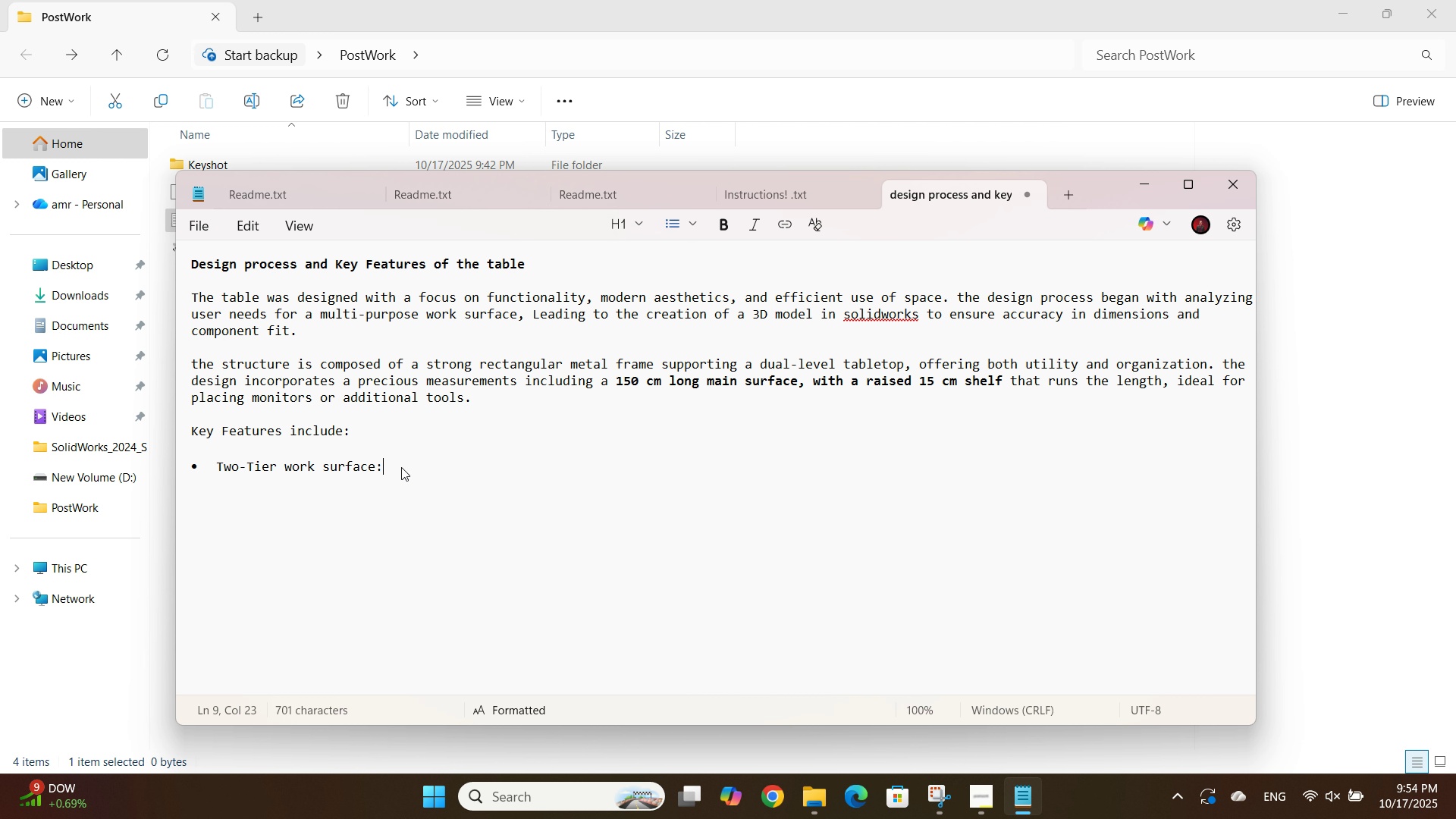 
key(Shift+Semicolon)
 